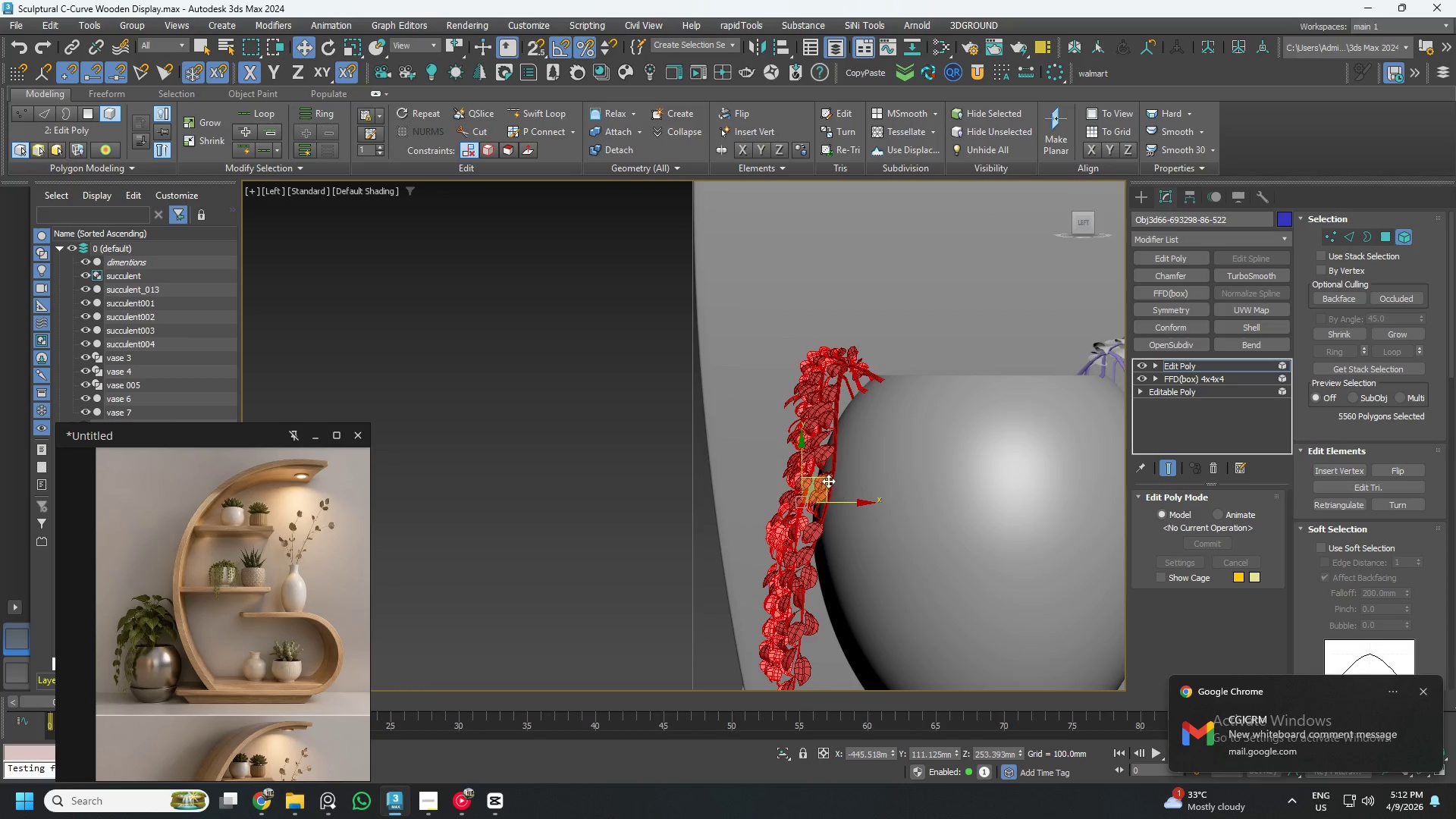 
left_click_drag(start_coordinate=[828, 481], to_coordinate=[830, 460])
 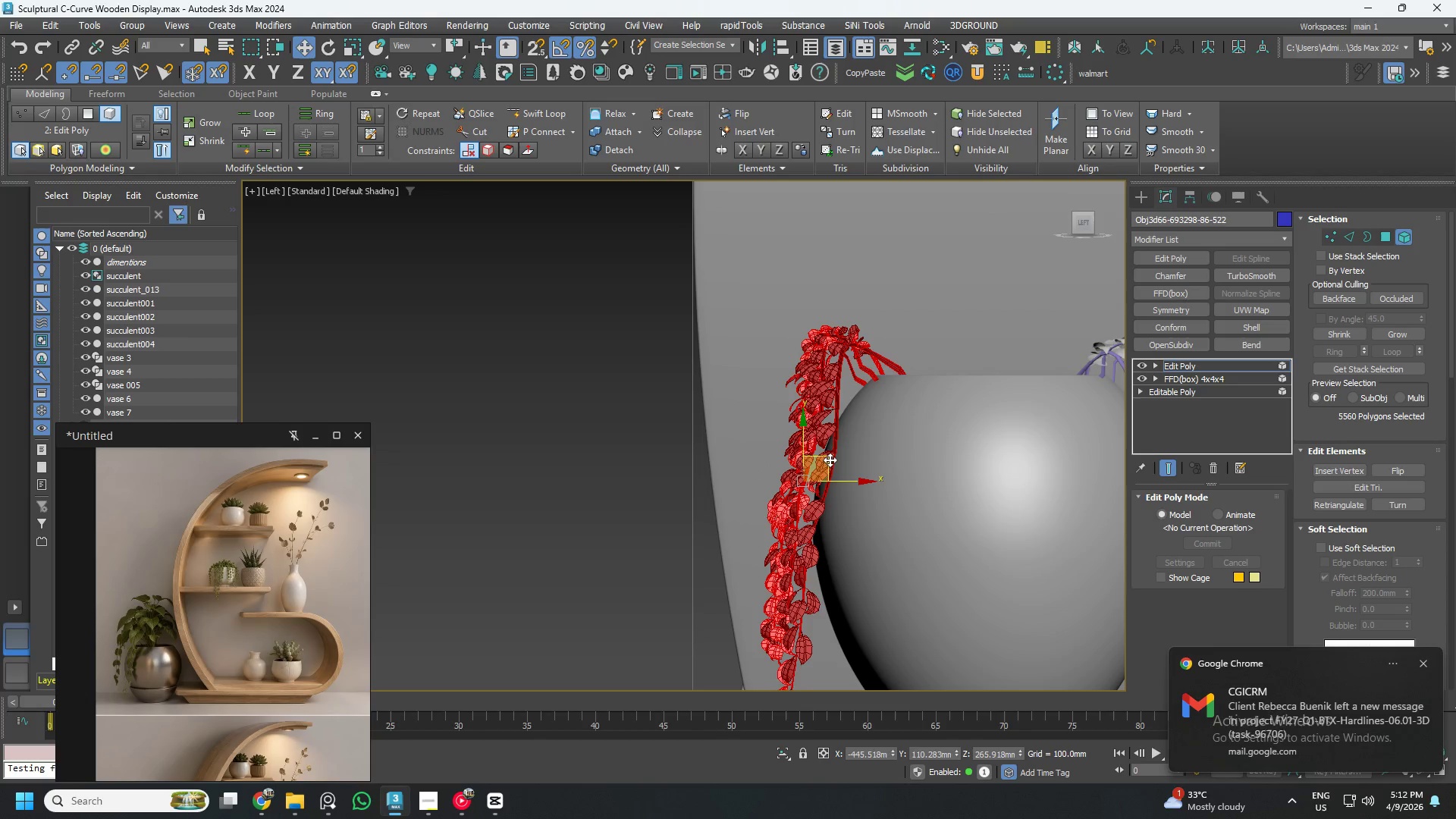 
hold_key(key=AltLeft, duration=1.5)
 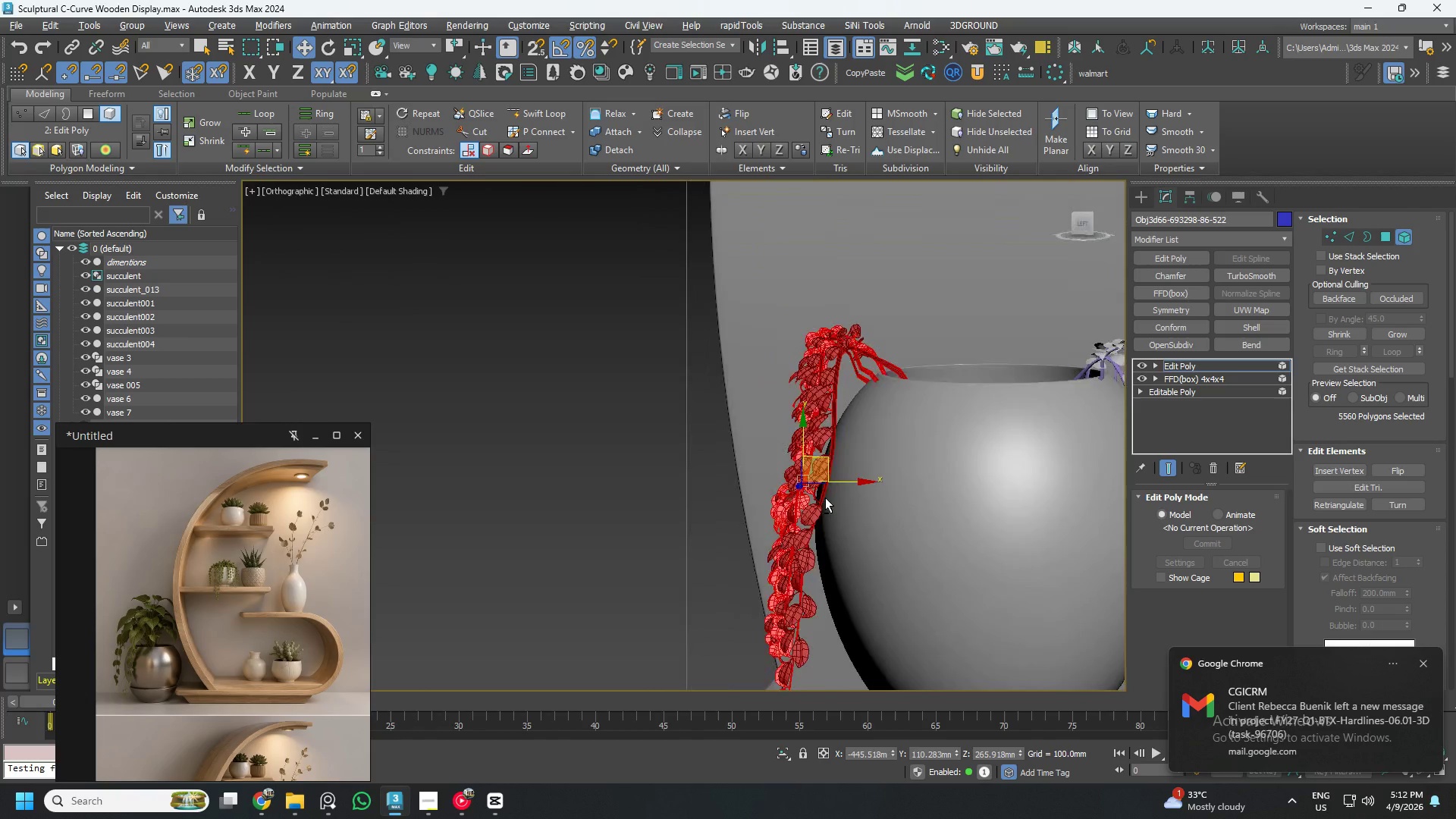 
hold_key(key=AltLeft, duration=1.16)
 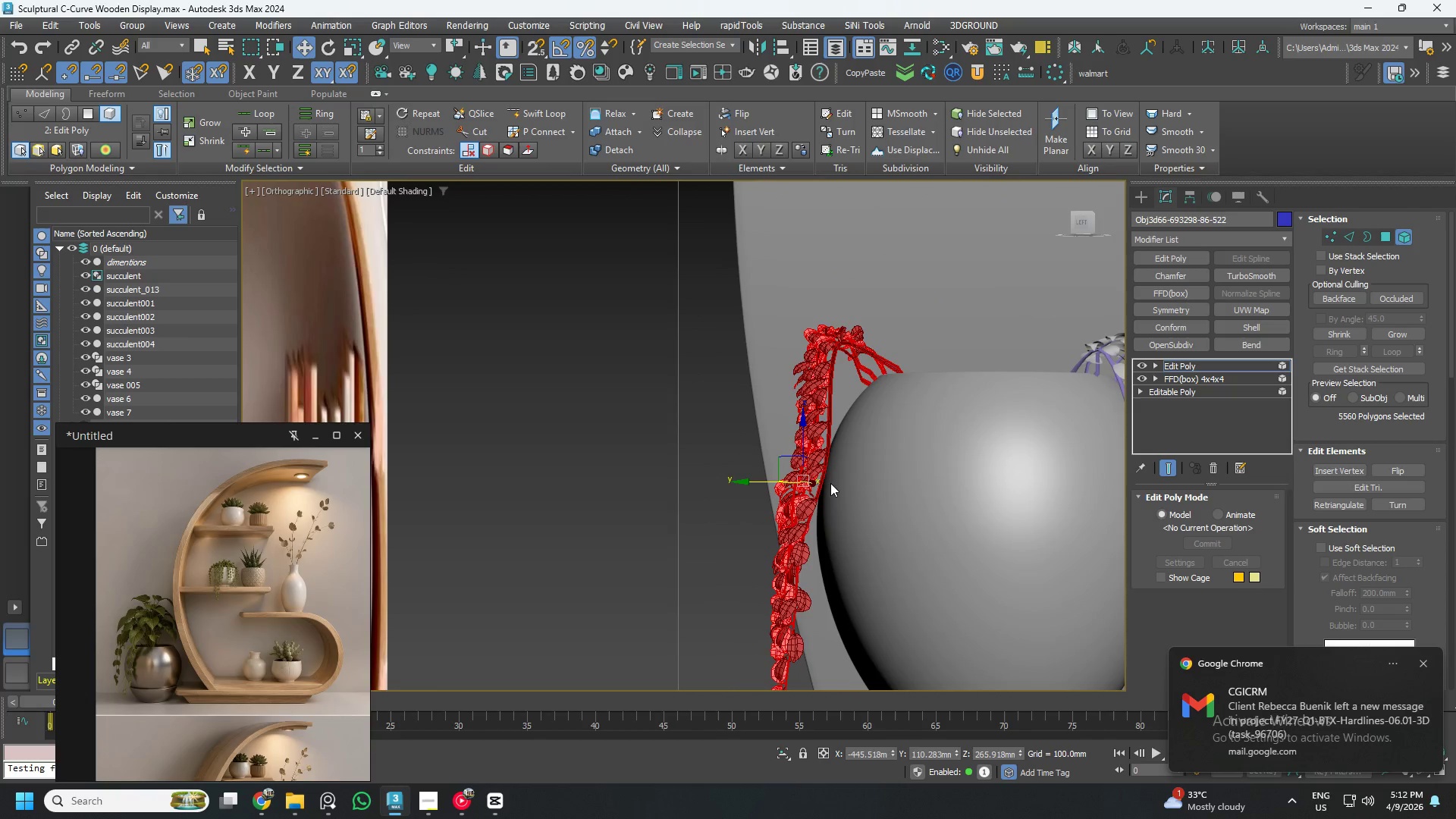 
scroll: coordinate [833, 480], scroll_direction: down, amount: 2.0
 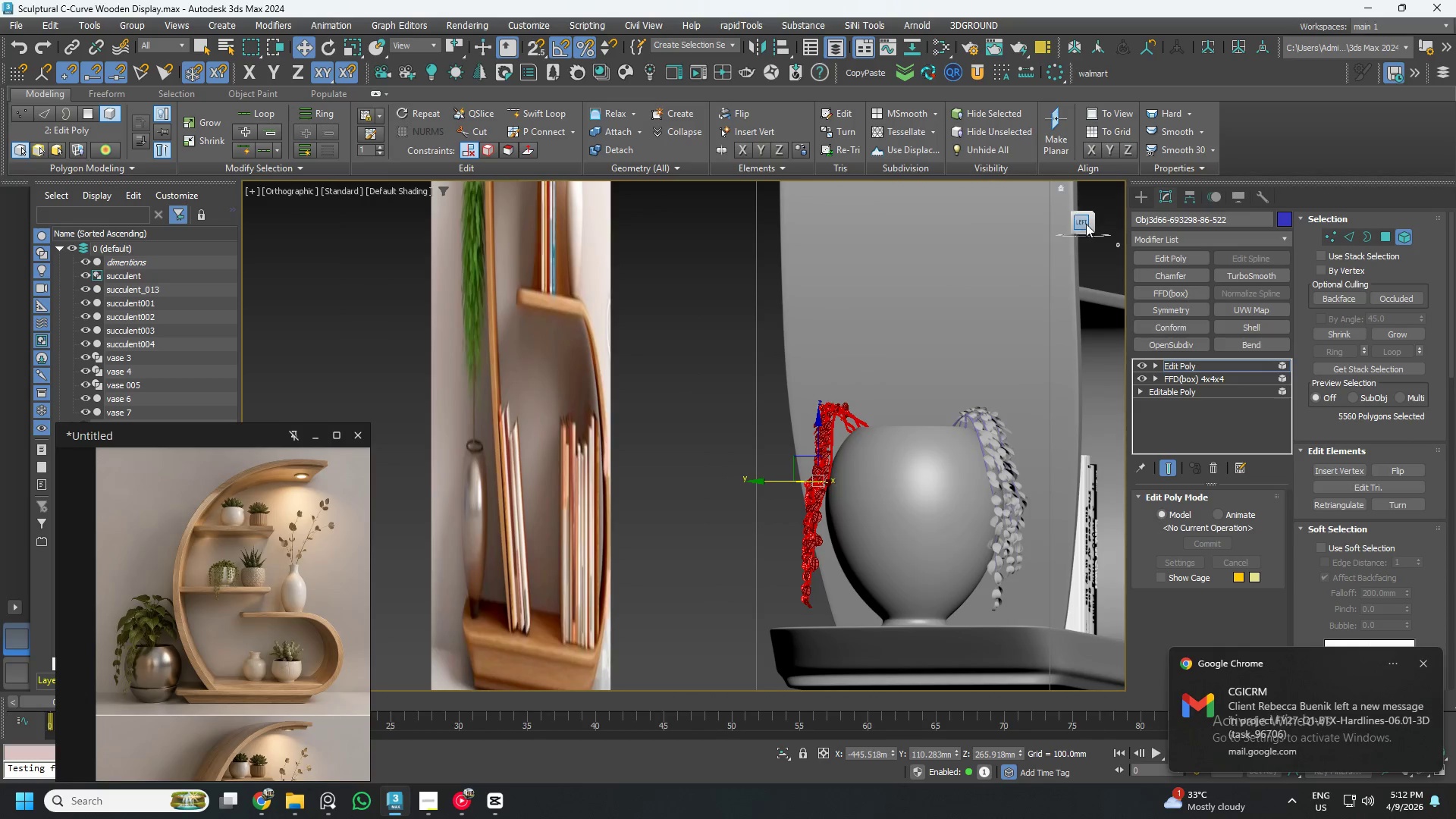 
left_click([1086, 224])
 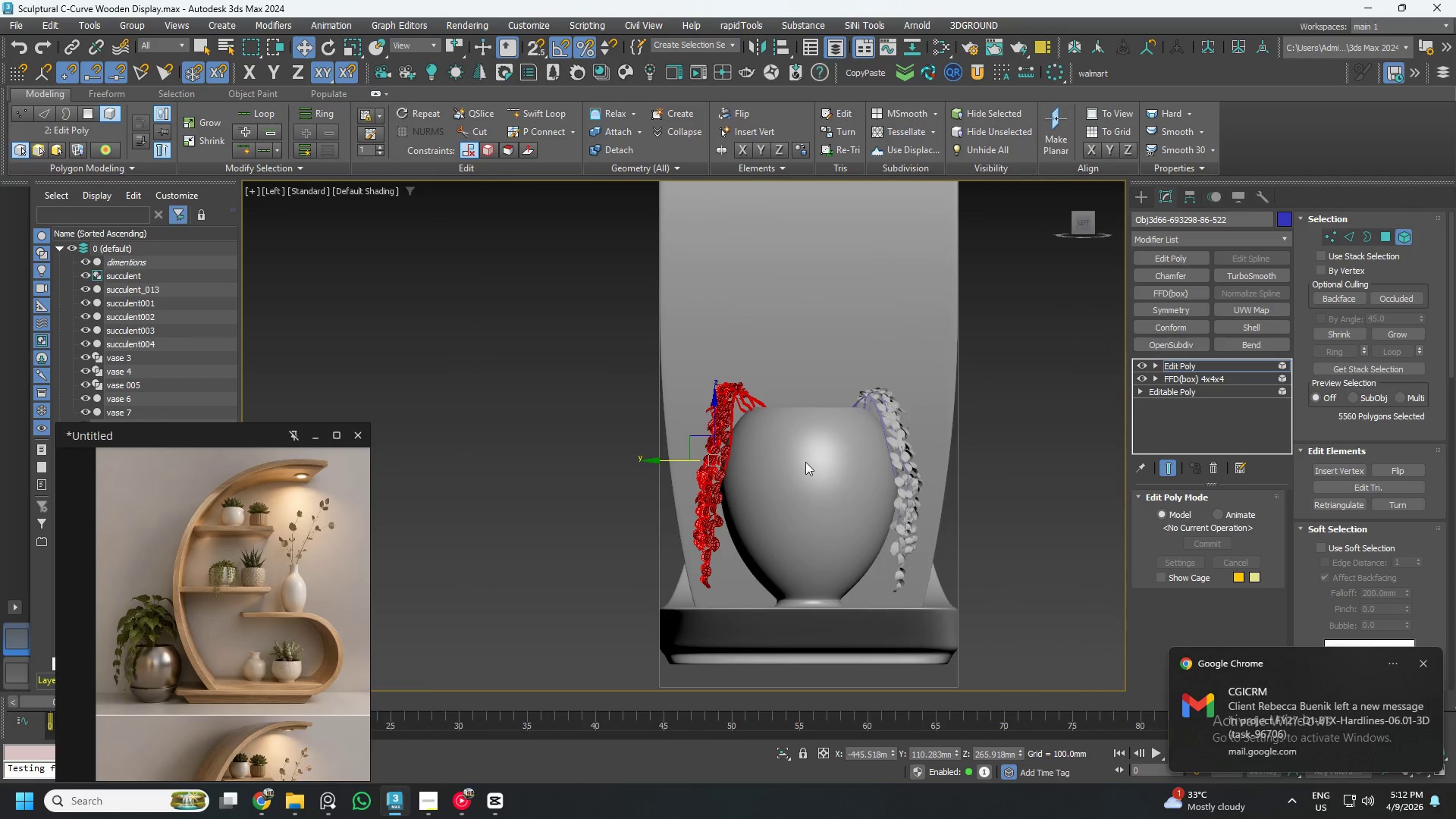 
scroll: coordinate [728, 442], scroll_direction: up, amount: 3.0
 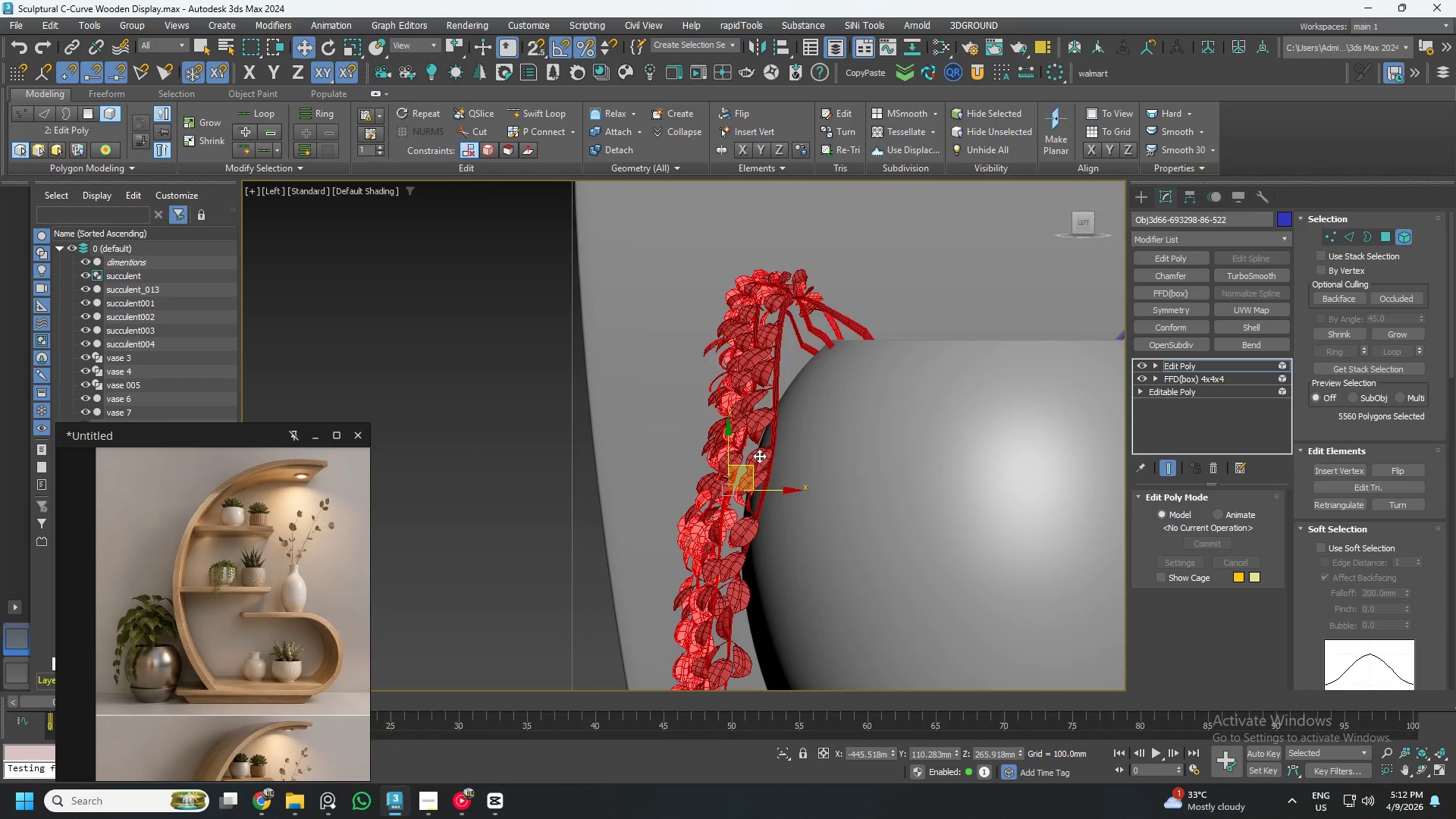 
scroll: coordinate [762, 456], scroll_direction: down, amount: 1.0
 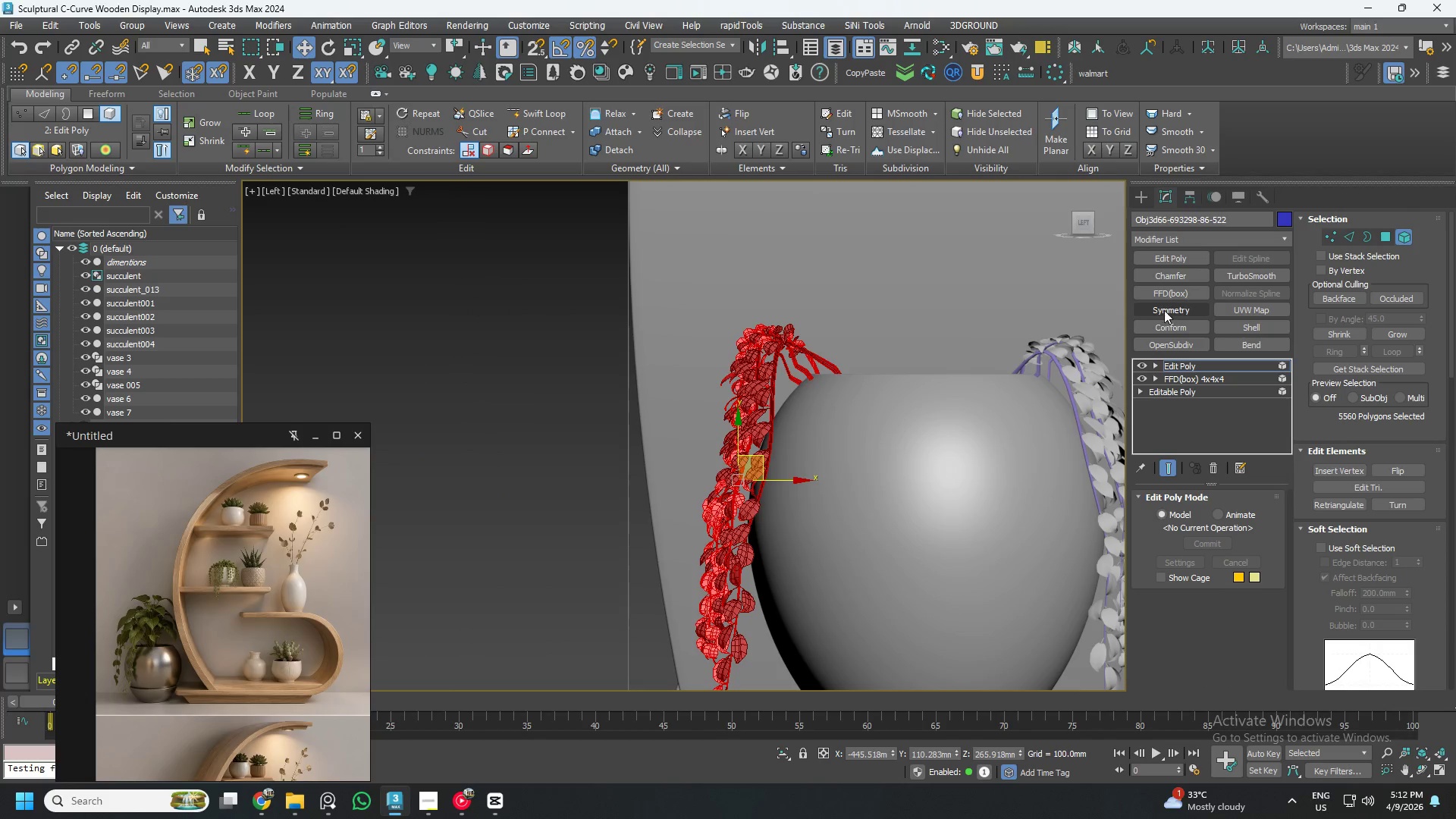 
left_click([1181, 294])
 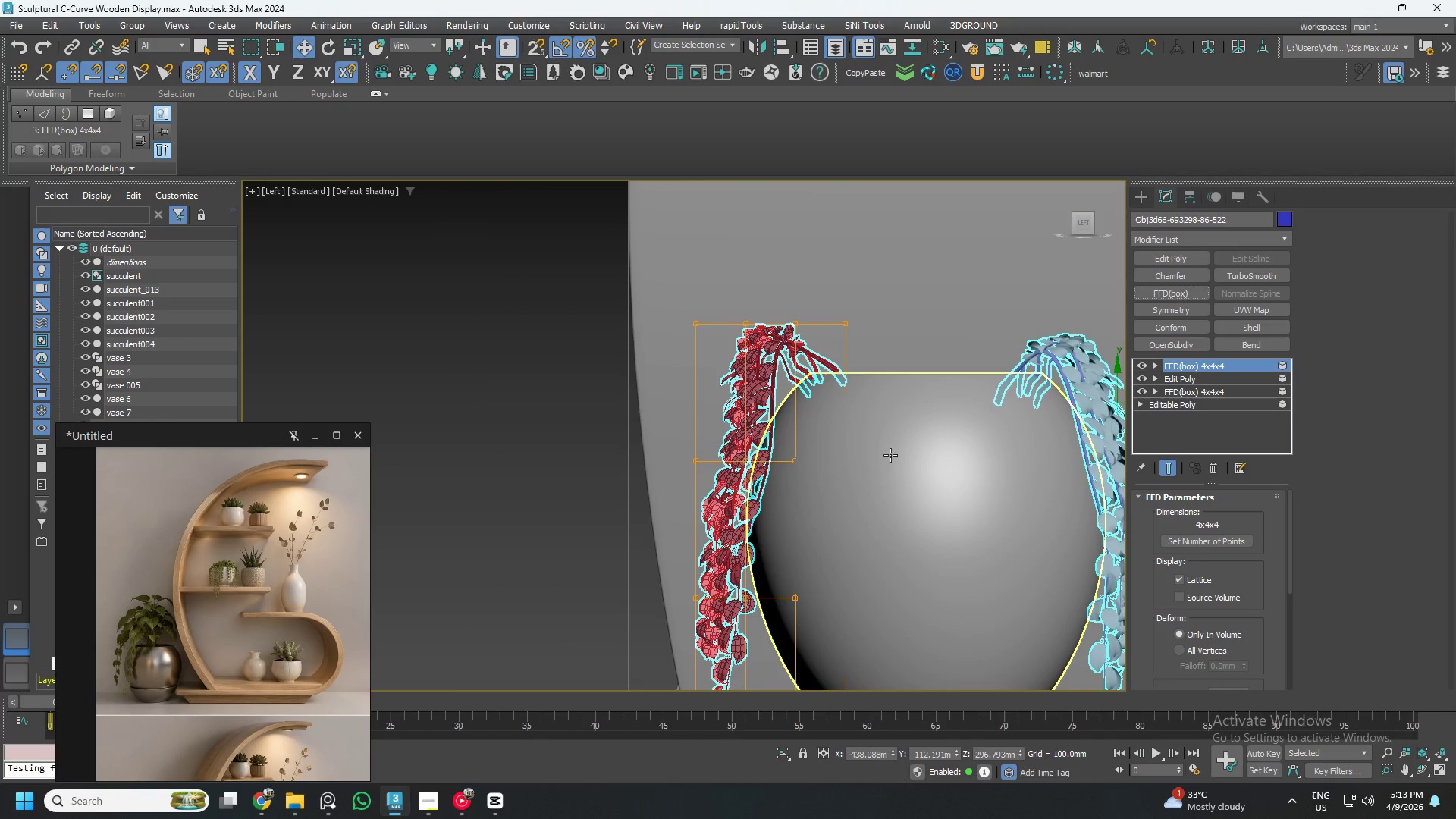 
left_click_drag(start_coordinate=[582, 425], to_coordinate=[929, 492])
 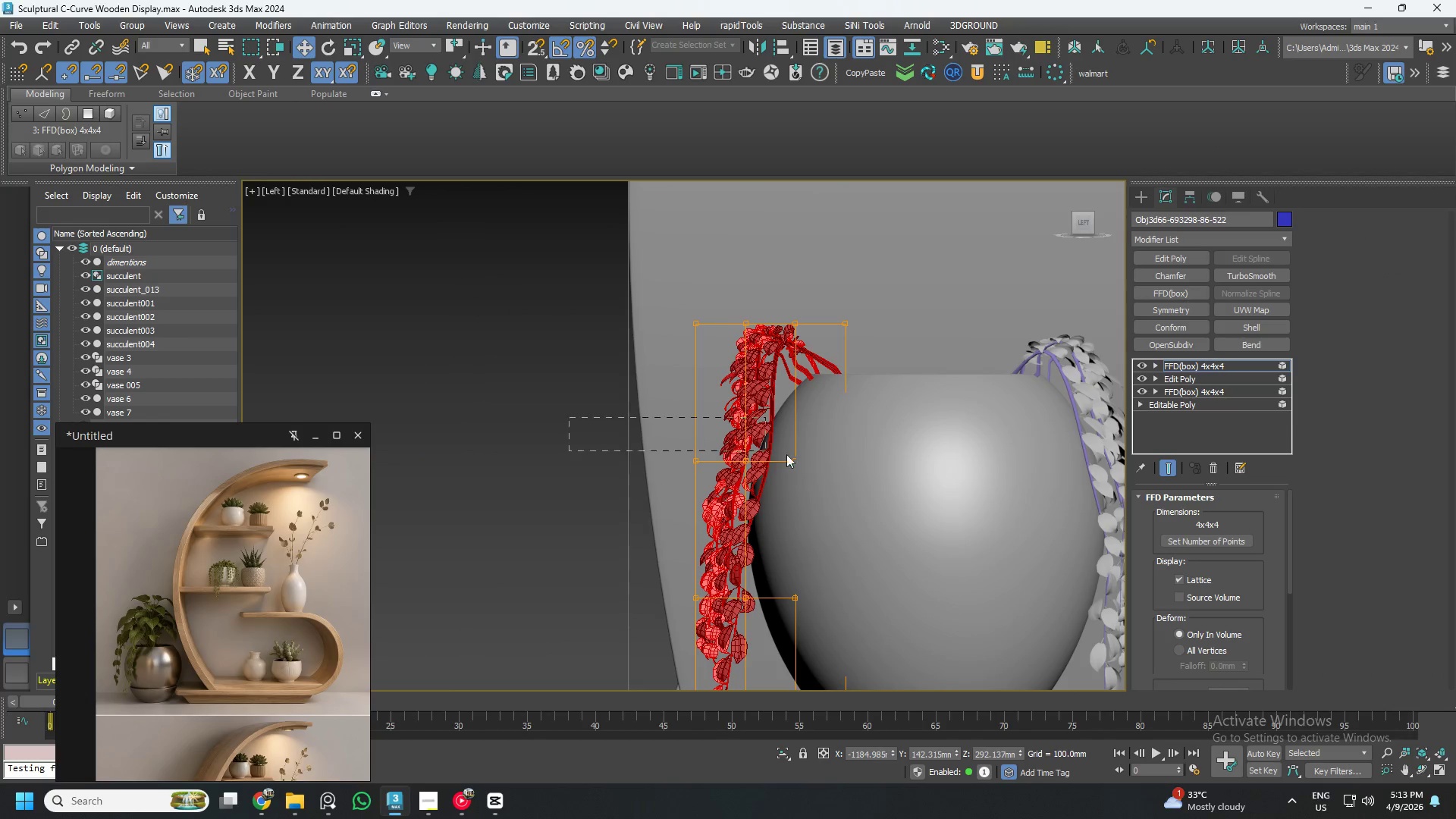 
key(1)
 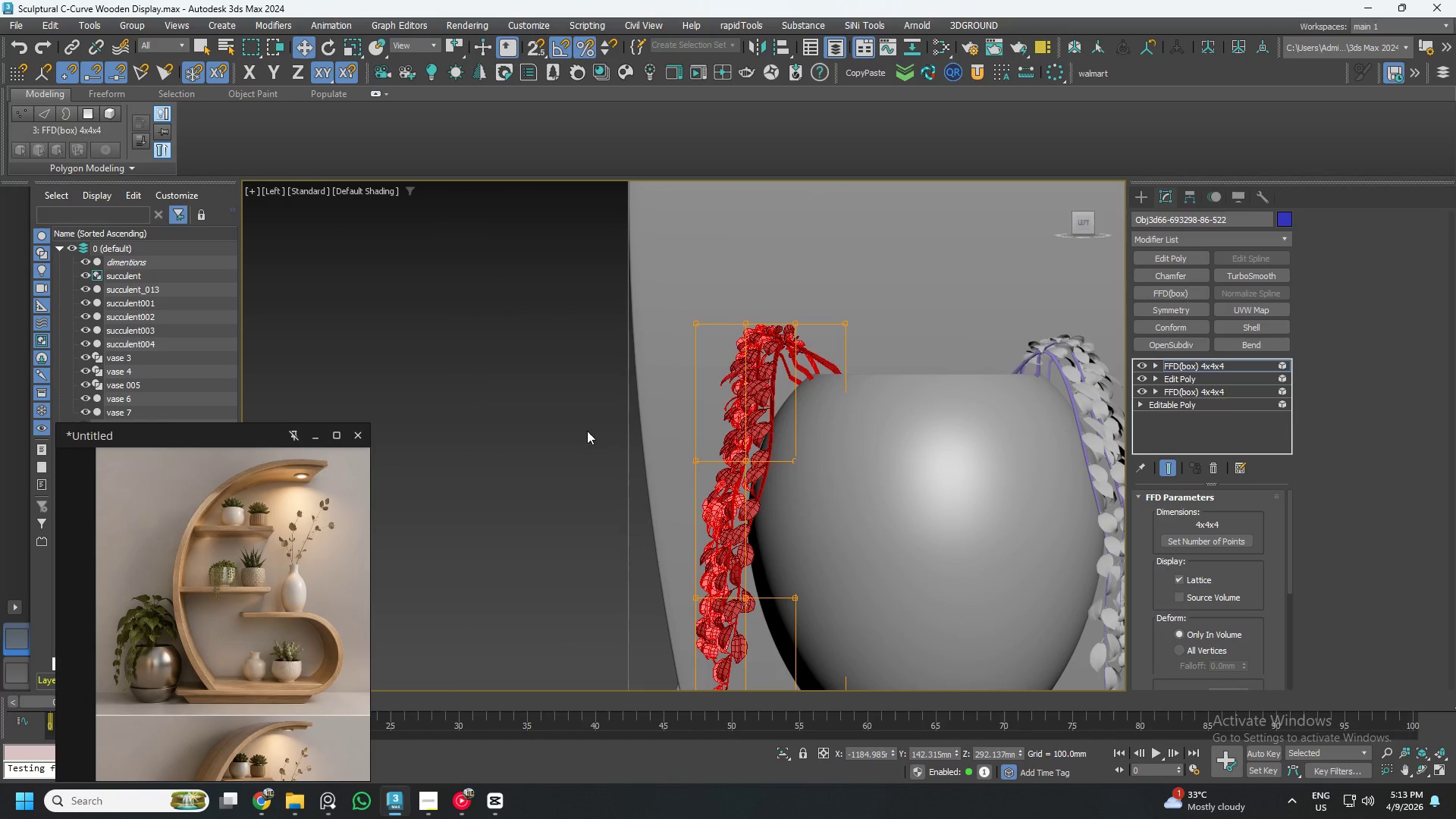 
left_click_drag(start_coordinate=[570, 419], to_coordinate=[962, 504])
 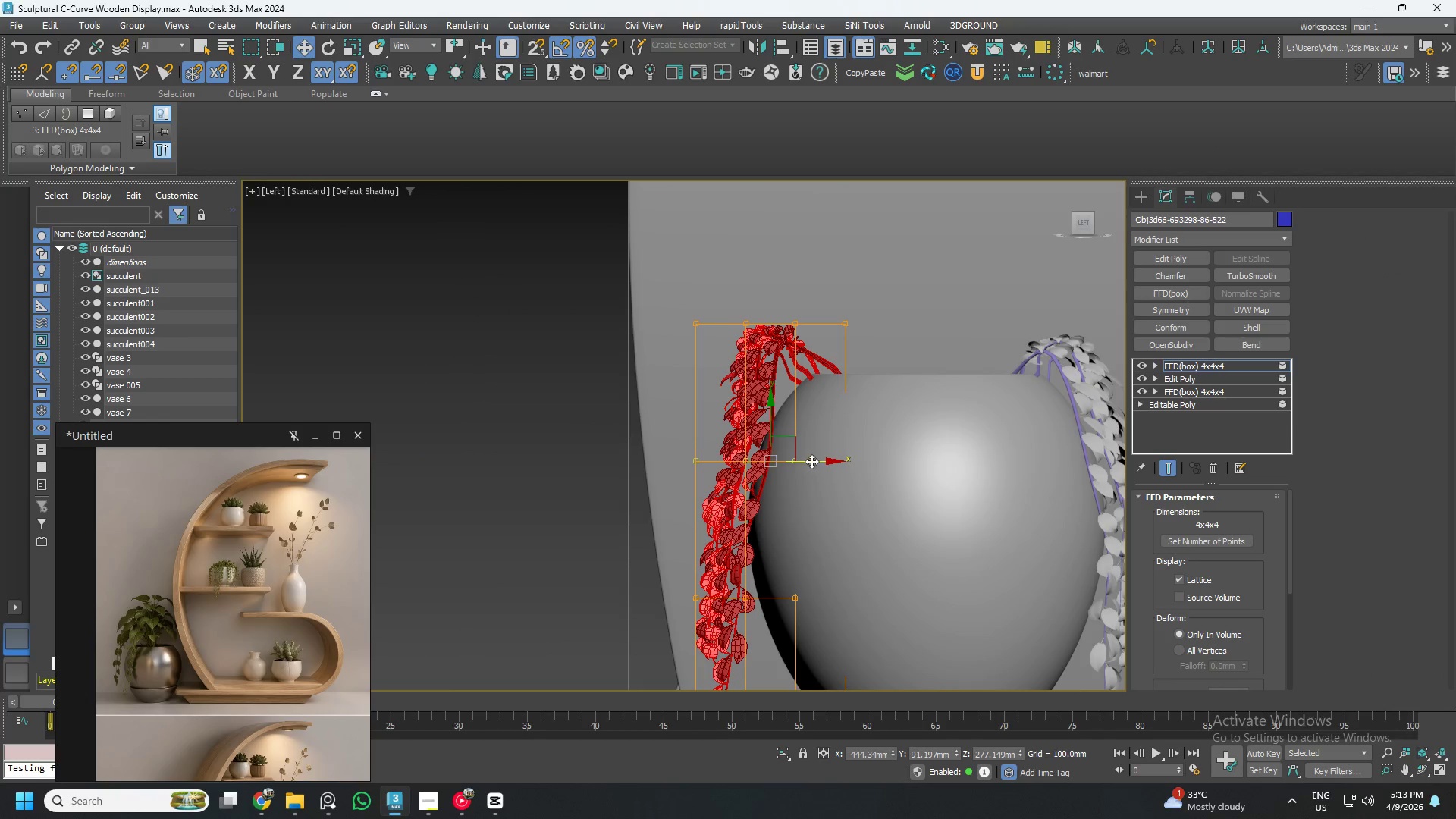 
left_click_drag(start_coordinate=[811, 461], to_coordinate=[796, 463])
 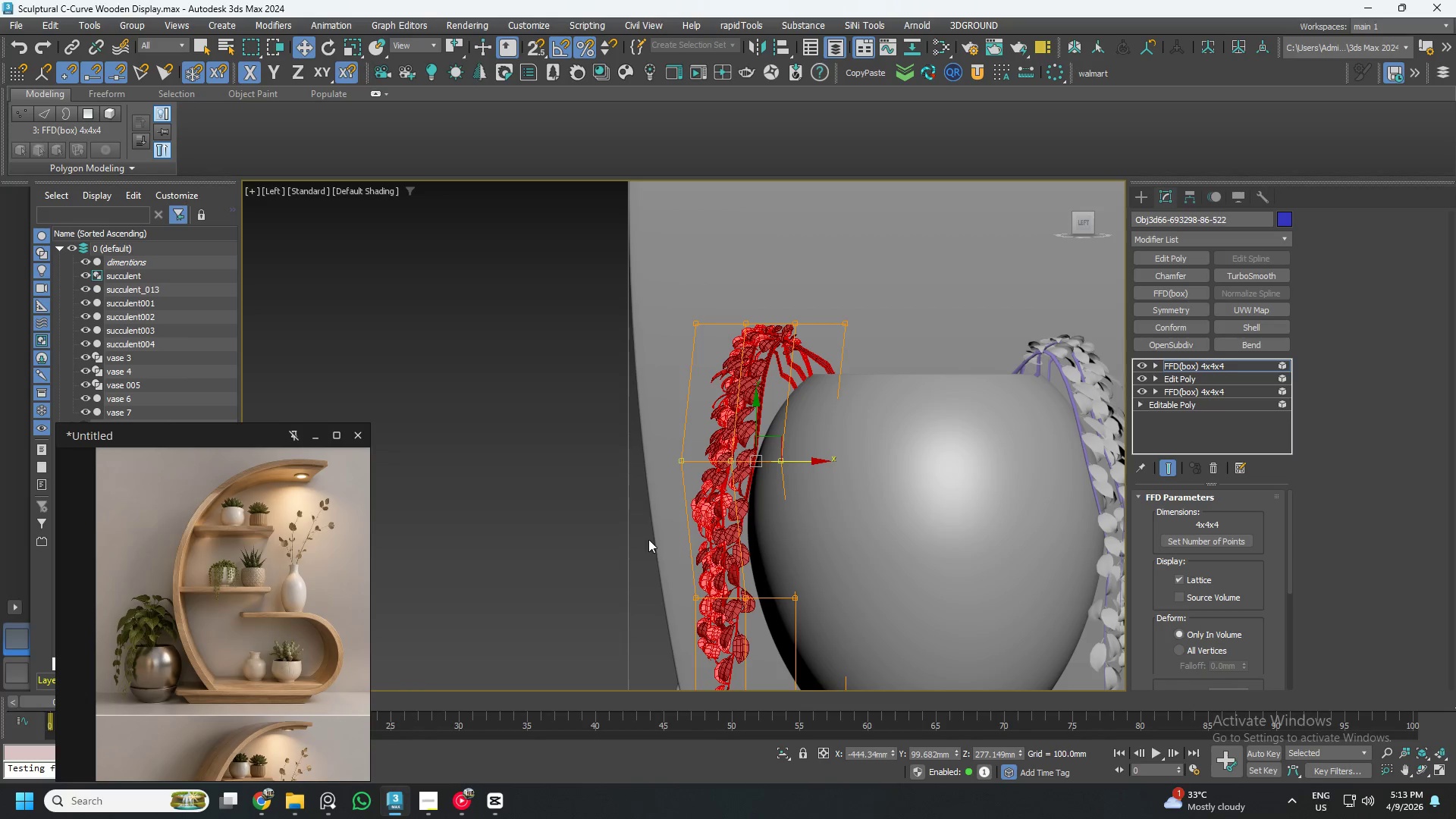 
left_click_drag(start_coordinate=[619, 529], to_coordinate=[935, 629])
 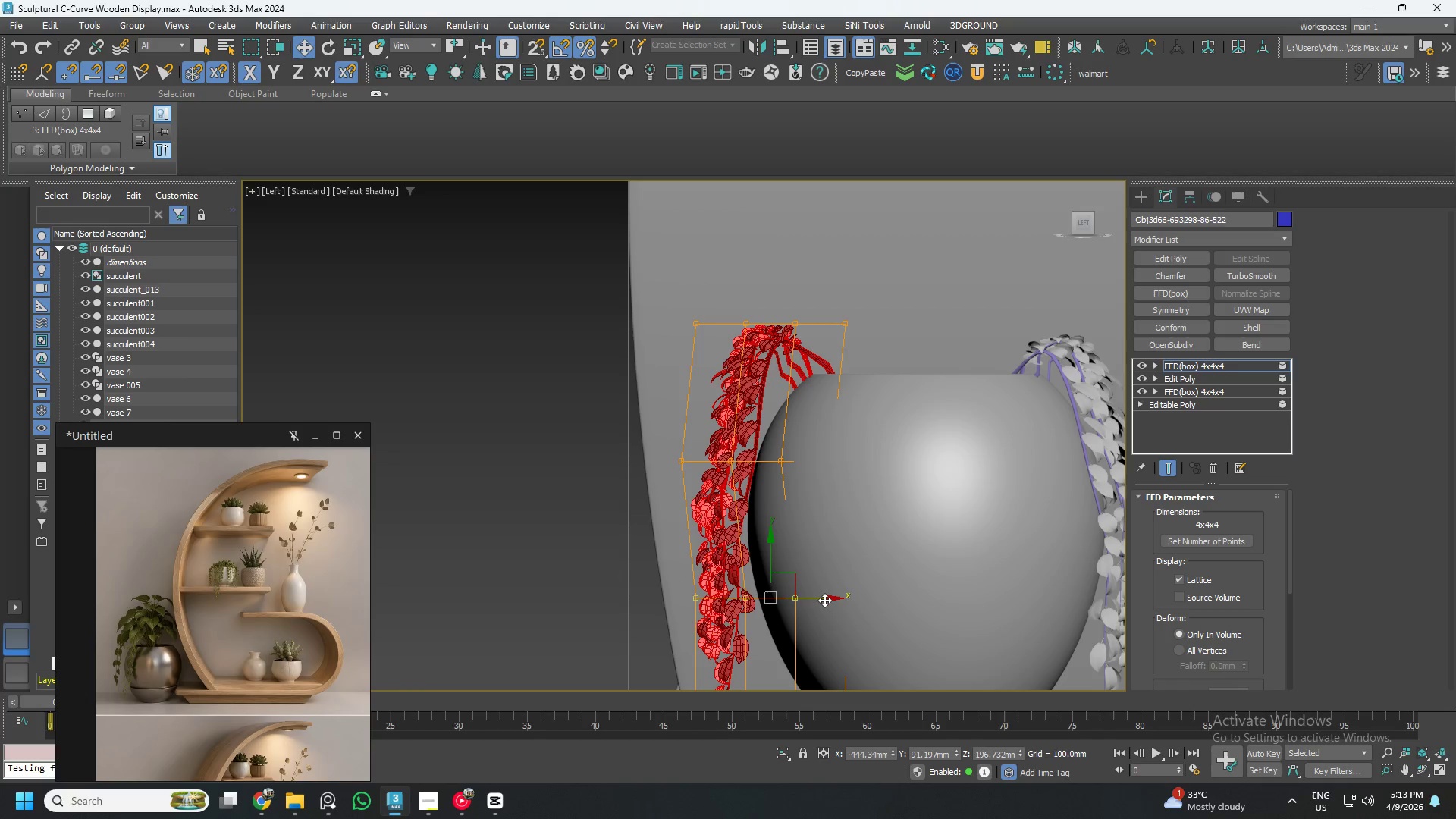 
left_click_drag(start_coordinate=[824, 600], to_coordinate=[816, 599])
 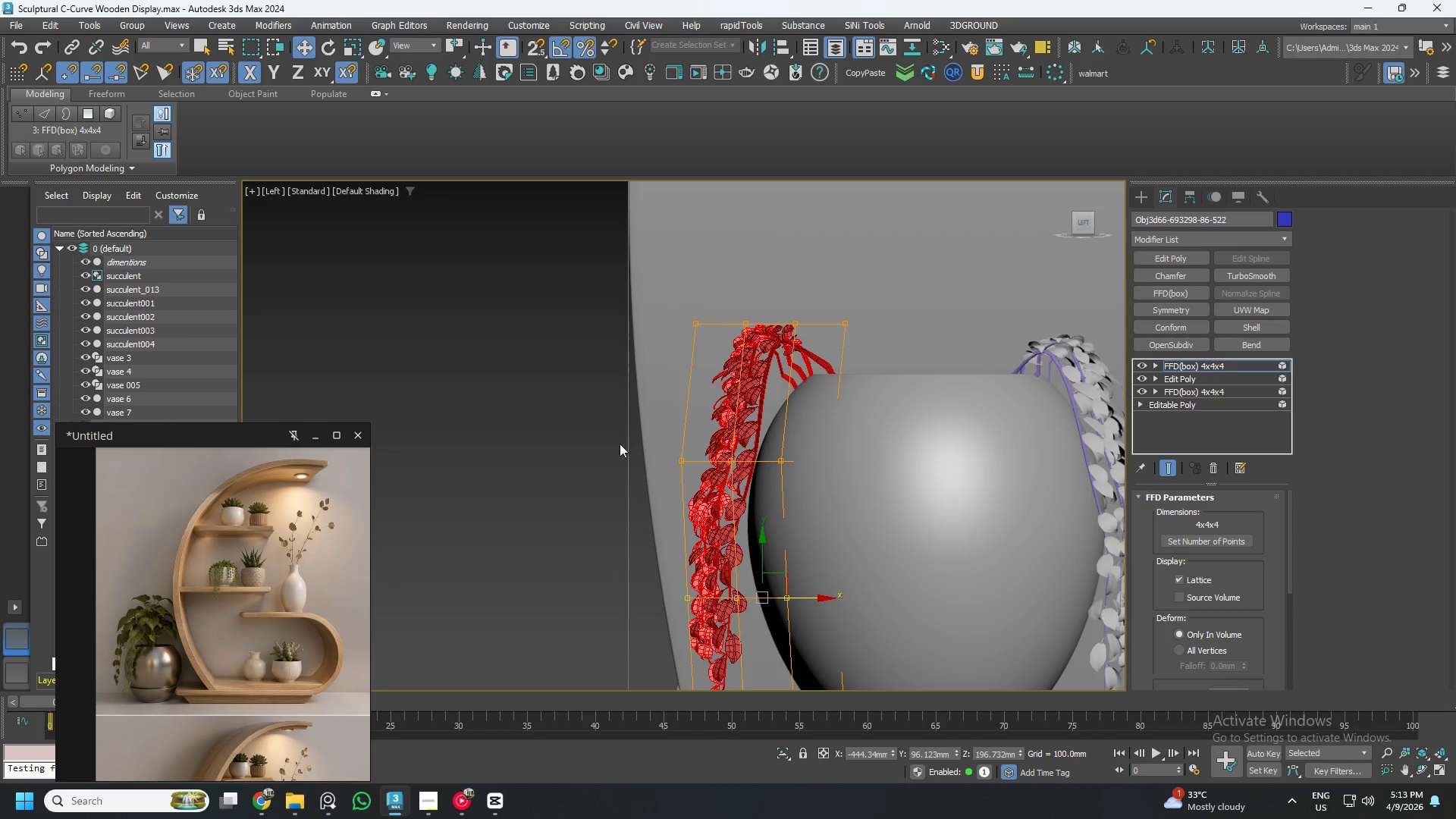 
left_click_drag(start_coordinate=[605, 431], to_coordinate=[956, 519])
 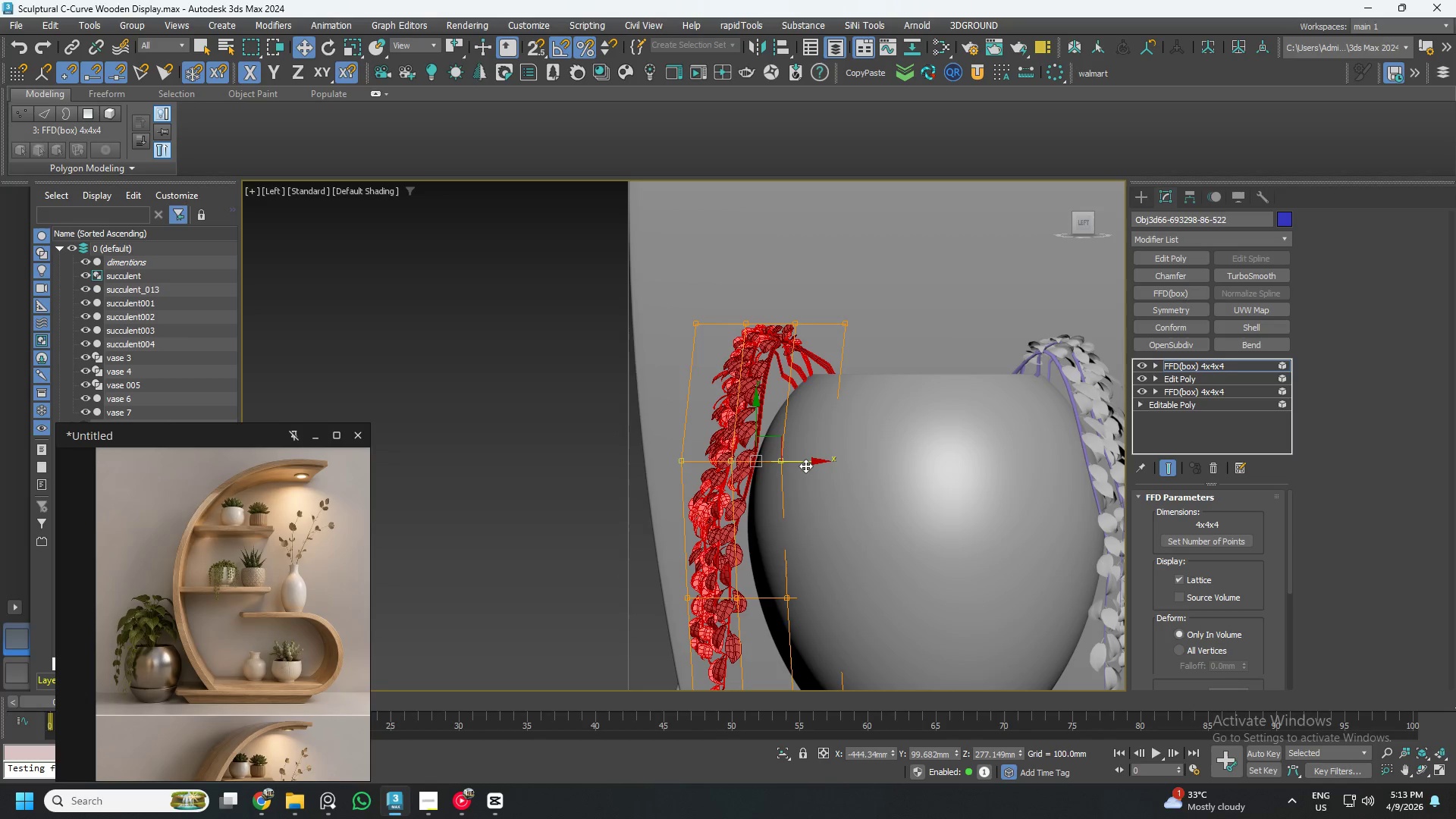 
left_click_drag(start_coordinate=[801, 463], to_coordinate=[795, 463])
 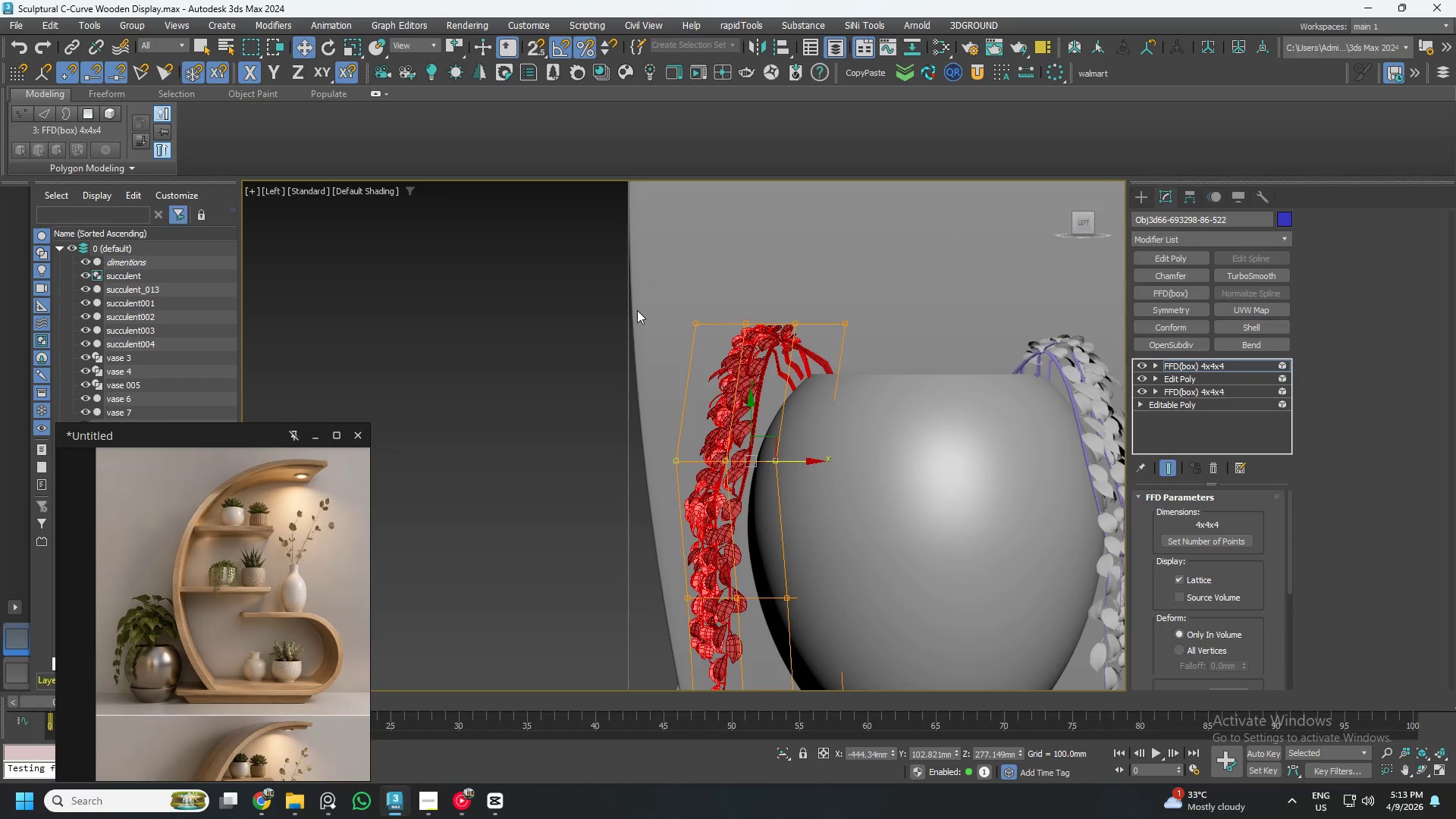 
left_click_drag(start_coordinate=[641, 293], to_coordinate=[897, 377])
 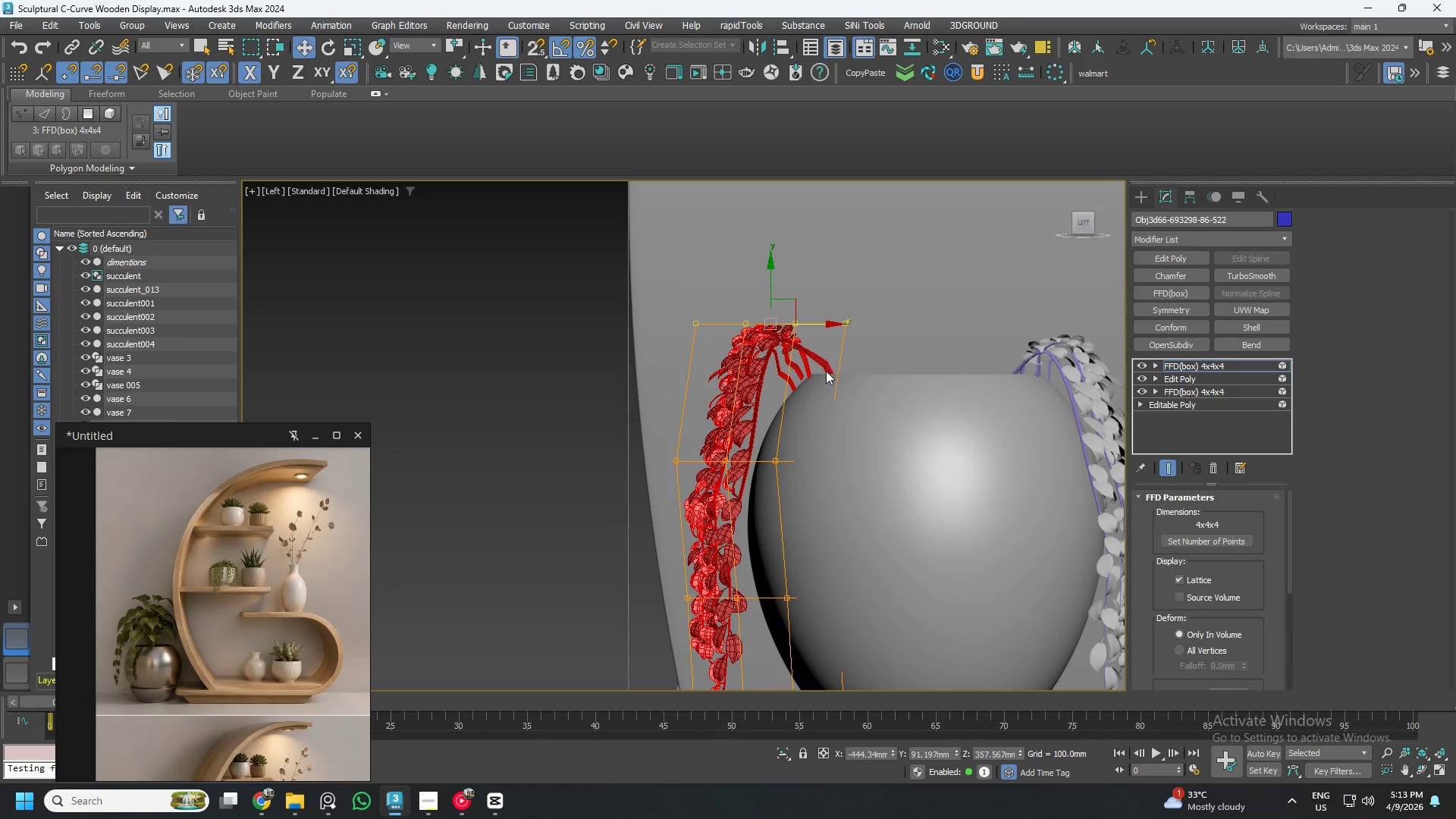 
key(E)
 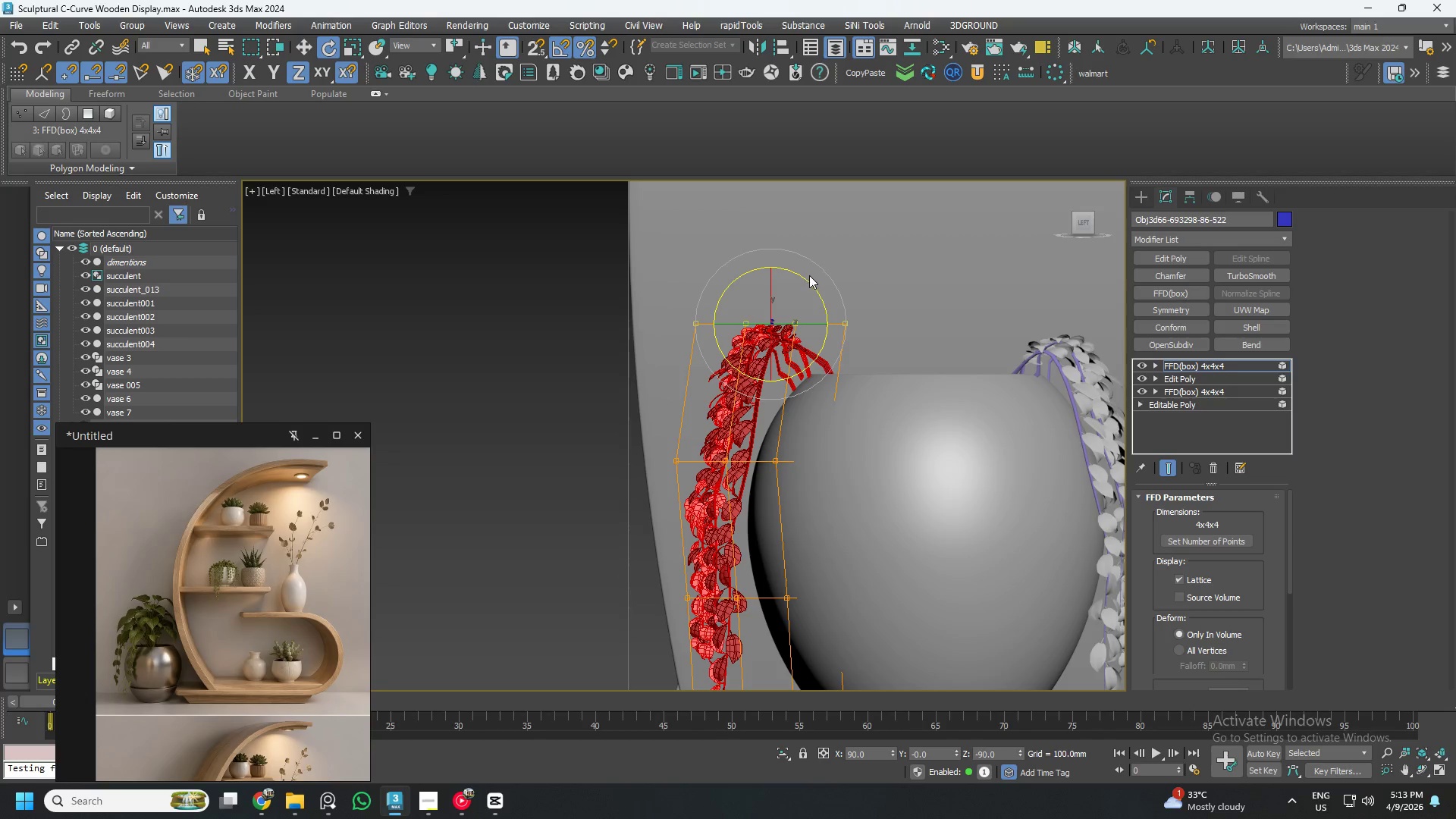 
left_click_drag(start_coordinate=[808, 276], to_coordinate=[814, 282])
 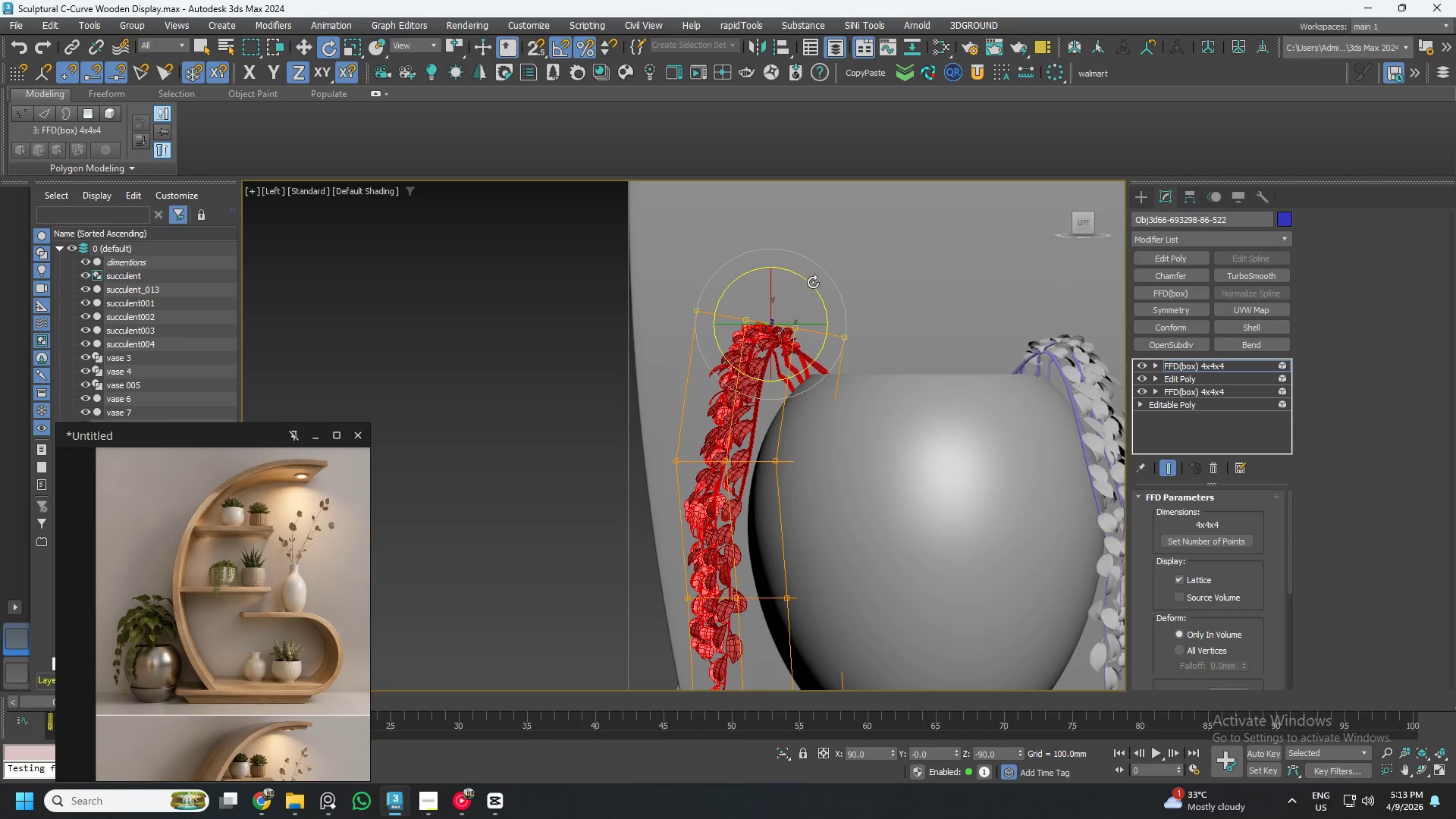 
key(W)
 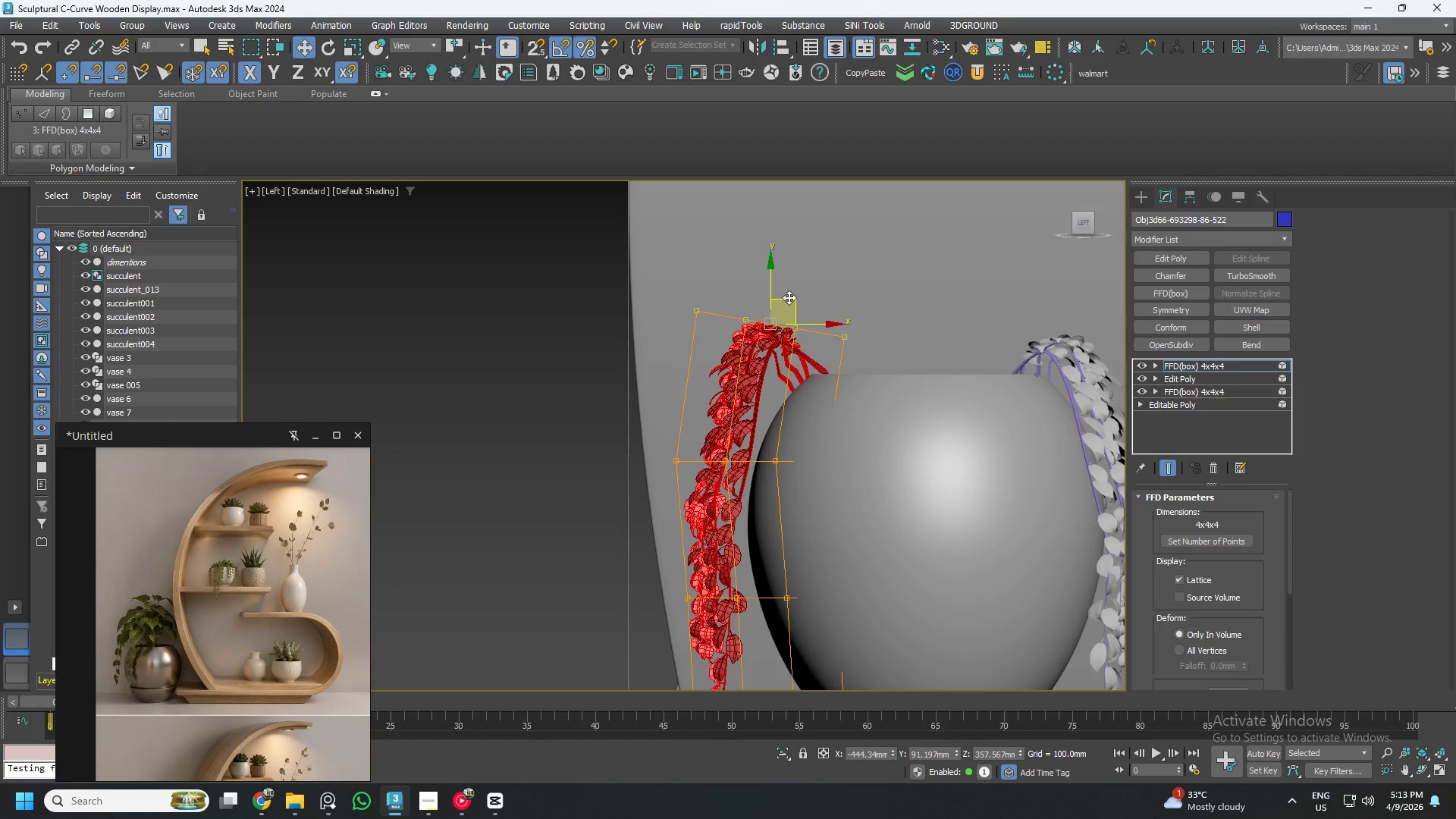 
left_click_drag(start_coordinate=[789, 297], to_coordinate=[803, 304])
 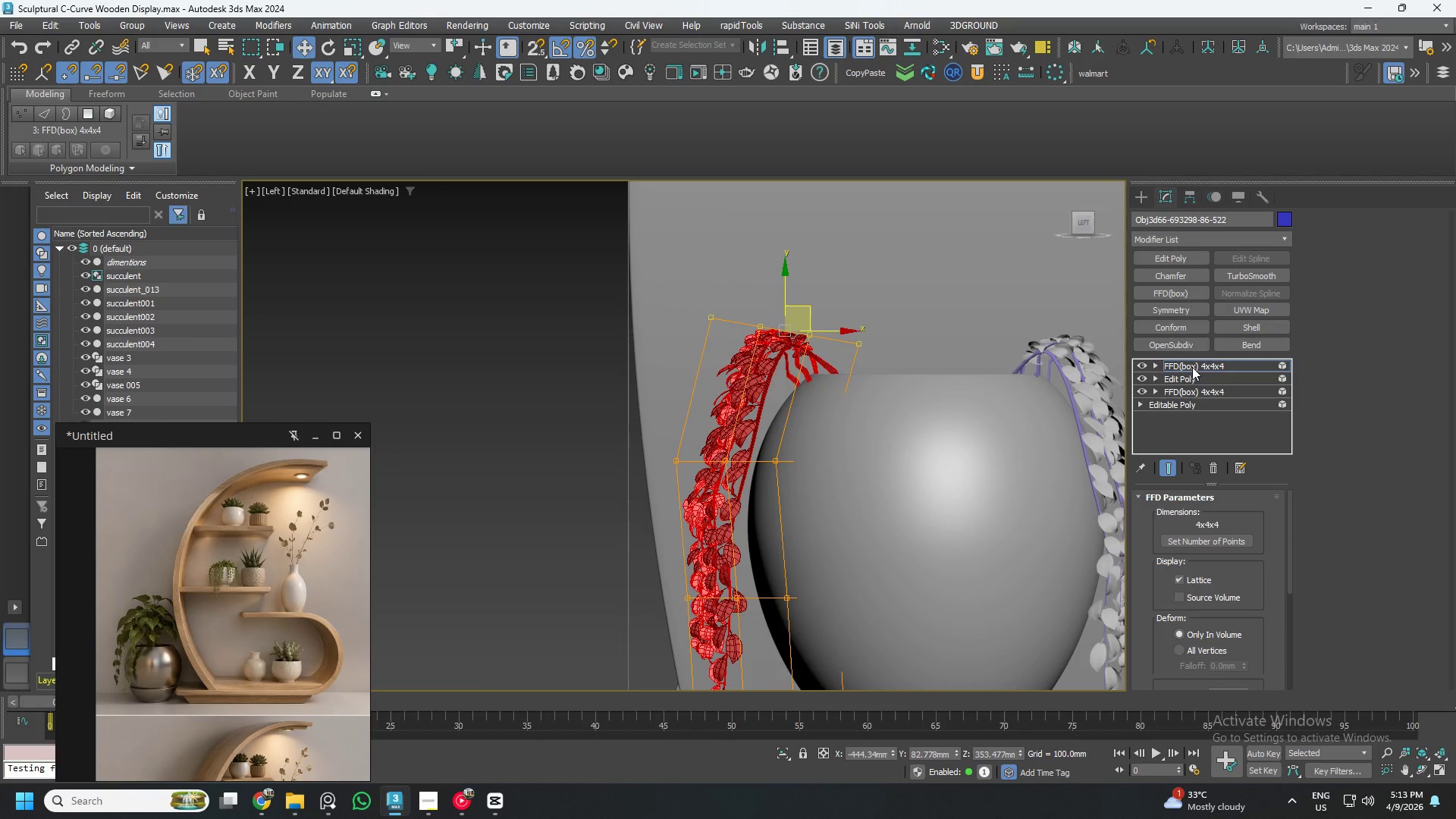 
key(1)
 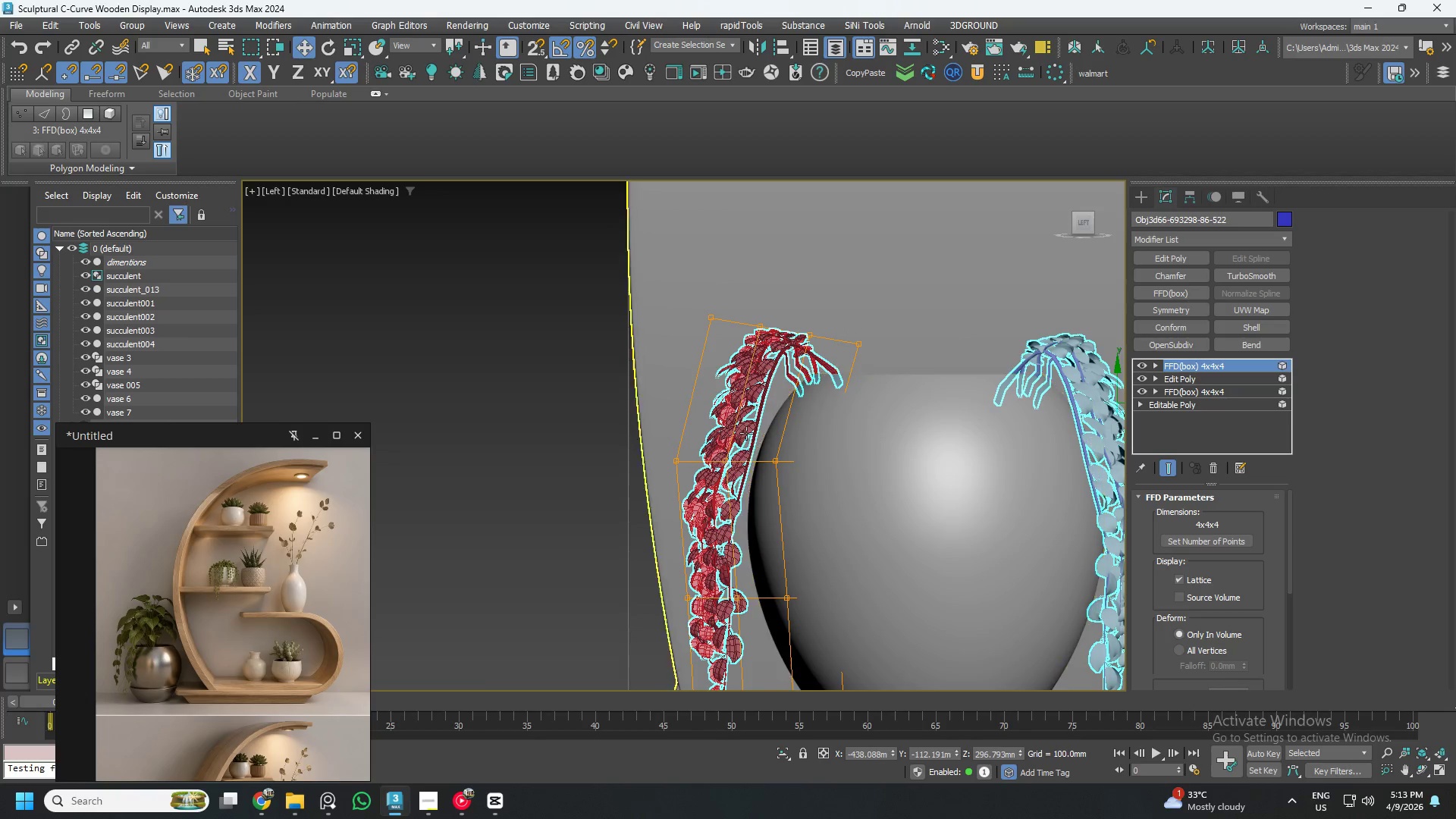 
left_click_drag(start_coordinate=[749, 404], to_coordinate=[758, 403])
 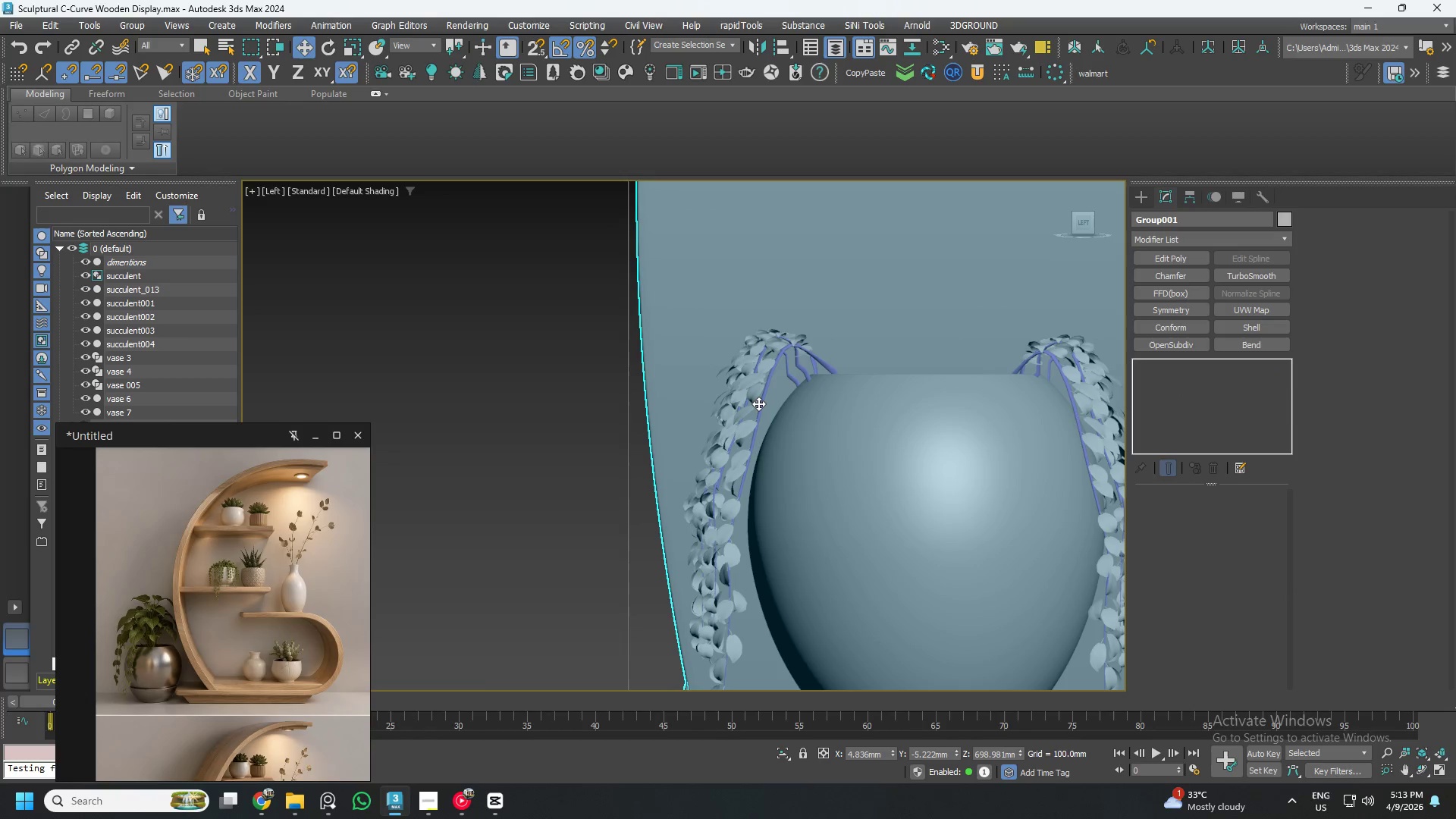 
key(Control+Z)
 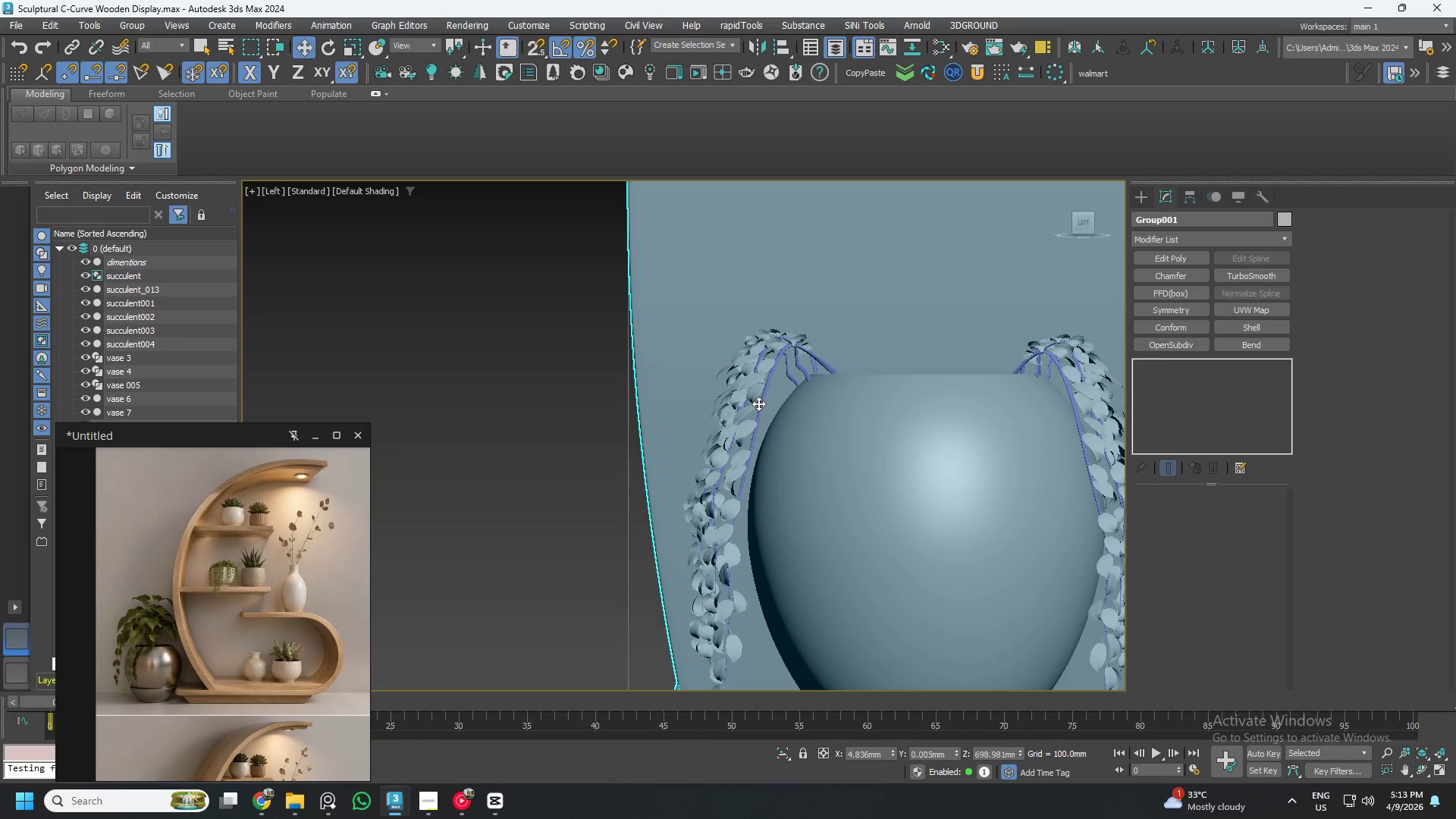 
key(Control+Z)
 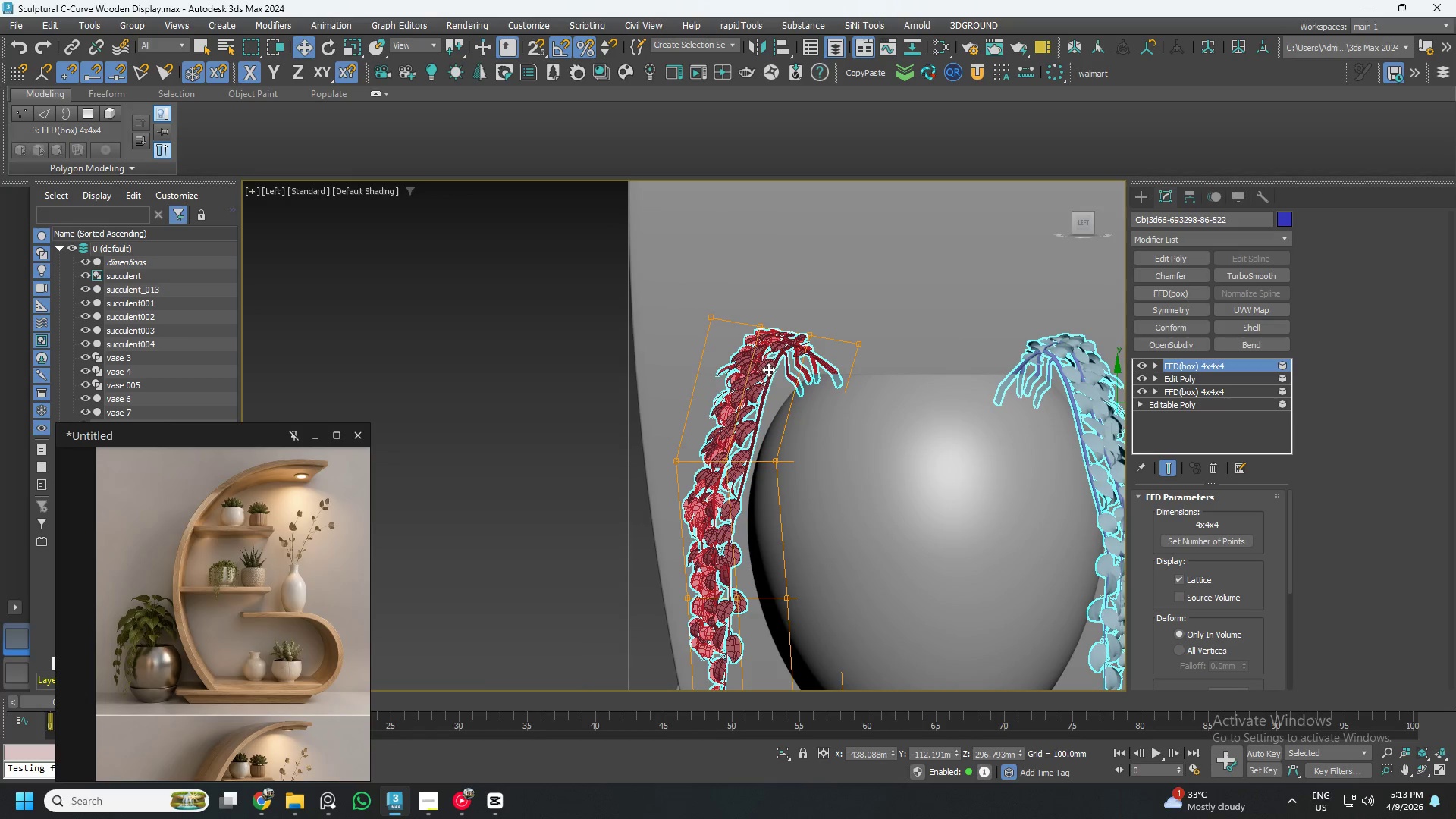 
left_click_drag(start_coordinate=[766, 366], to_coordinate=[778, 366])
 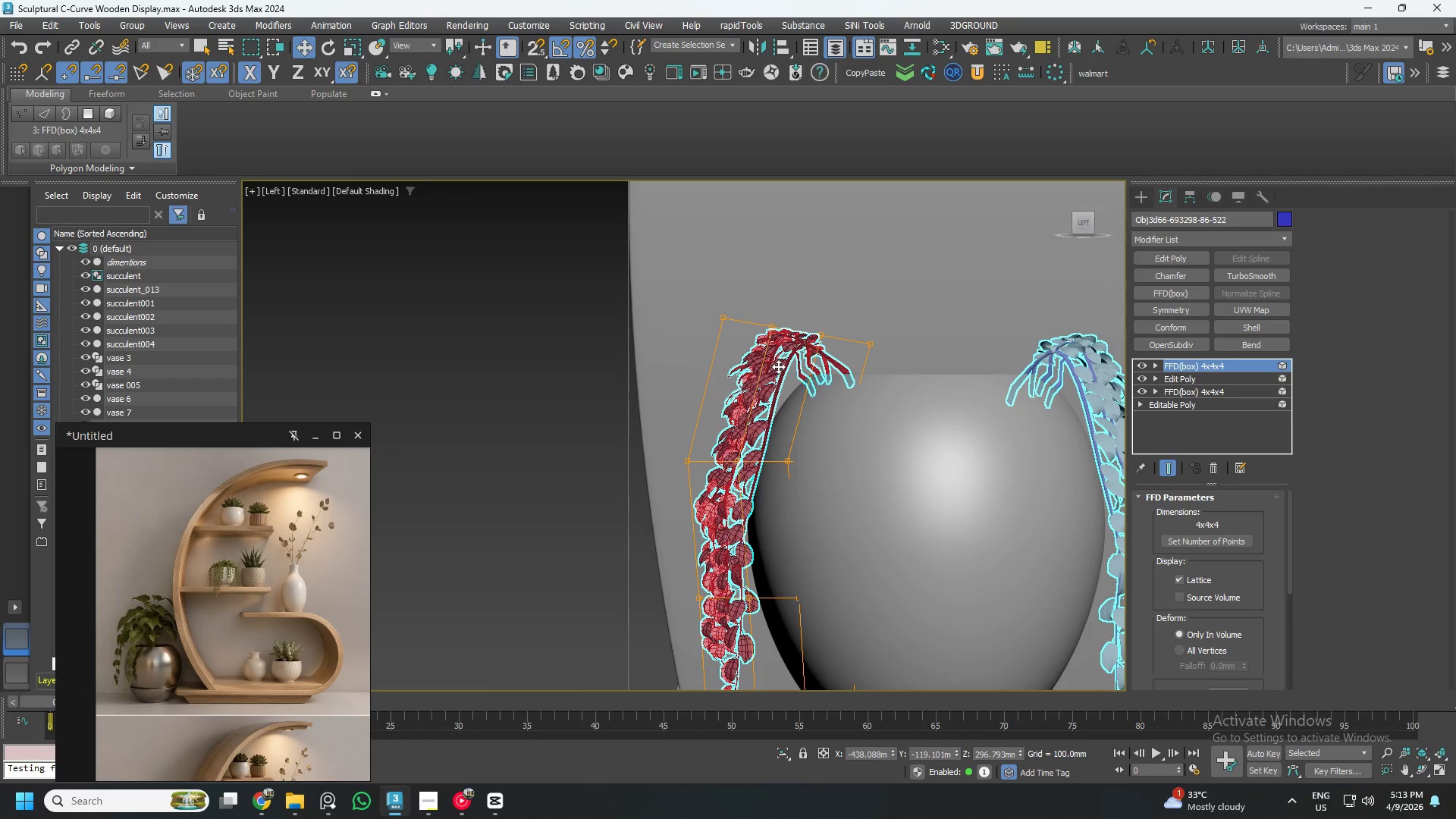 
key(Control+ControlLeft)
 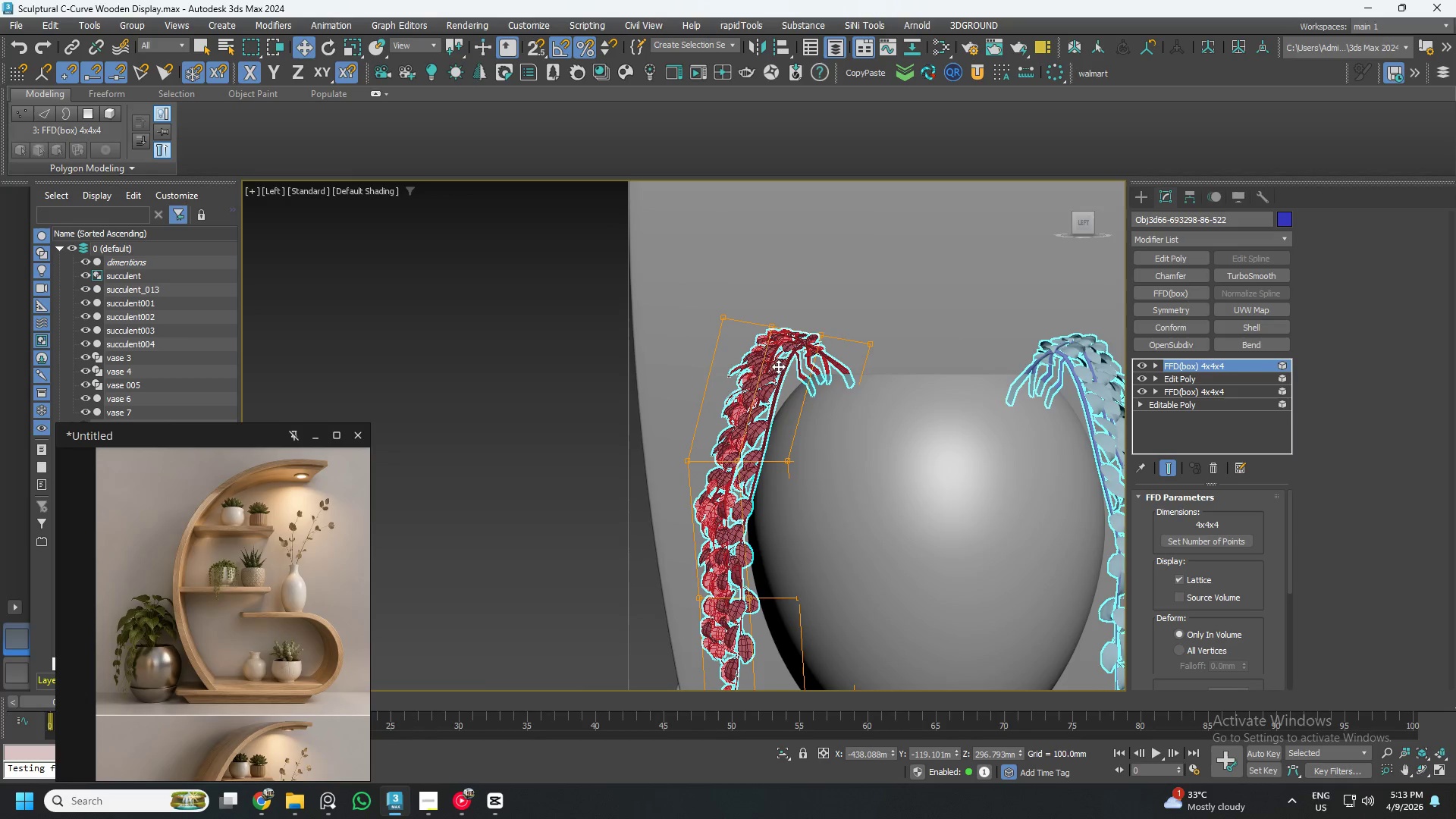 
key(Control+Z)
 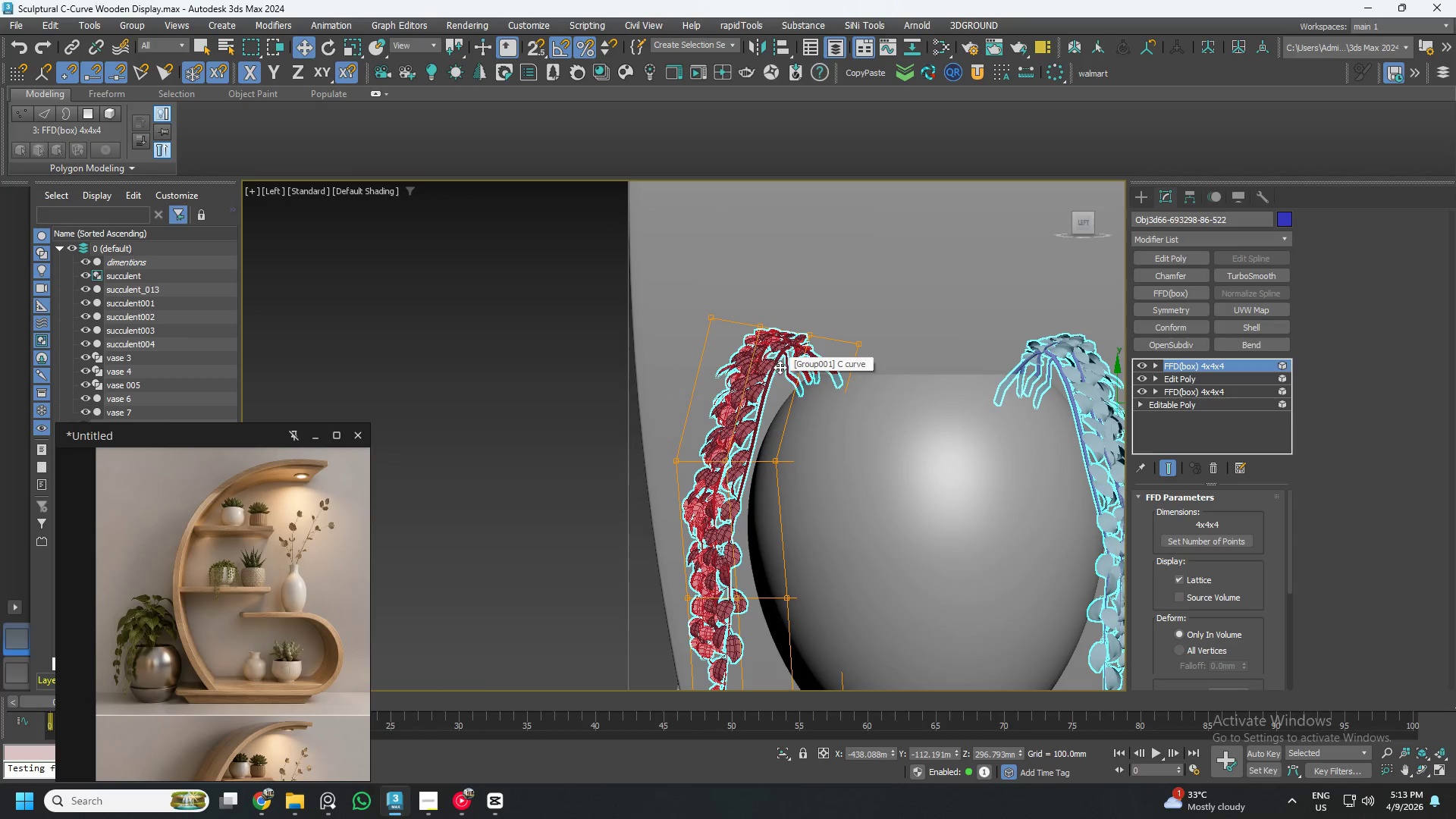 
scroll: coordinate [789, 378], scroll_direction: down, amount: 2.0
 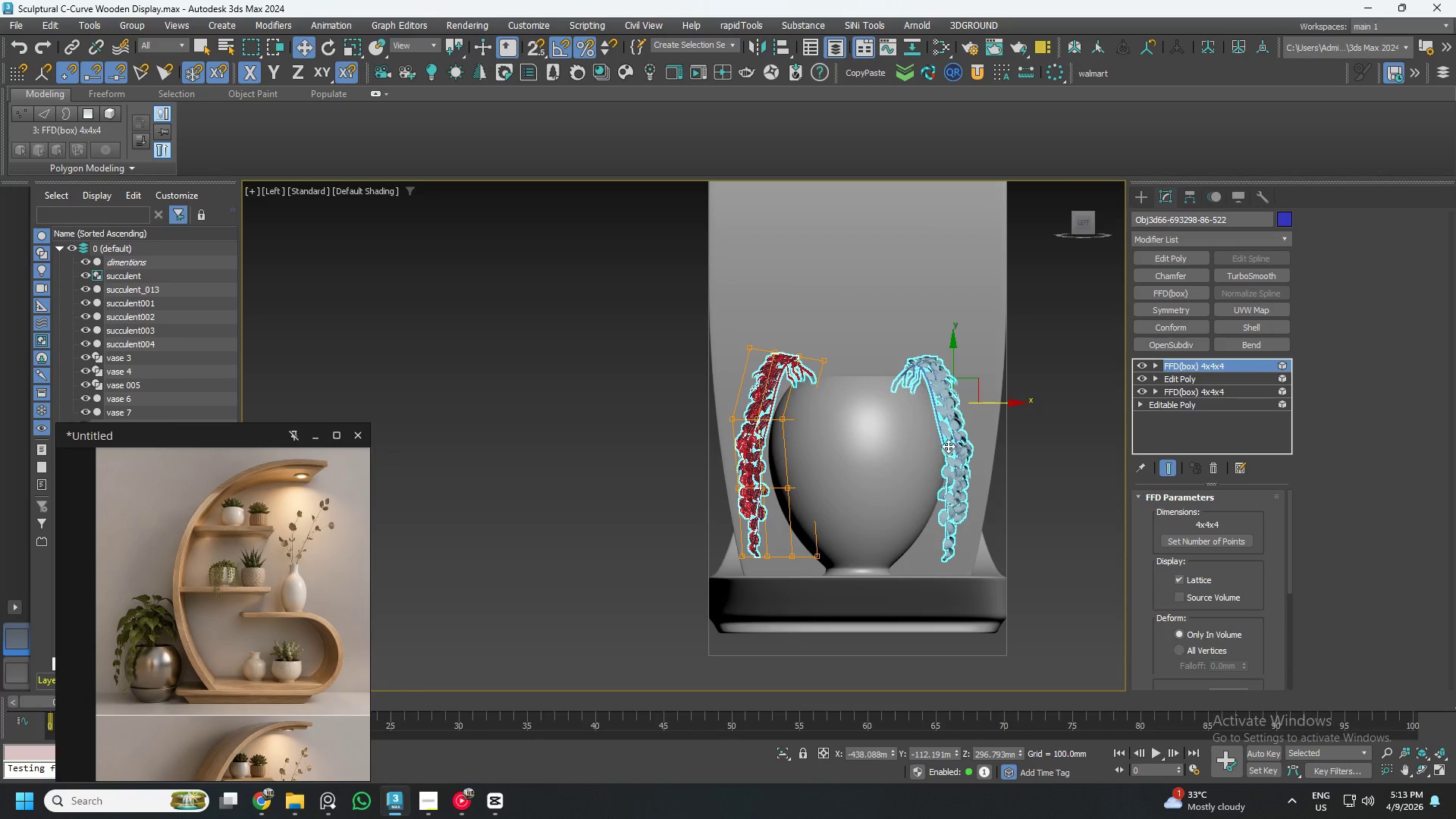 
hold_key(key=AltLeft, duration=1.5)
 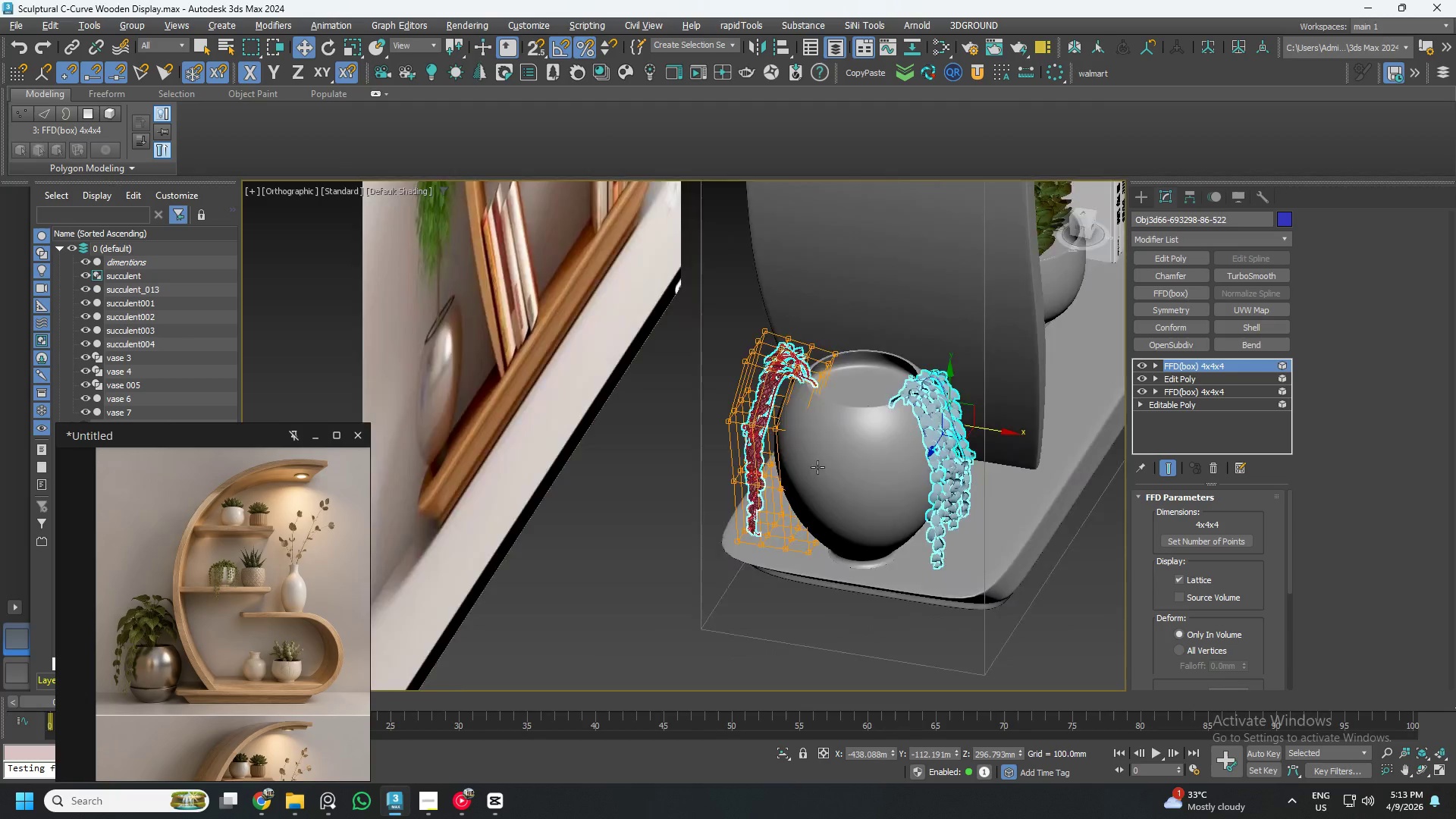 
hold_key(key=AltLeft, duration=0.86)
 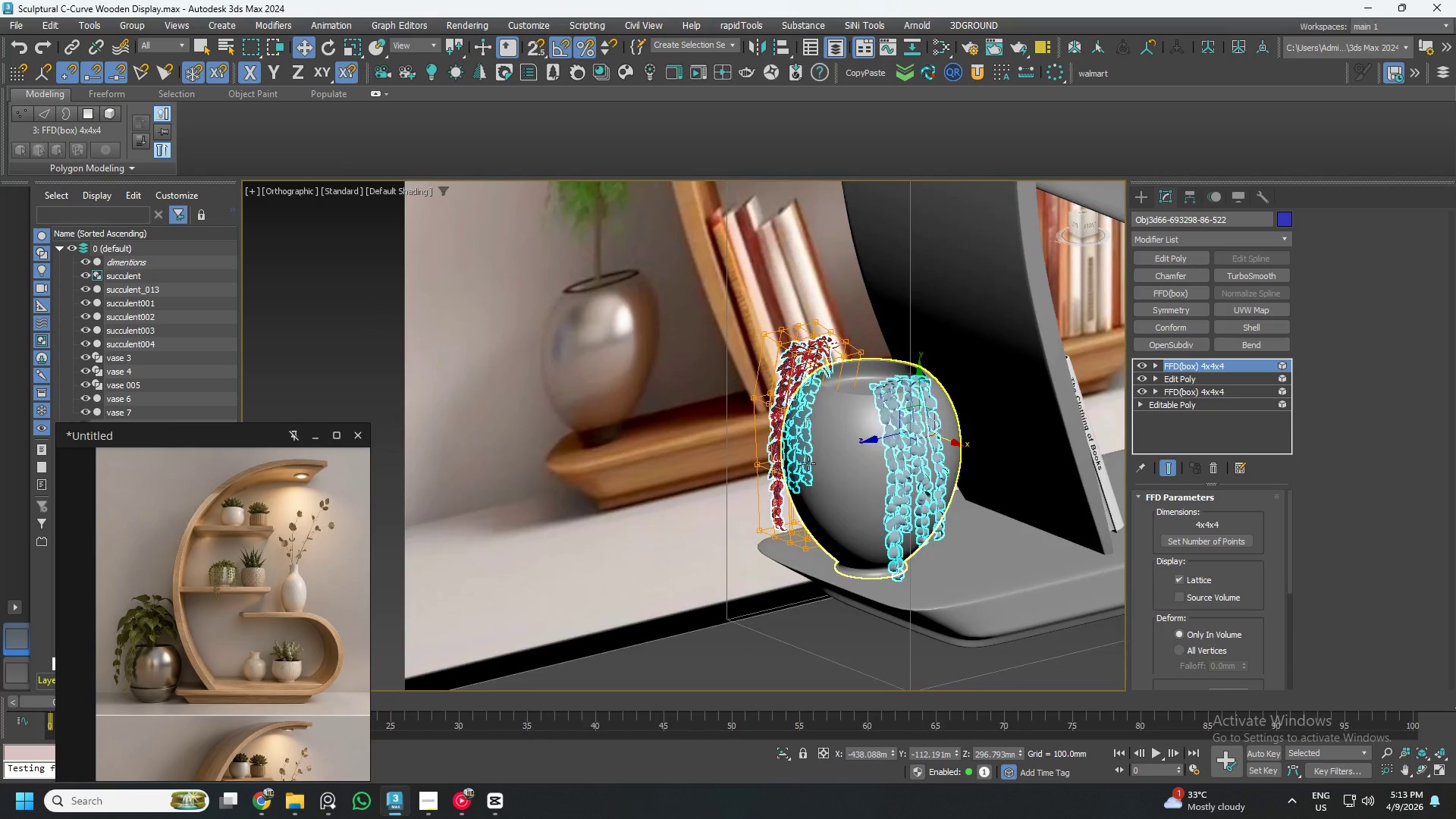 
hold_key(key=AltLeft, duration=0.61)
 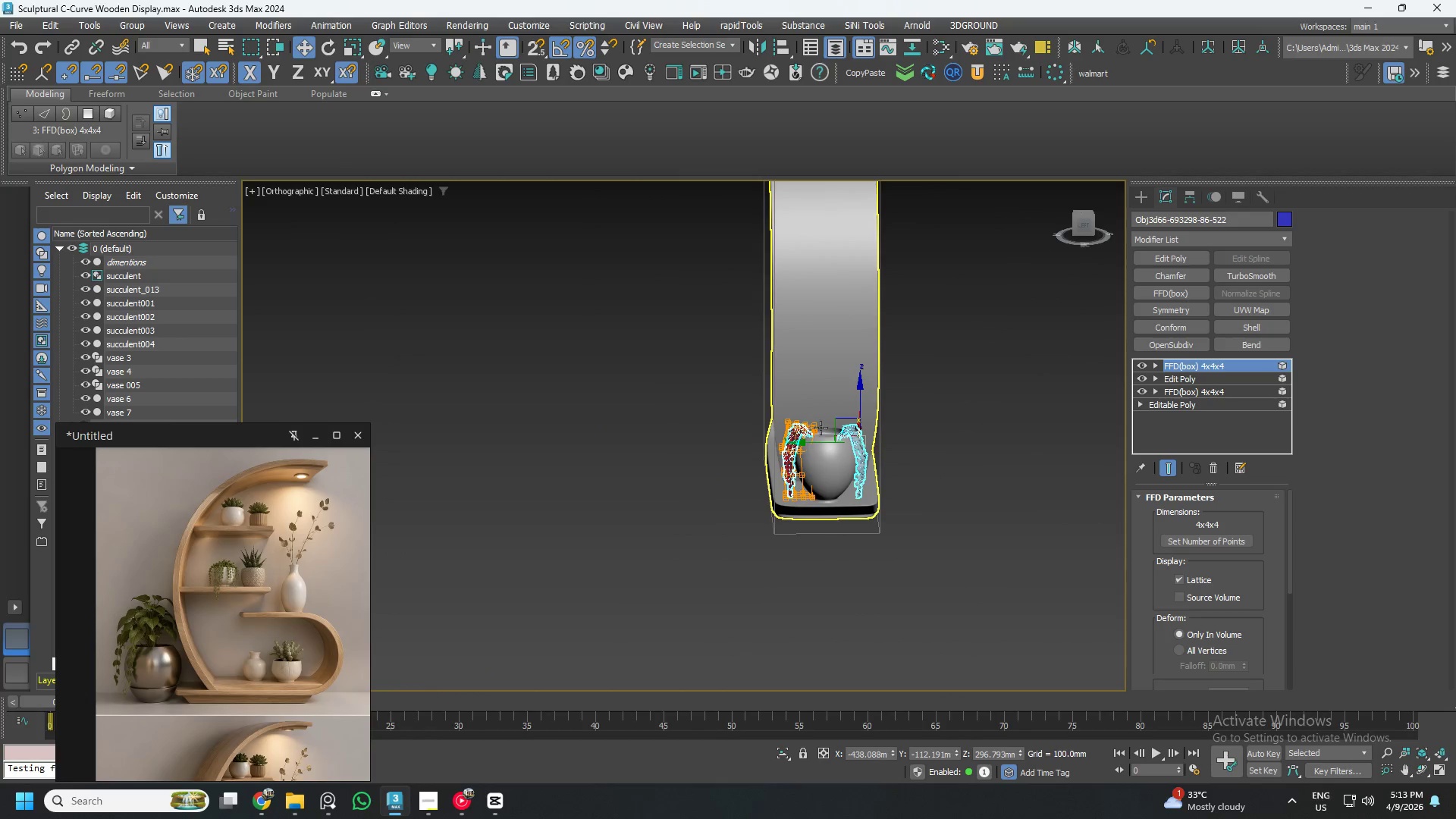 
scroll: coordinate [809, 463], scroll_direction: down, amount: 4.0
 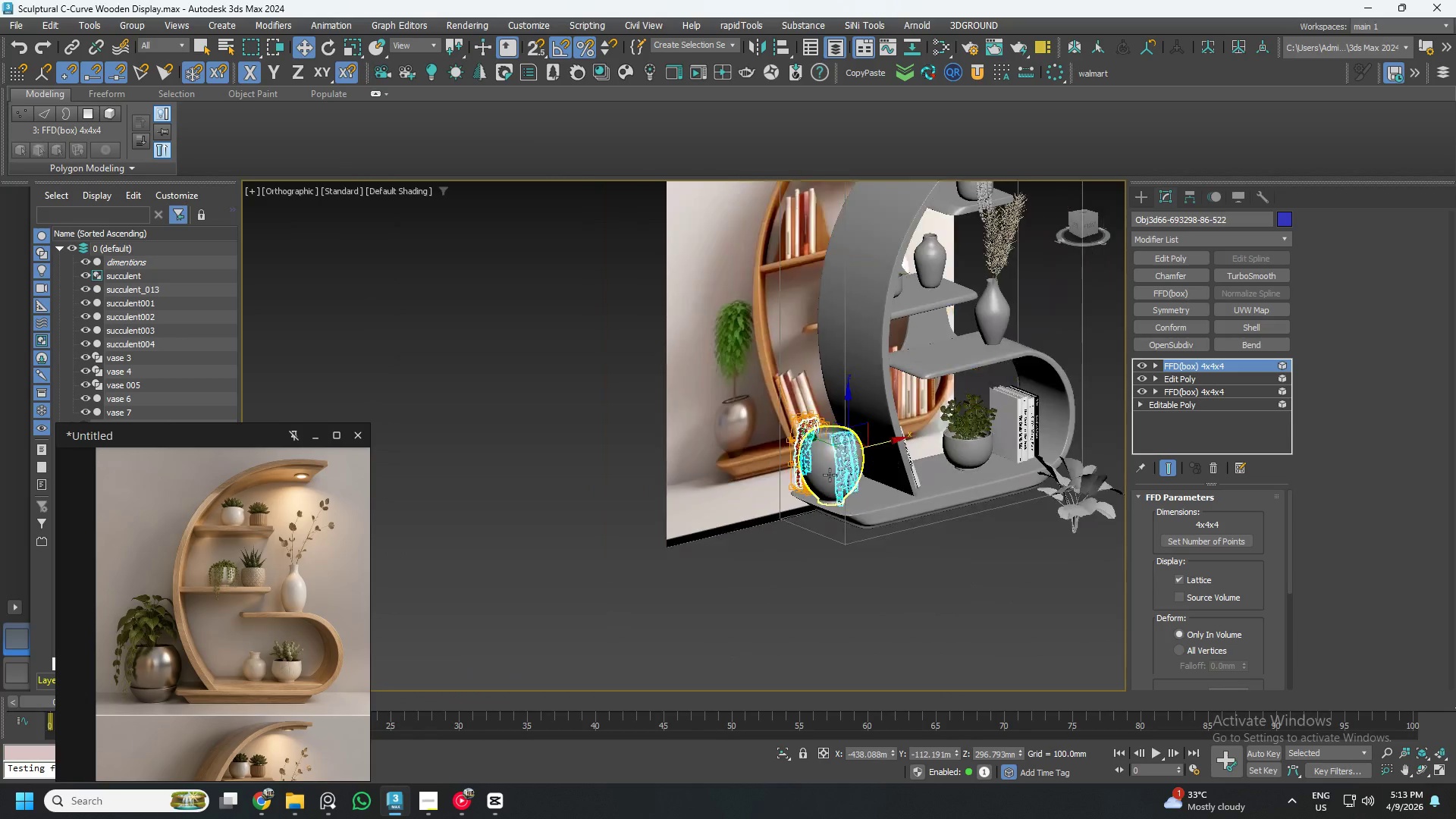 
right_click([844, 434])
 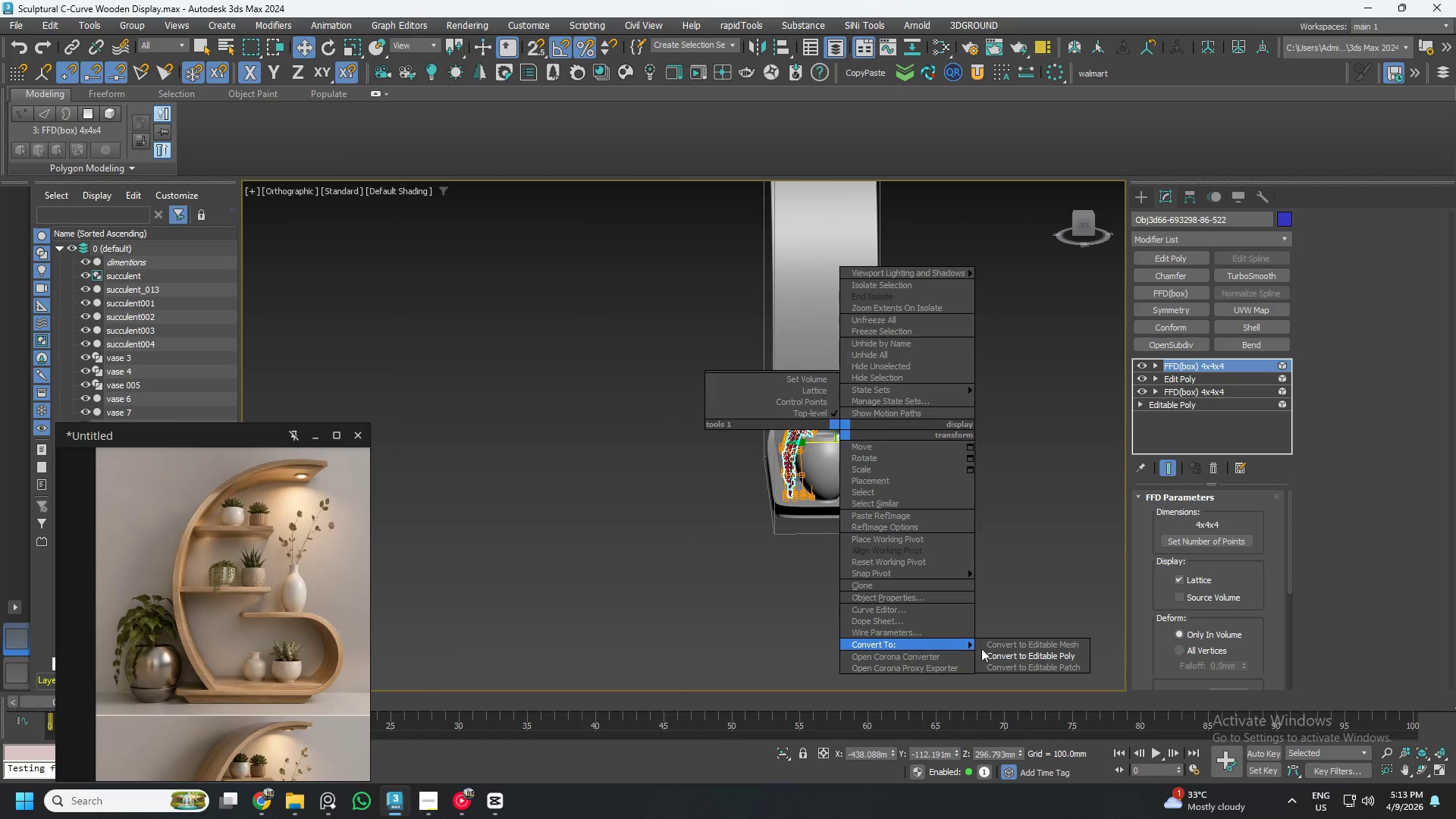 
left_click([1010, 659])
 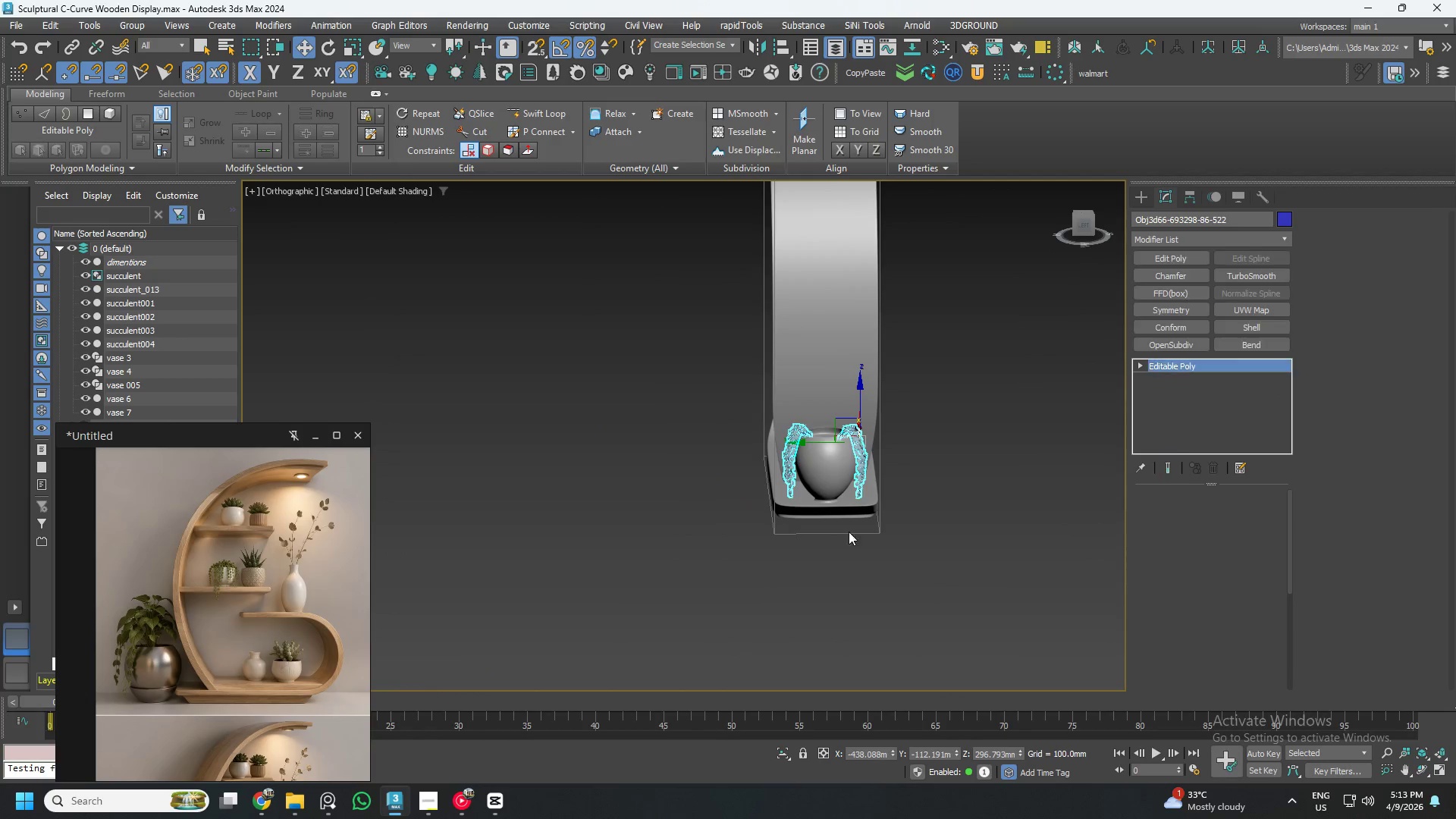 
scroll: coordinate [823, 516], scroll_direction: down, amount: 3.0
 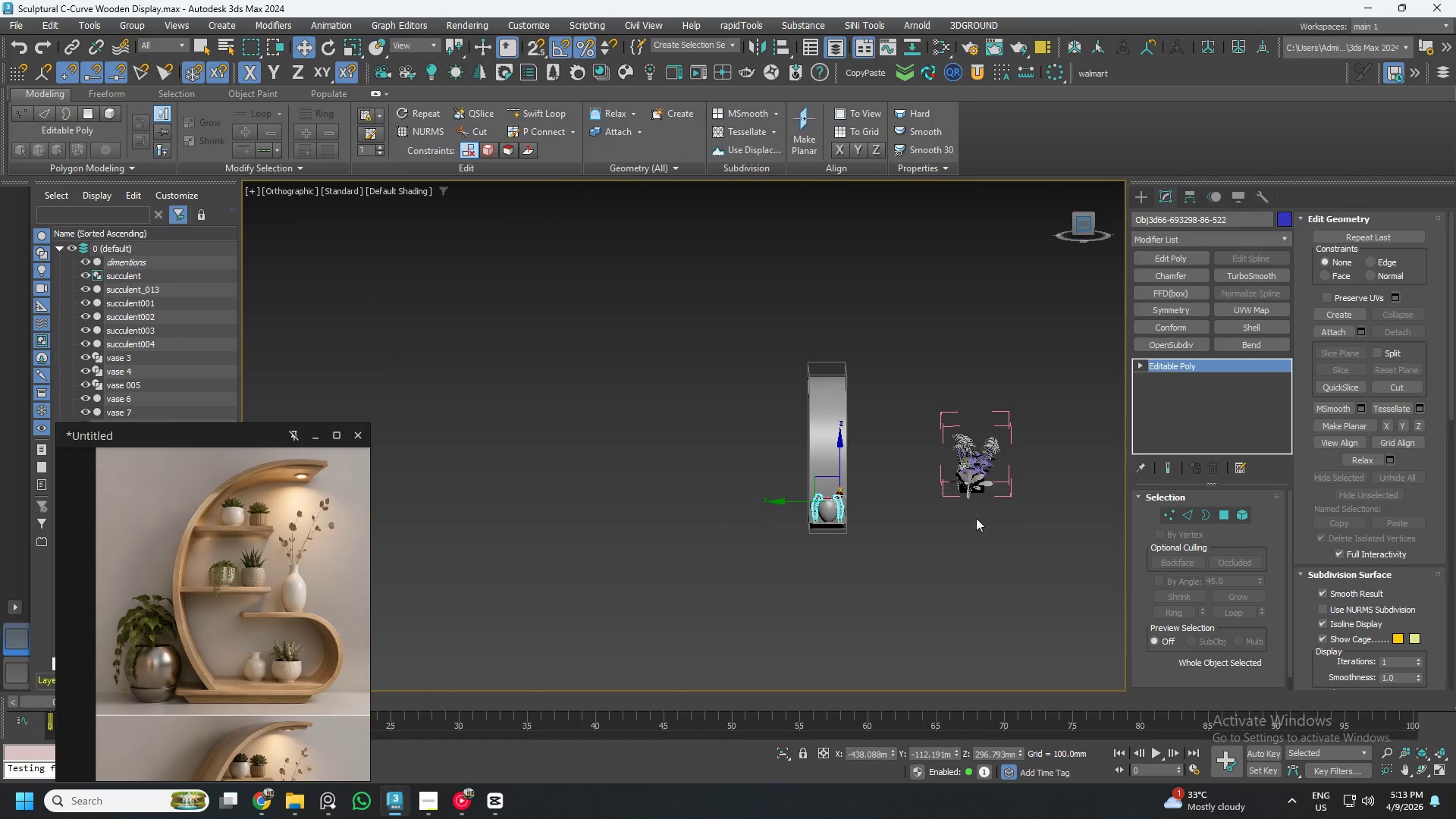 
hold_key(key=AltLeft, duration=0.47)
 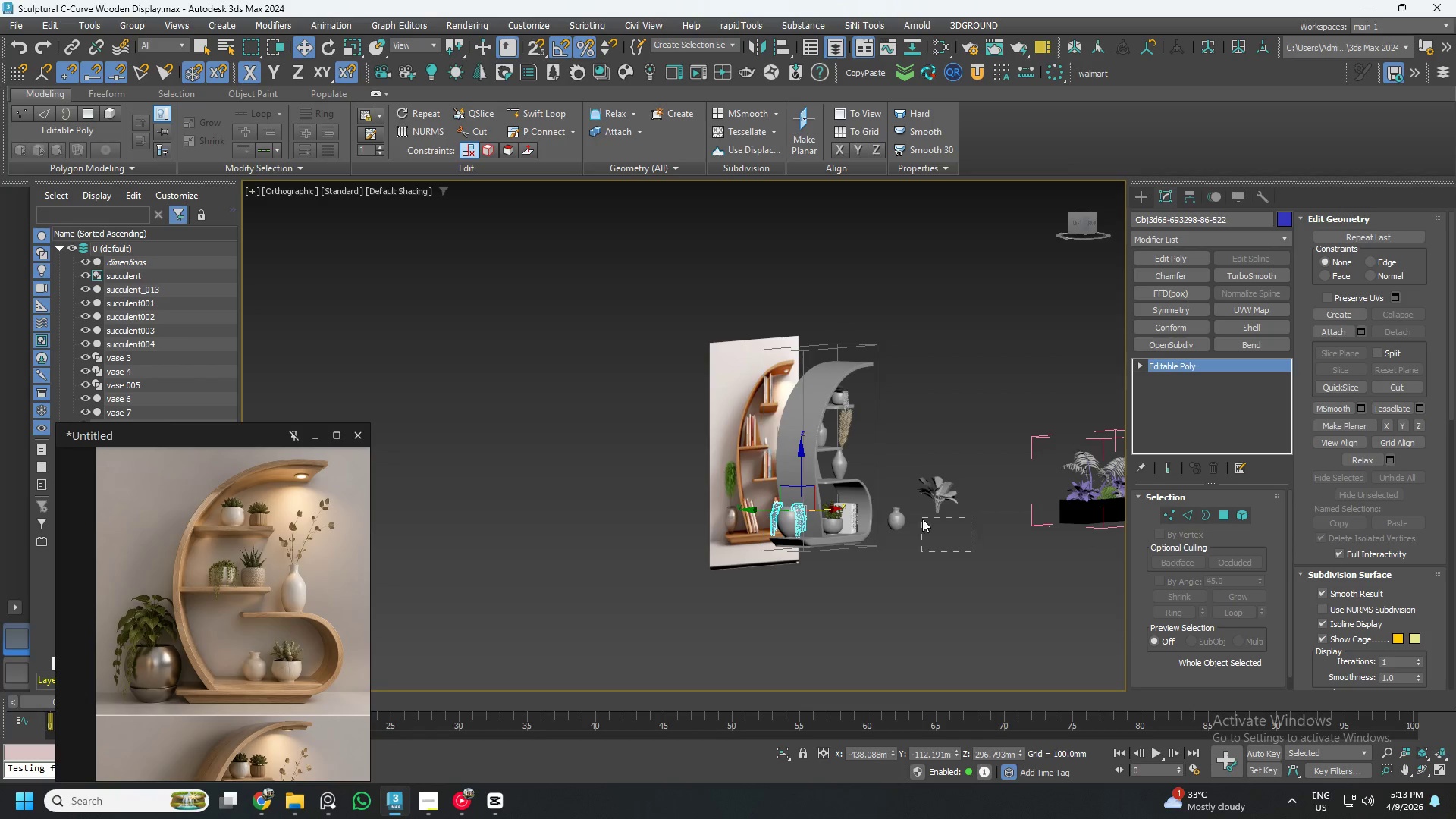 
scroll: coordinate [967, 511], scroll_direction: up, amount: 1.0
 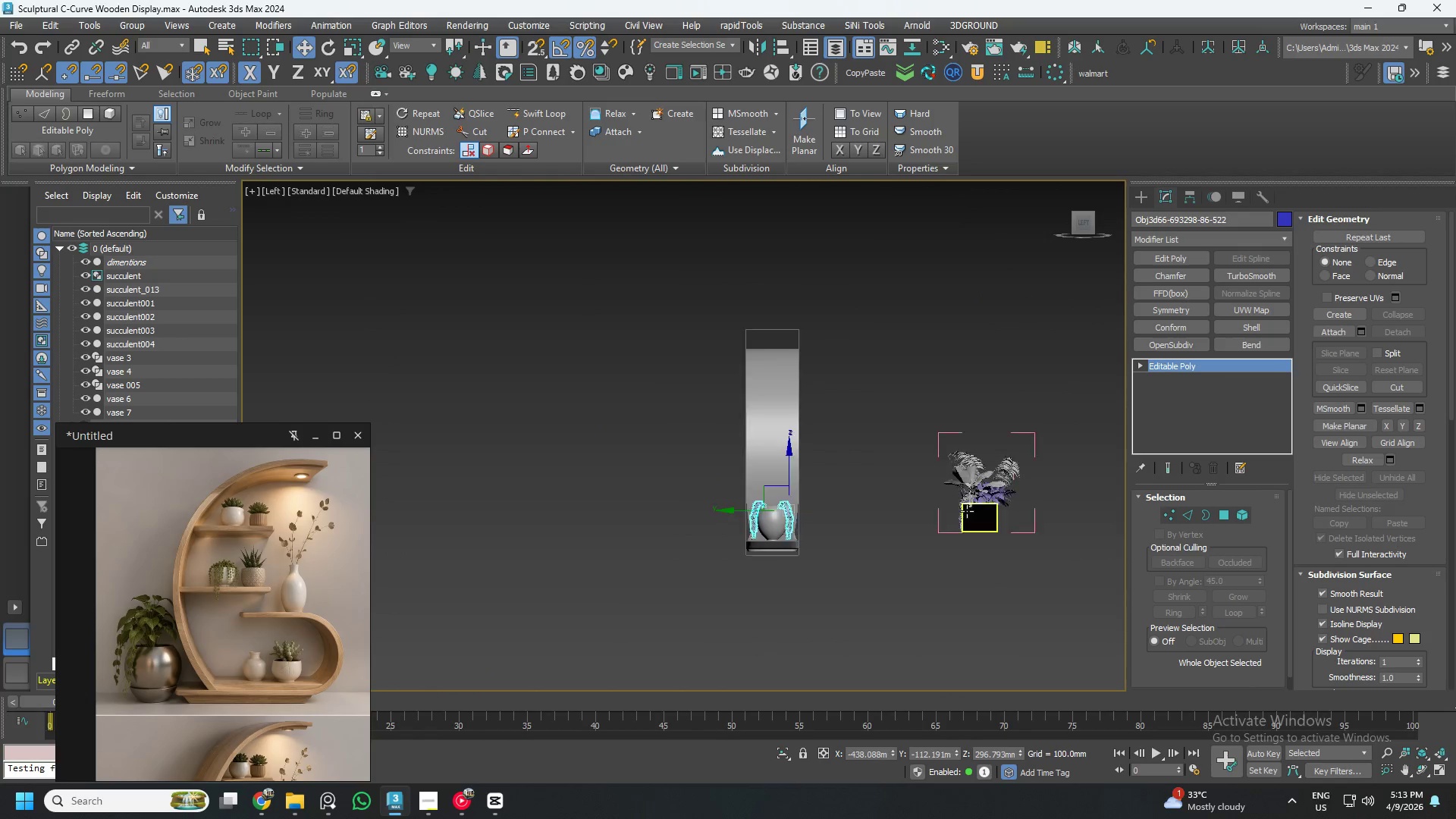 
left_click_drag(start_coordinate=[972, 553], to_coordinate=[920, 503])
 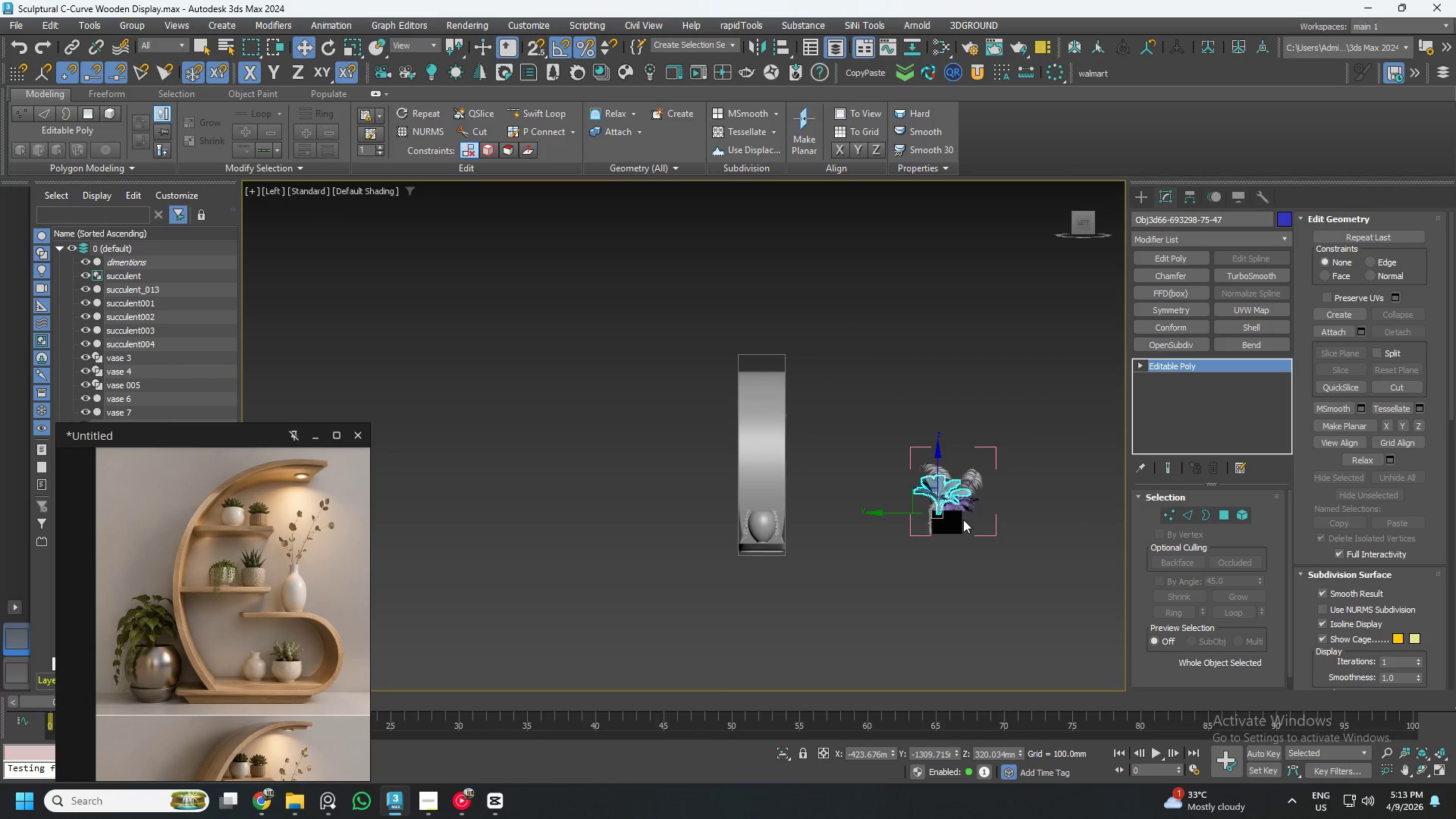 
scroll: coordinate [917, 516], scroll_direction: down, amount: 1.0
 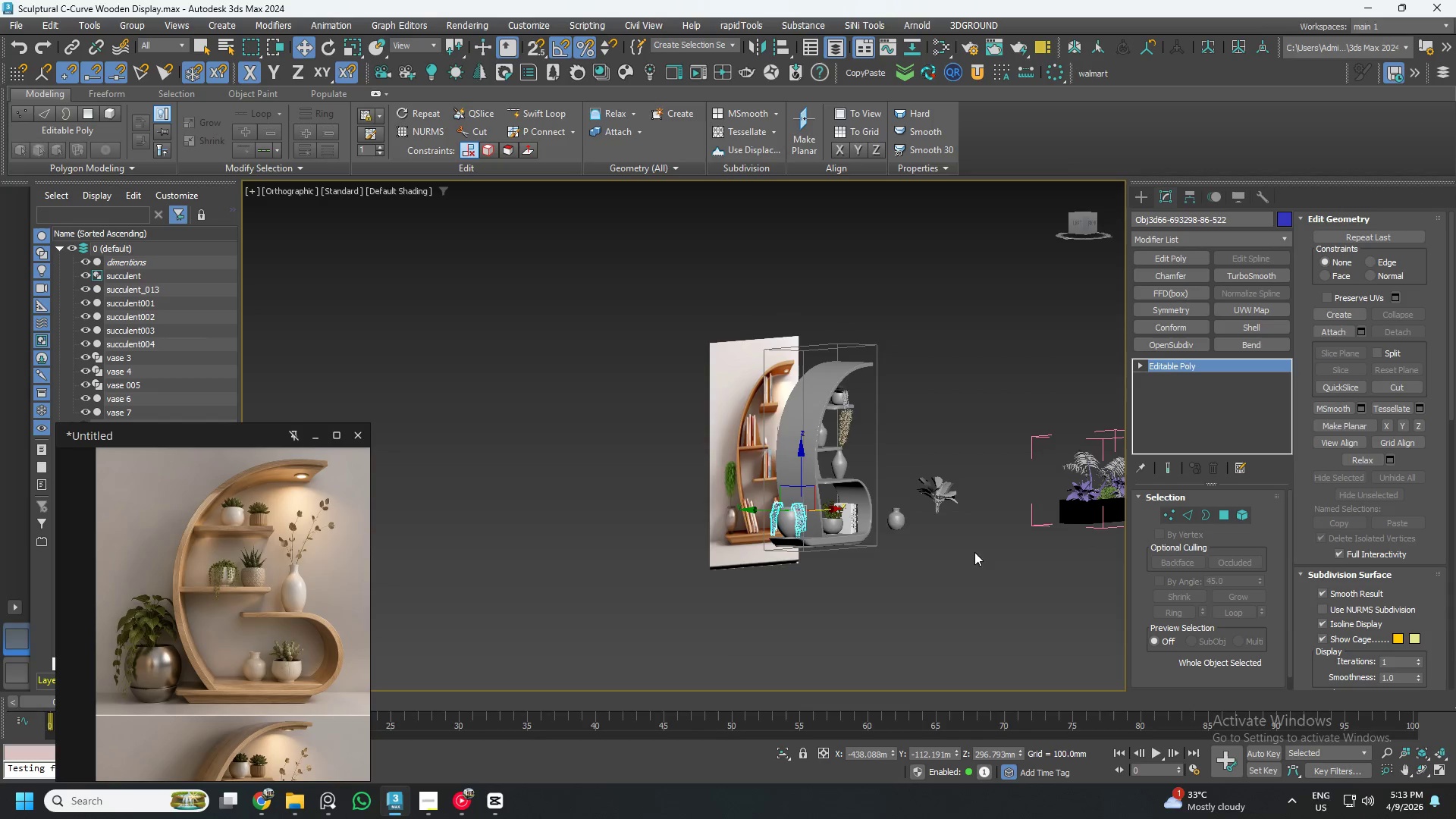 
left_click_drag(start_coordinate=[974, 514], to_coordinate=[799, 533])
 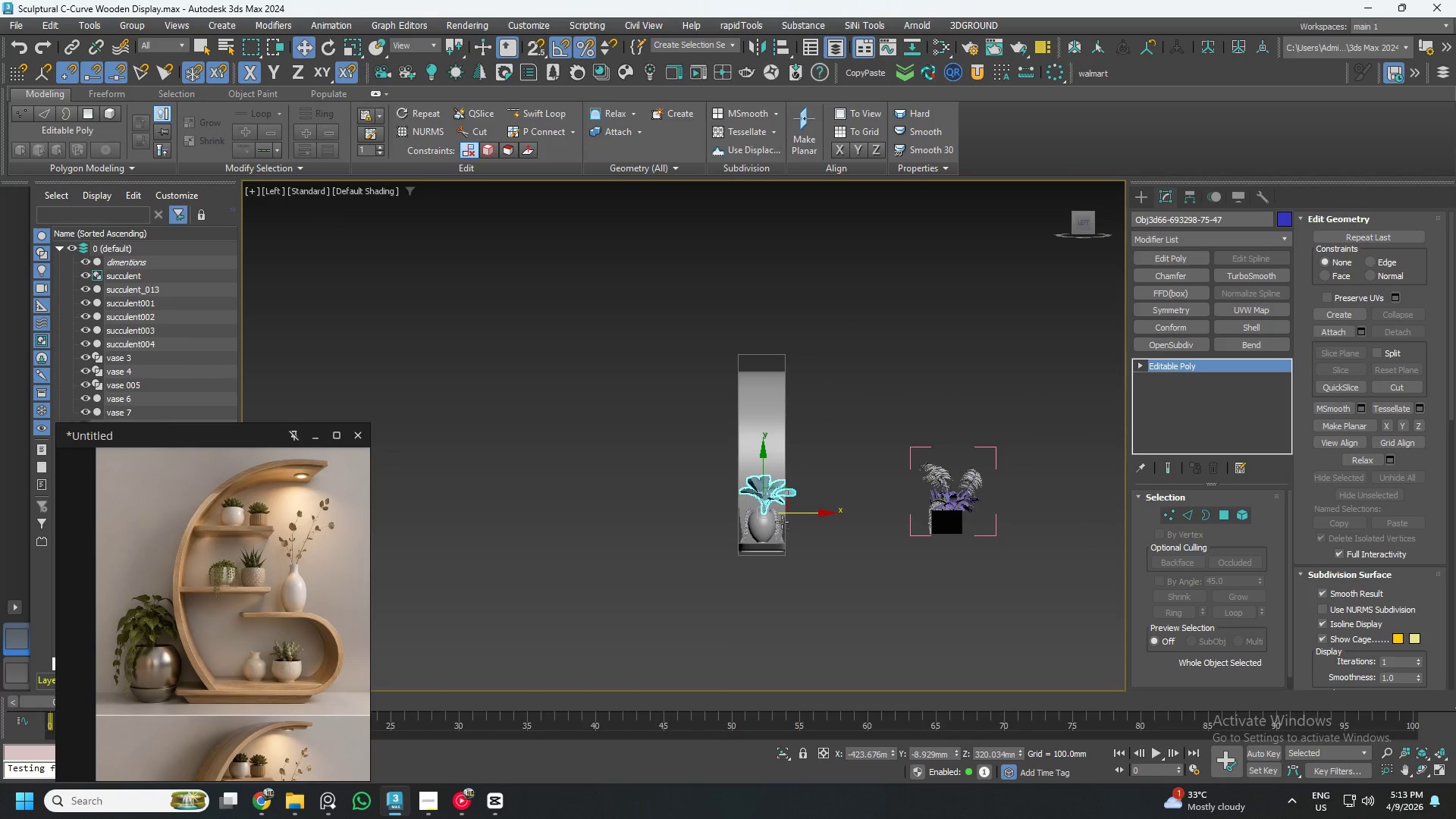 
scroll: coordinate [767, 516], scroll_direction: up, amount: 7.0
 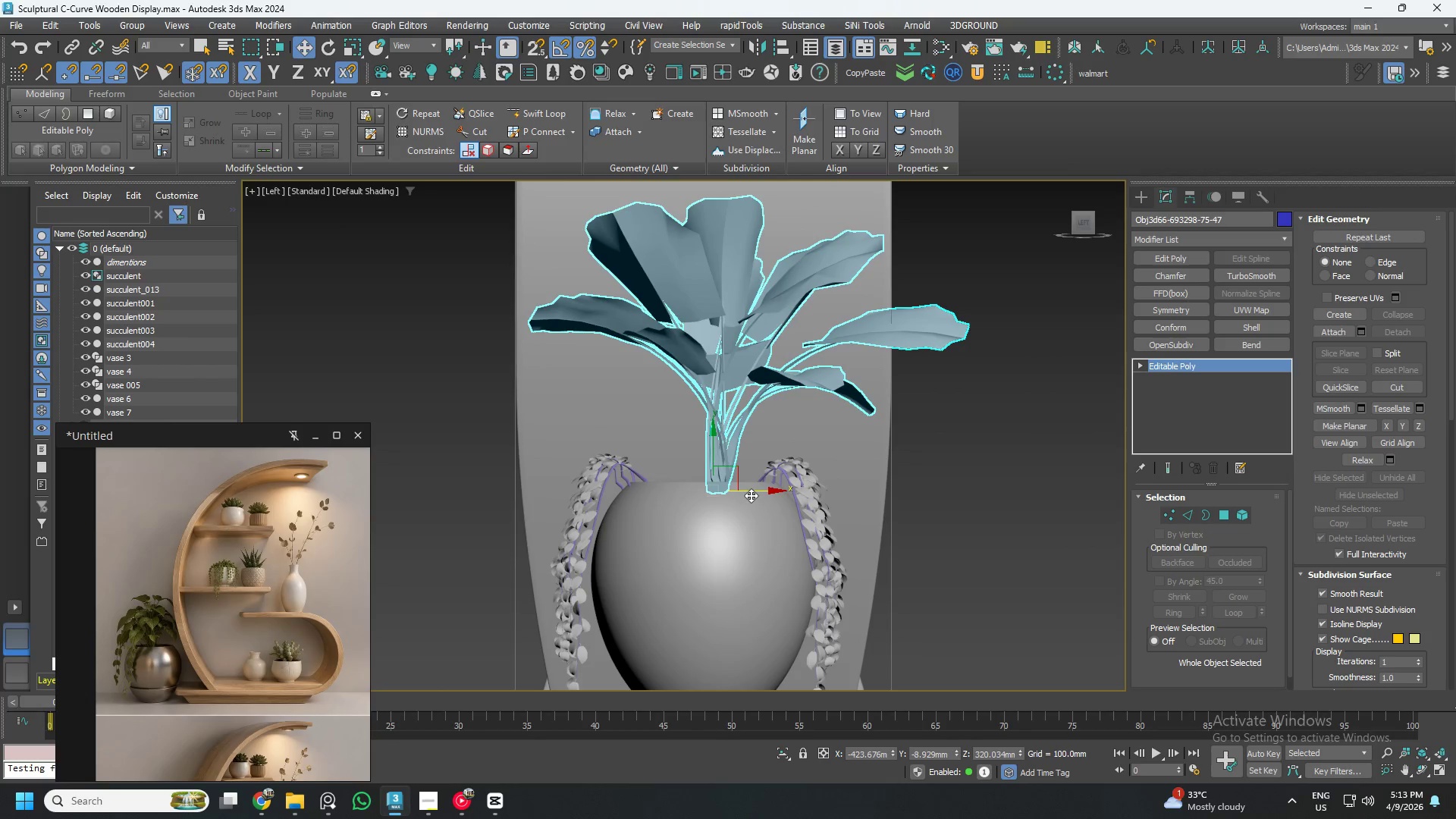 
left_click_drag(start_coordinate=[751, 491], to_coordinate=[726, 497])
 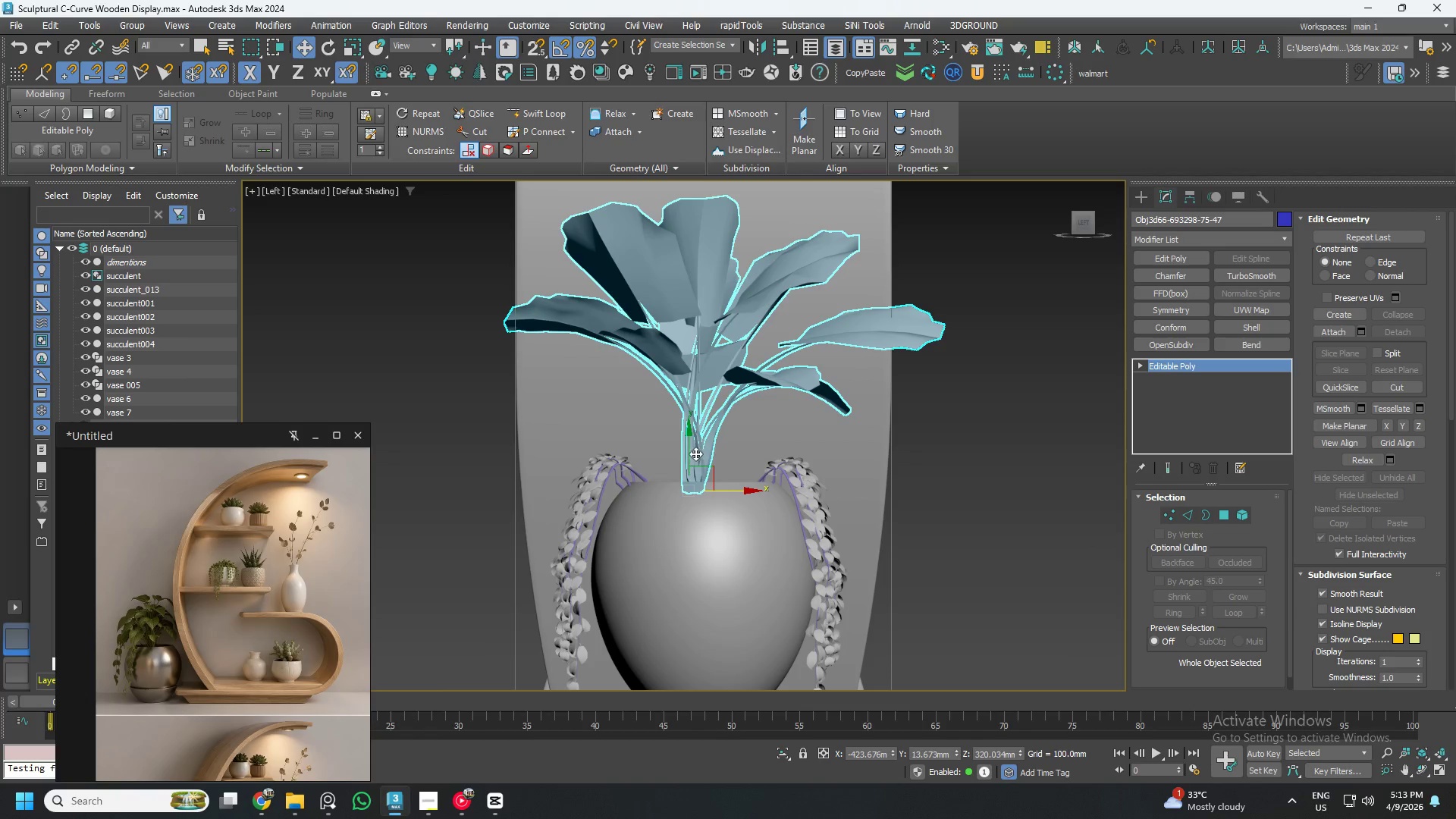 
left_click_drag(start_coordinate=[689, 450], to_coordinate=[691, 469])
 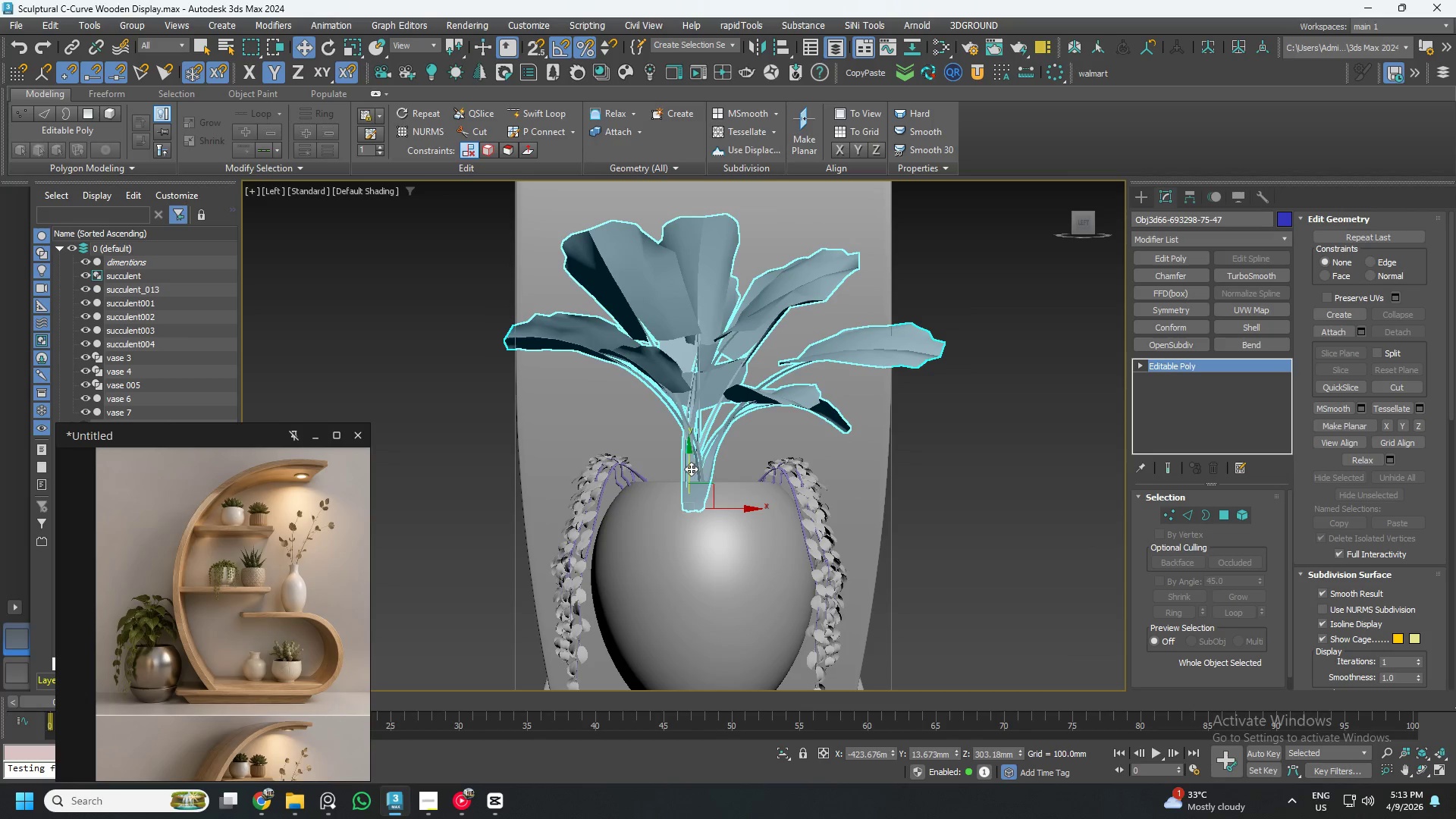 
hold_key(key=AltLeft, duration=0.53)
 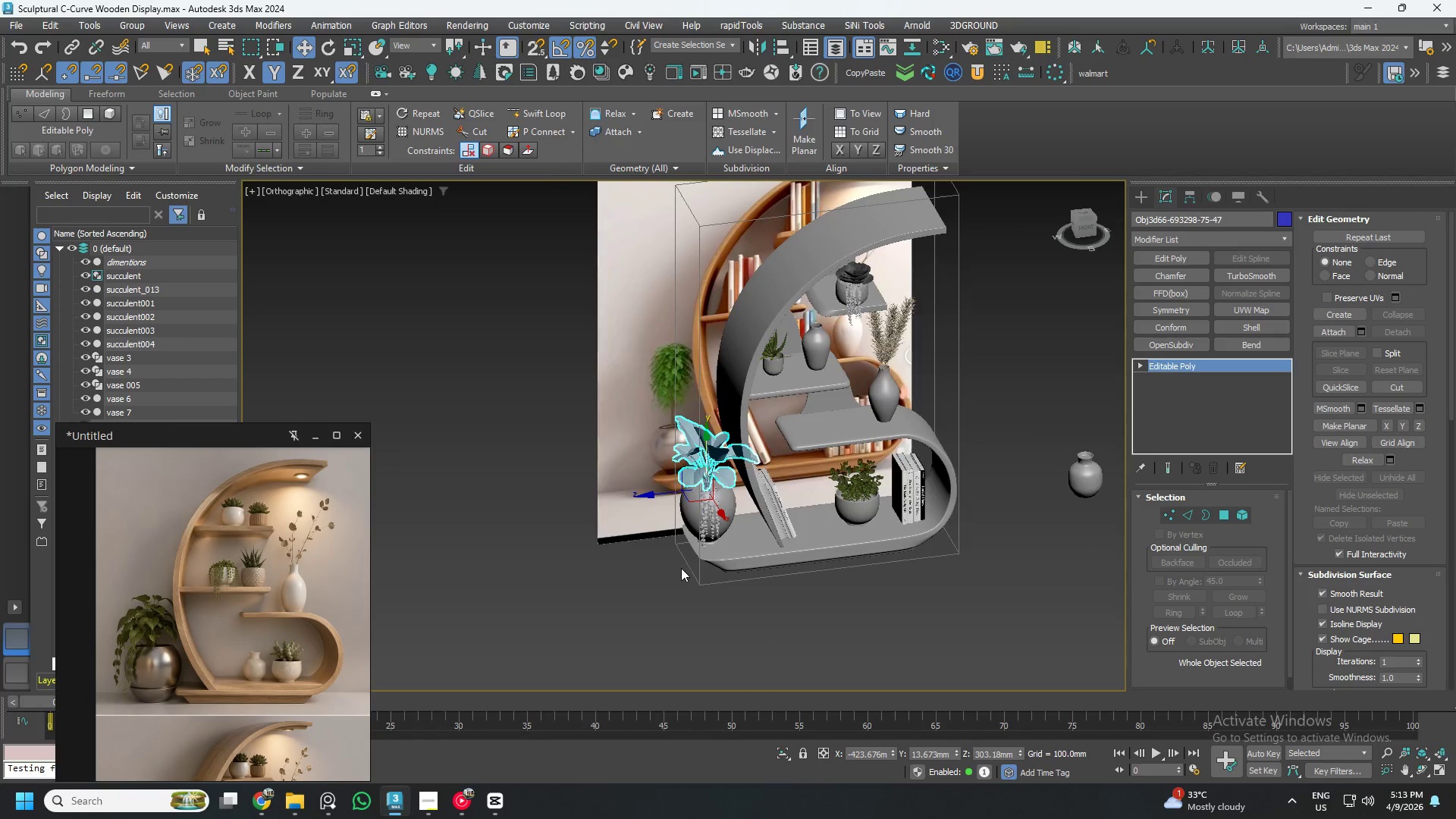 
scroll: coordinate [687, 566], scroll_direction: down, amount: 6.0
 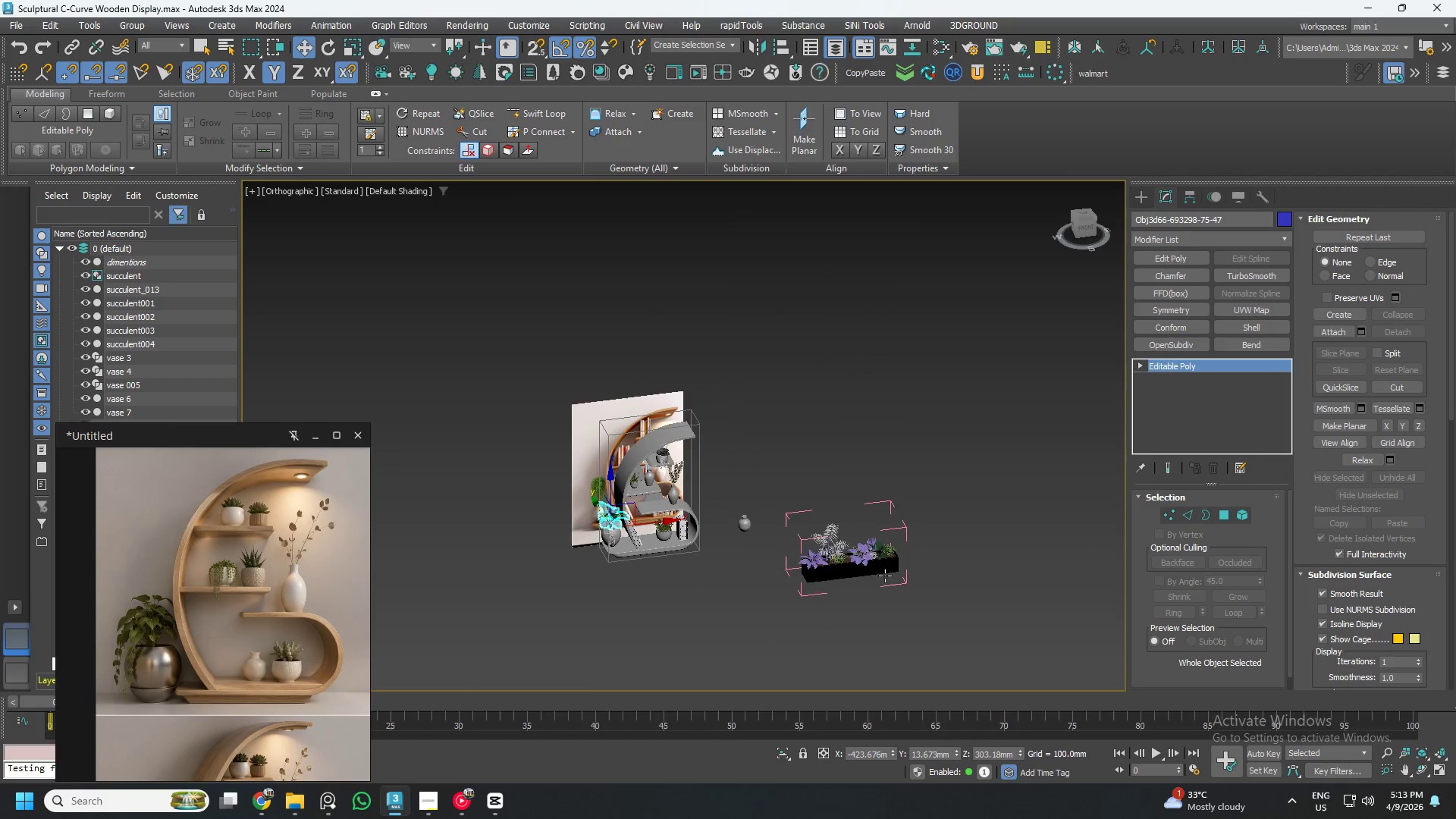 
scroll: coordinate [661, 521], scroll_direction: up, amount: 7.0
 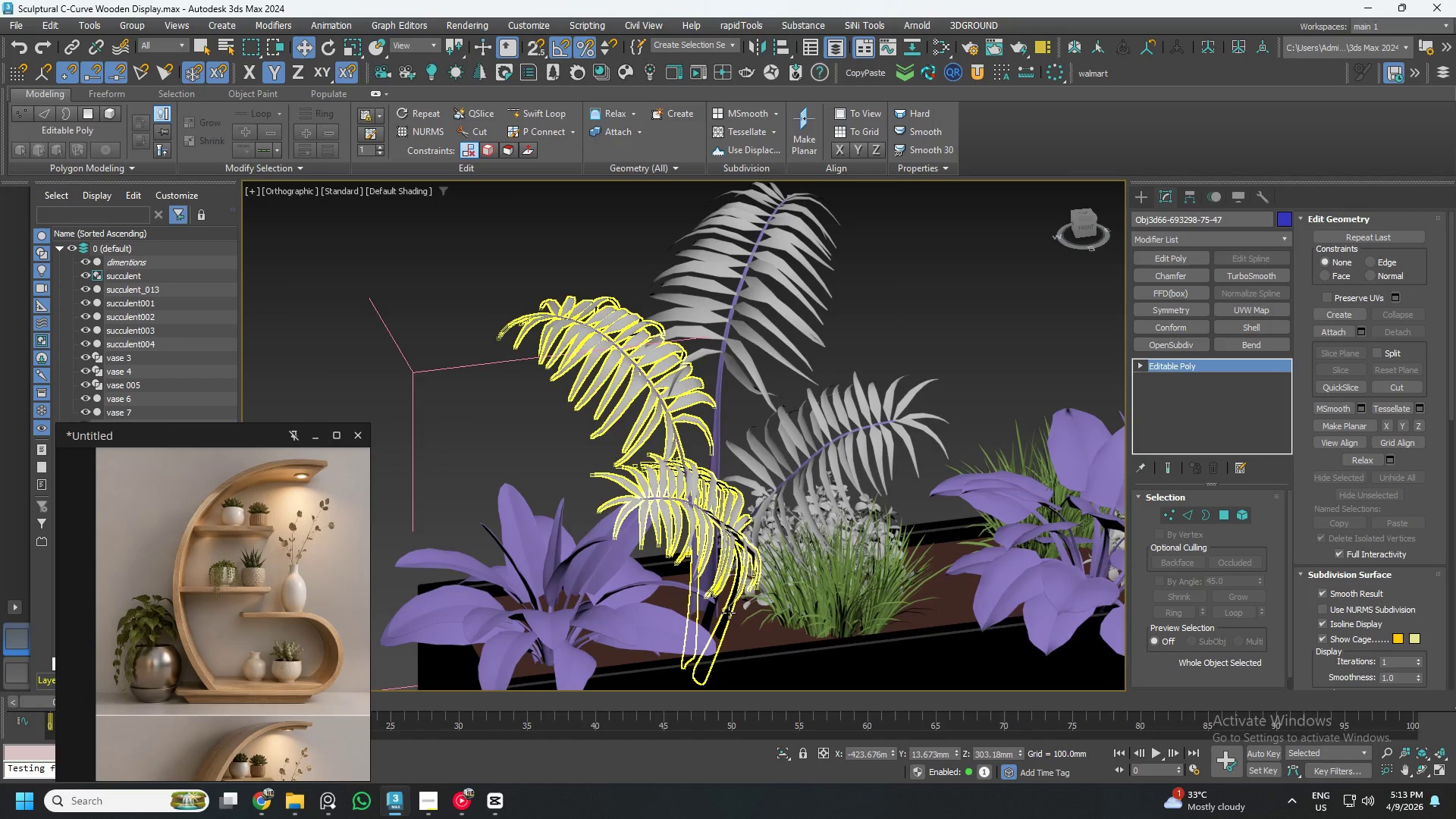 
left_click([731, 610])
 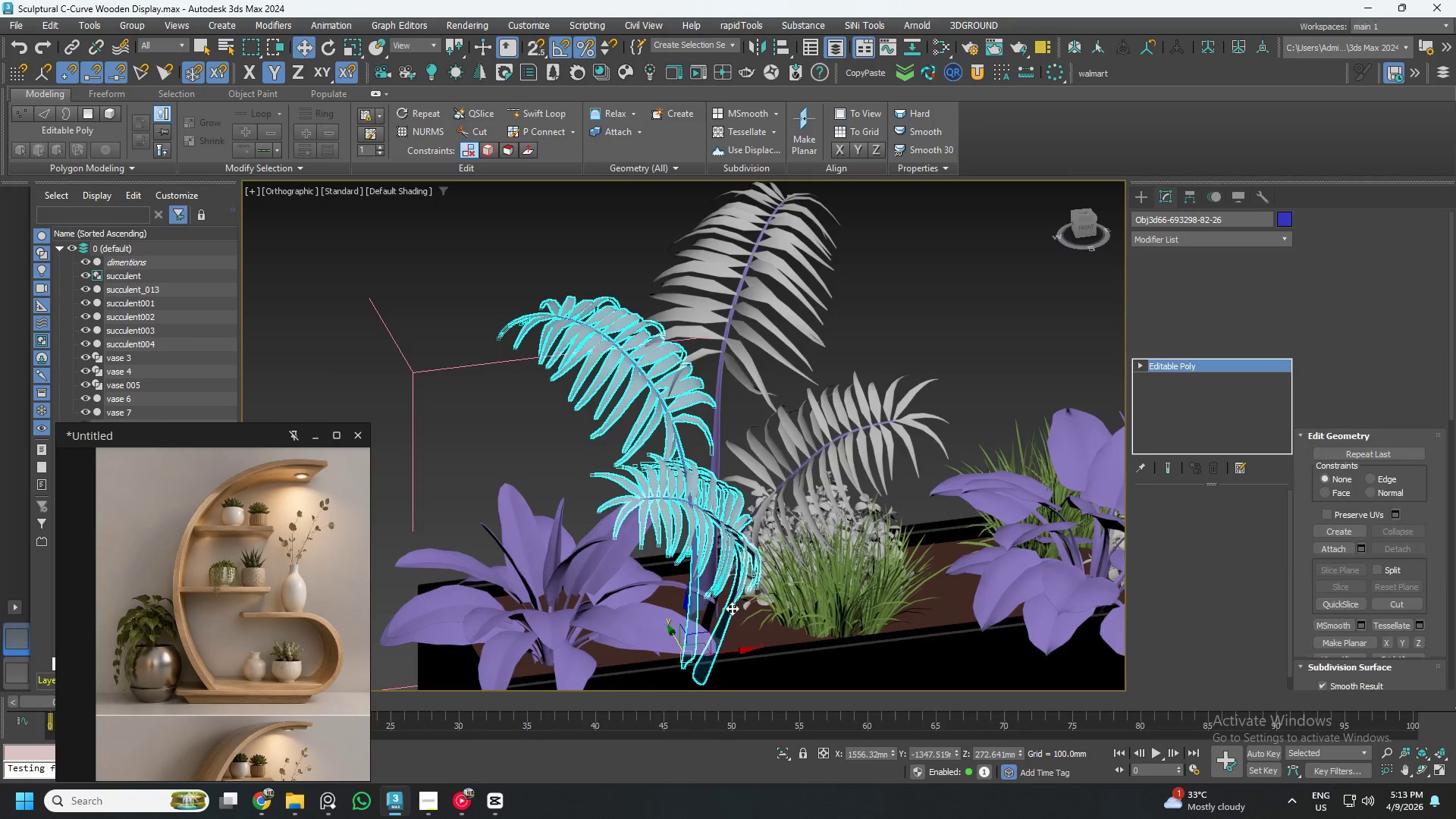 
hold_key(key=AltLeft, duration=0.52)
 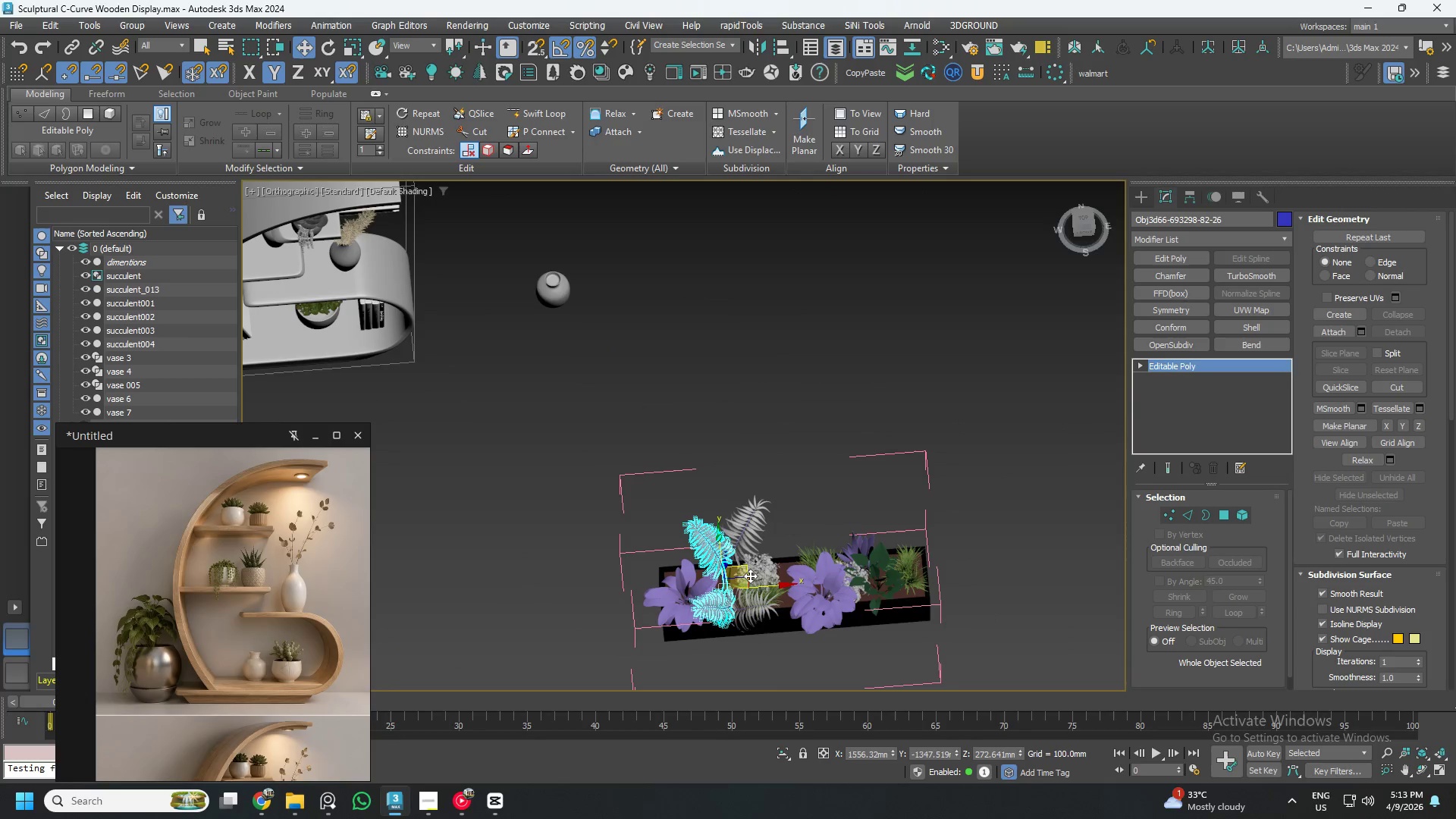 
scroll: coordinate [732, 607], scroll_direction: down, amount: 5.0
 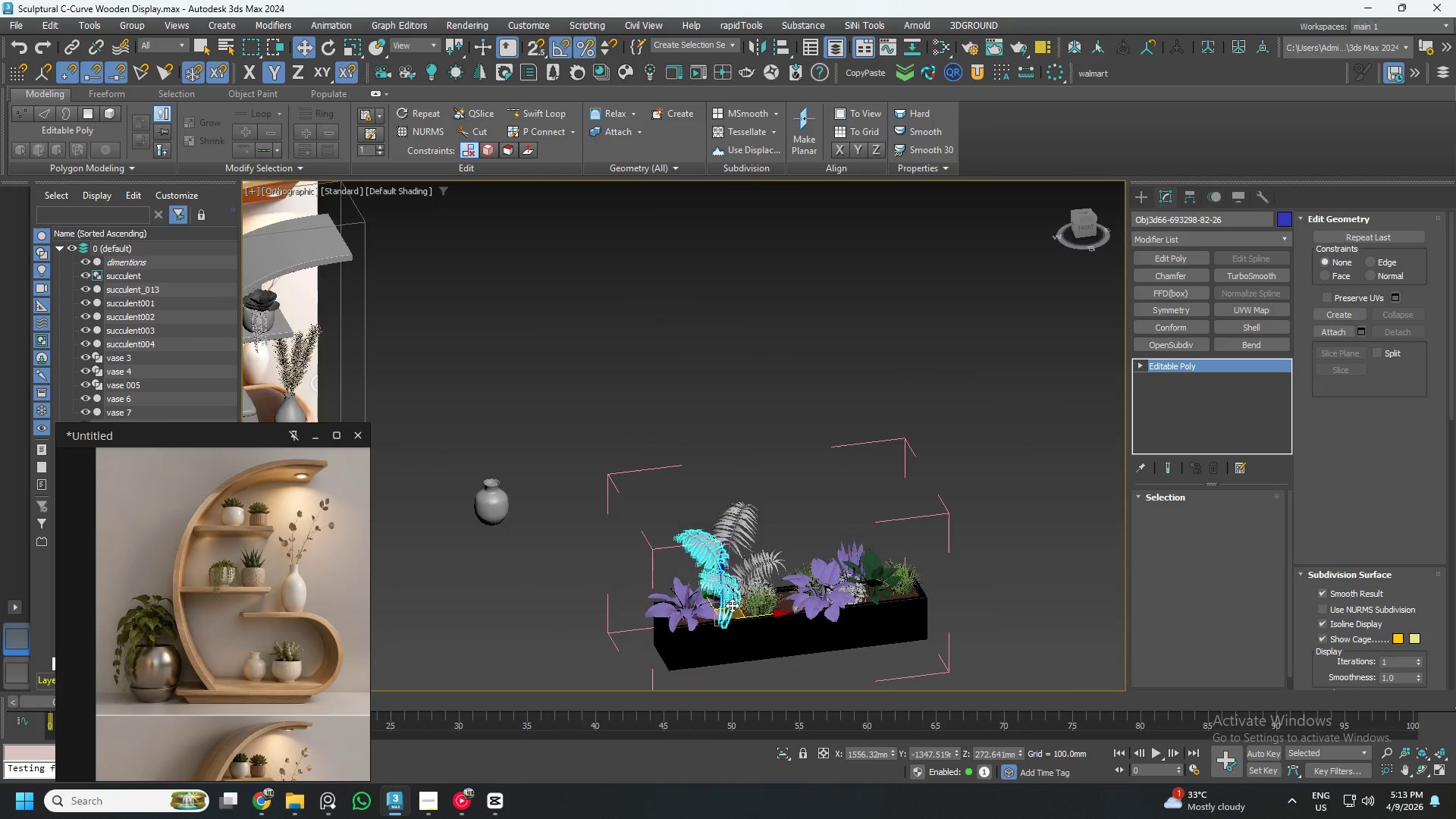 
left_click_drag(start_coordinate=[750, 576], to_coordinate=[475, 548])
 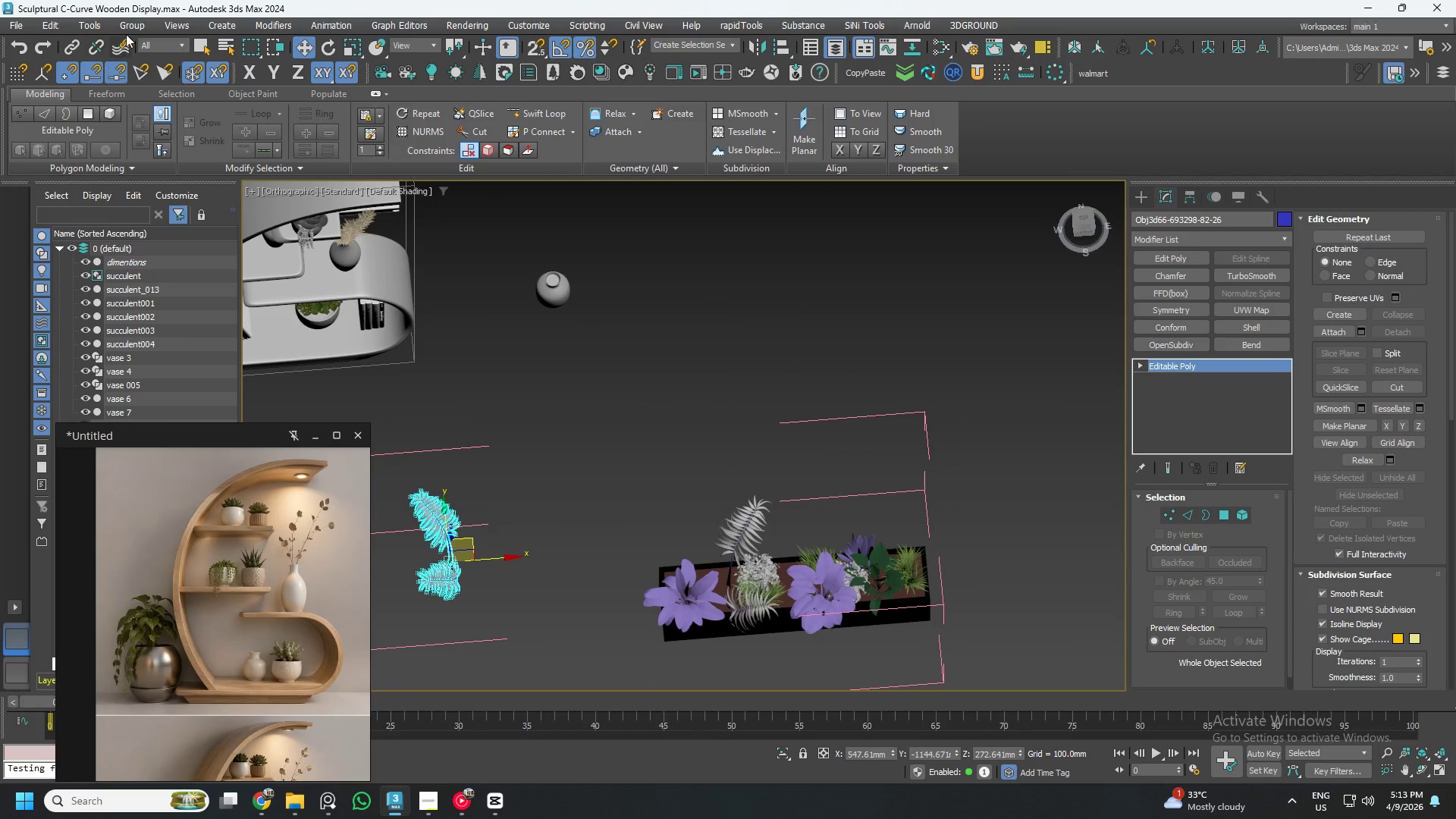 
left_click([132, 27])
 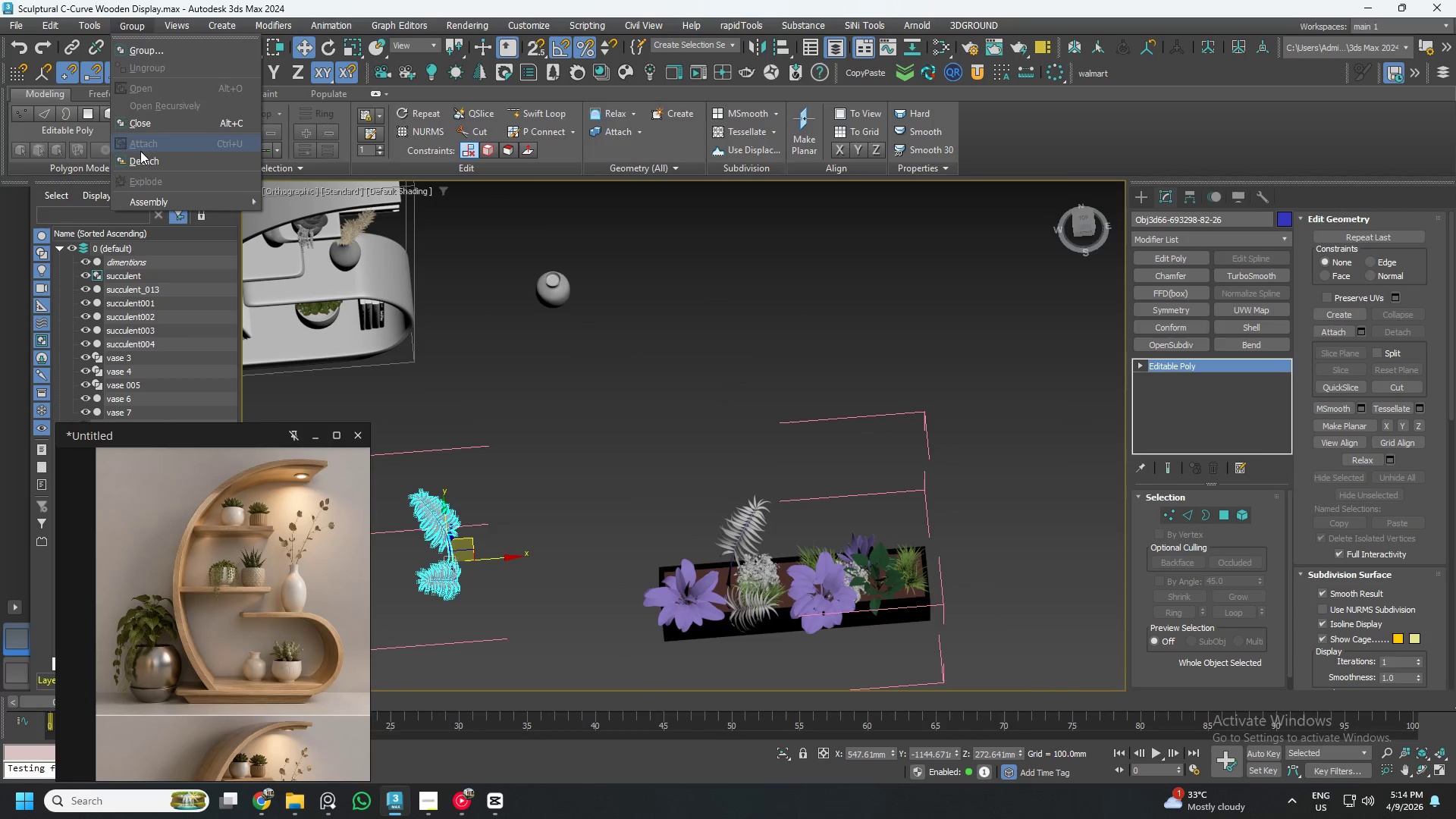 
left_click([143, 157])
 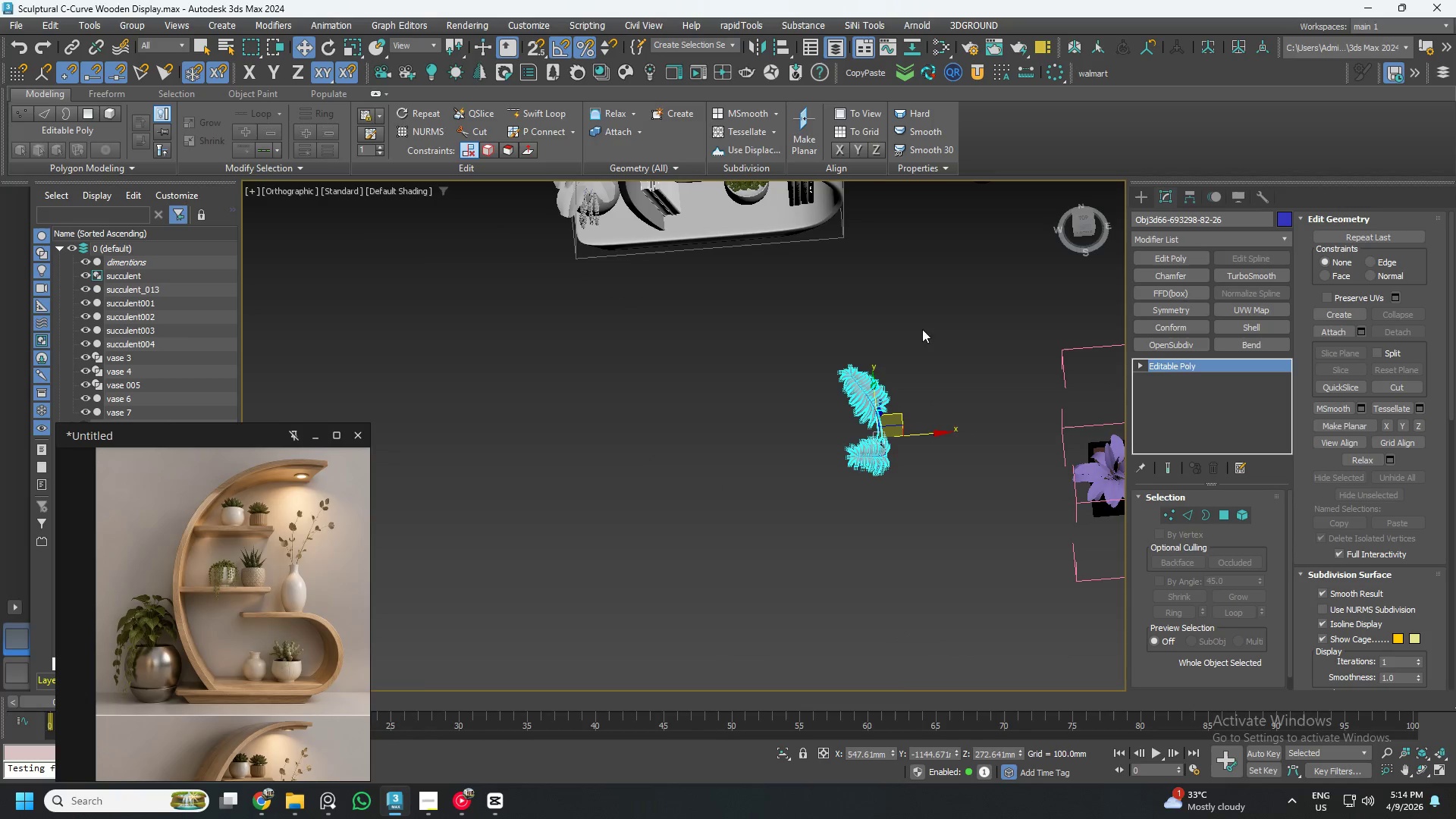 
scroll: coordinate [894, 403], scroll_direction: down, amount: 3.0
 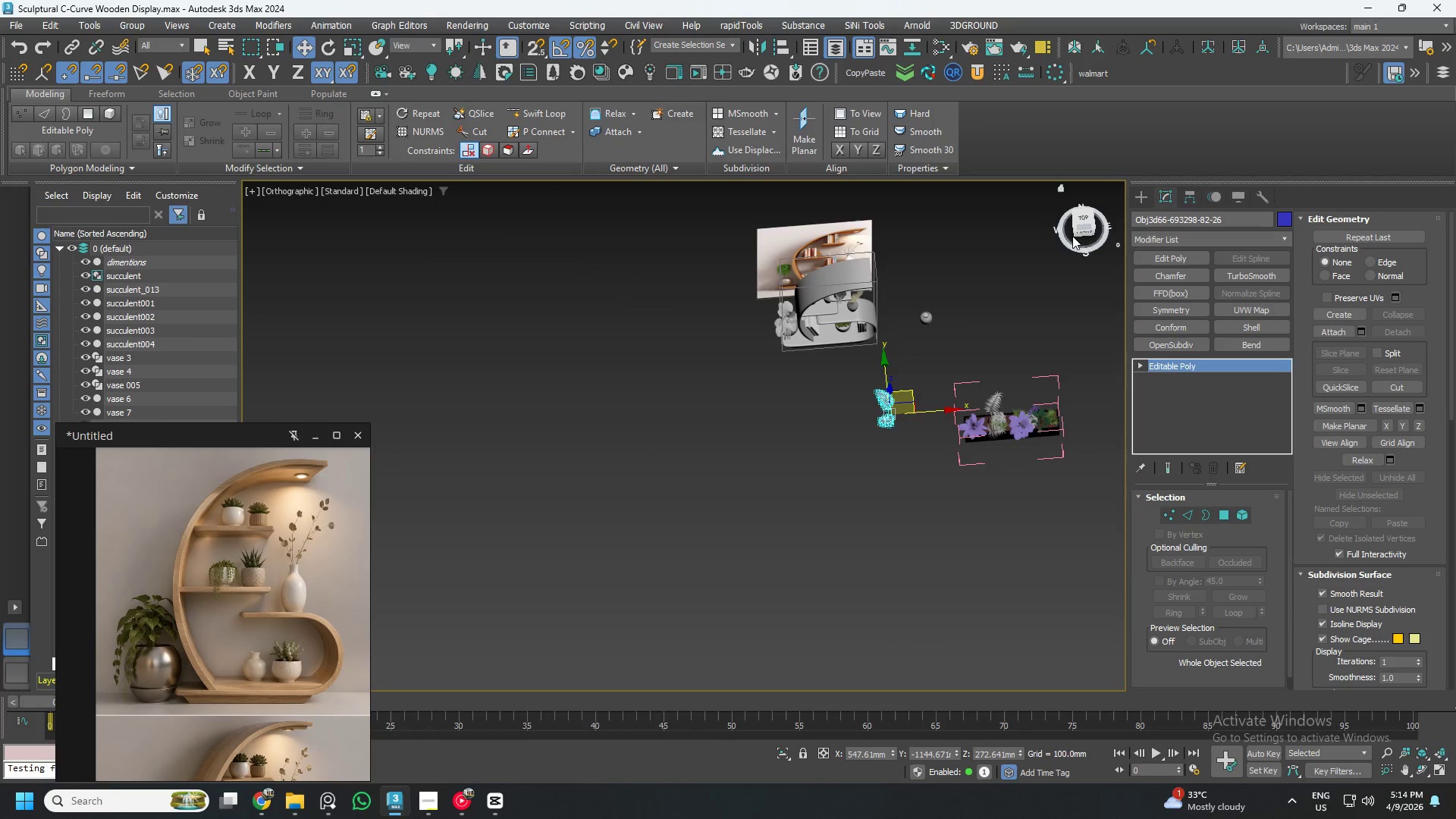 
left_click([1084, 232])
 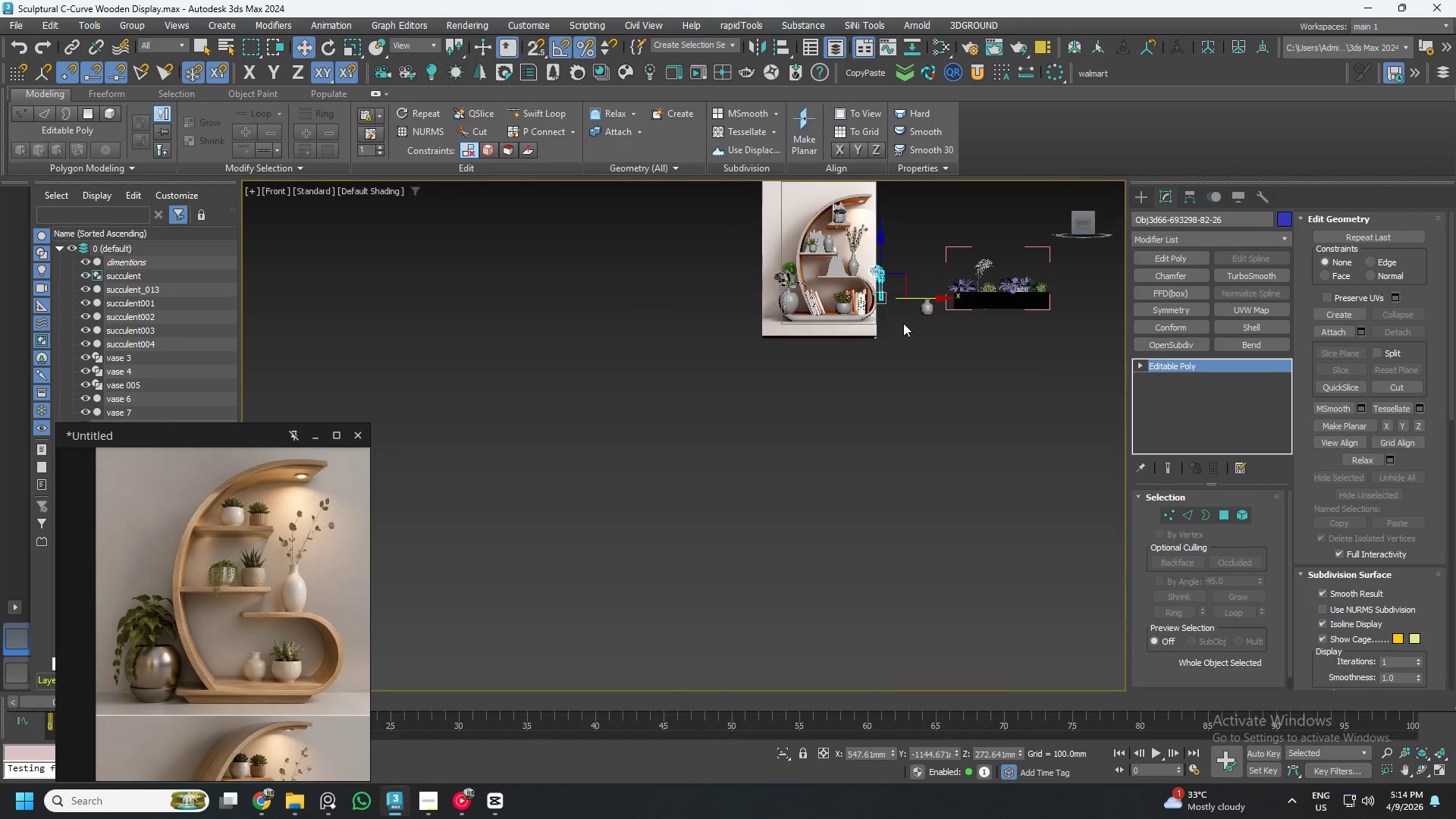 
scroll: coordinate [910, 278], scroll_direction: up, amount: 3.0
 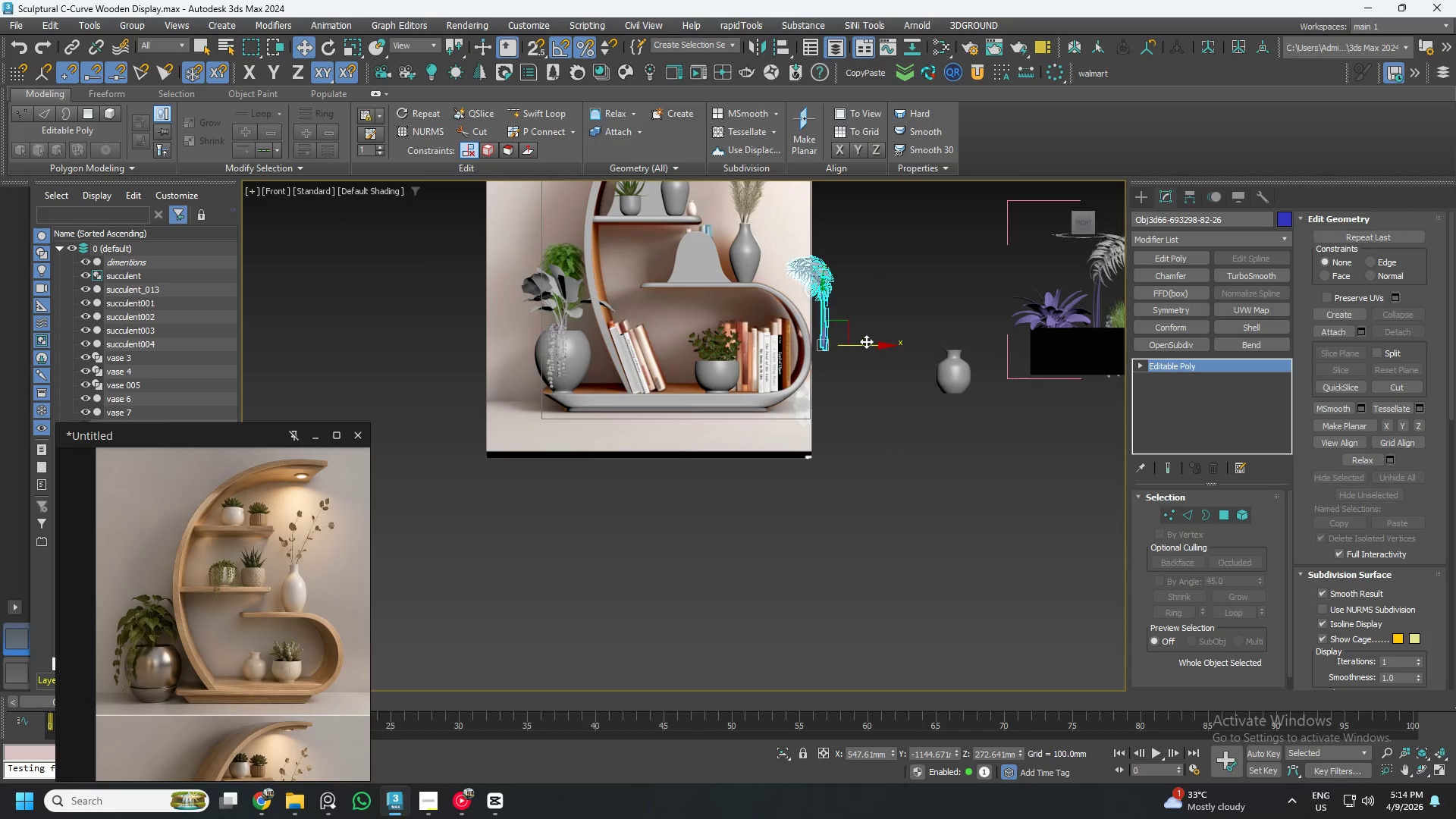 
left_click_drag(start_coordinate=[866, 342], to_coordinate=[591, 346])
 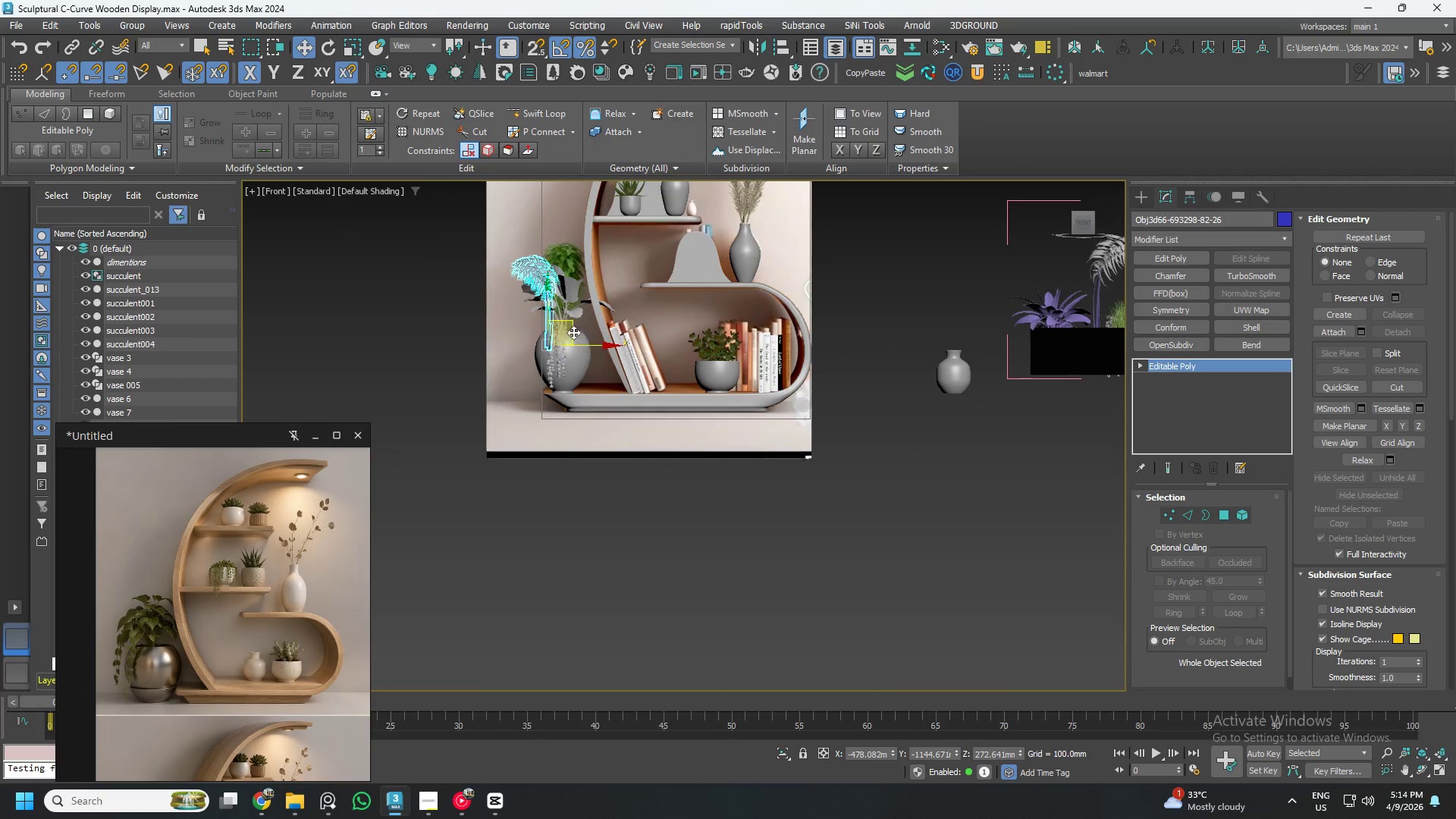 
scroll: coordinate [511, 315], scroll_direction: up, amount: 5.0
 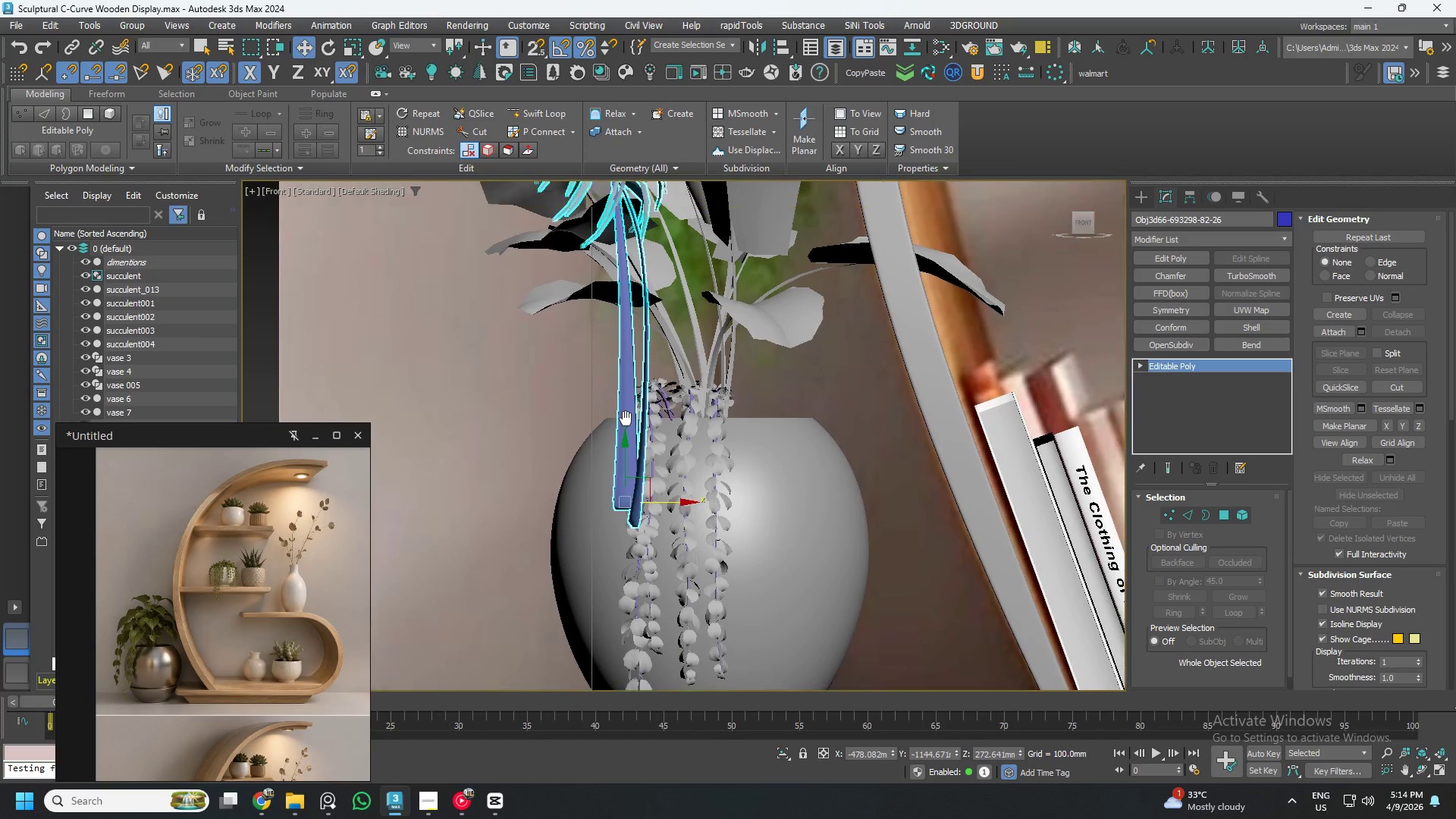 
scroll: coordinate [633, 423], scroll_direction: down, amount: 3.0
 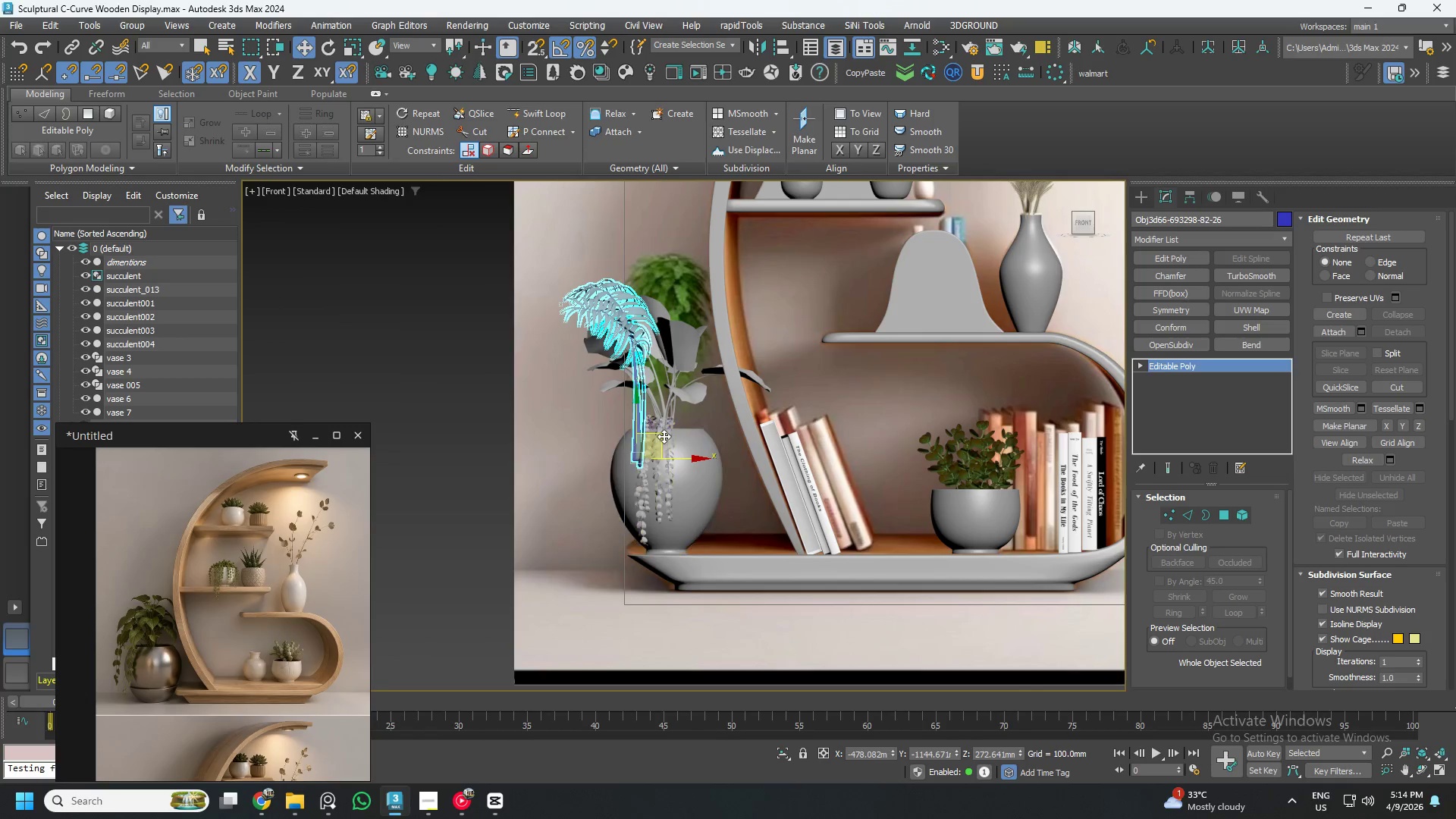 
left_click_drag(start_coordinate=[635, 418], to_coordinate=[632, 431])
 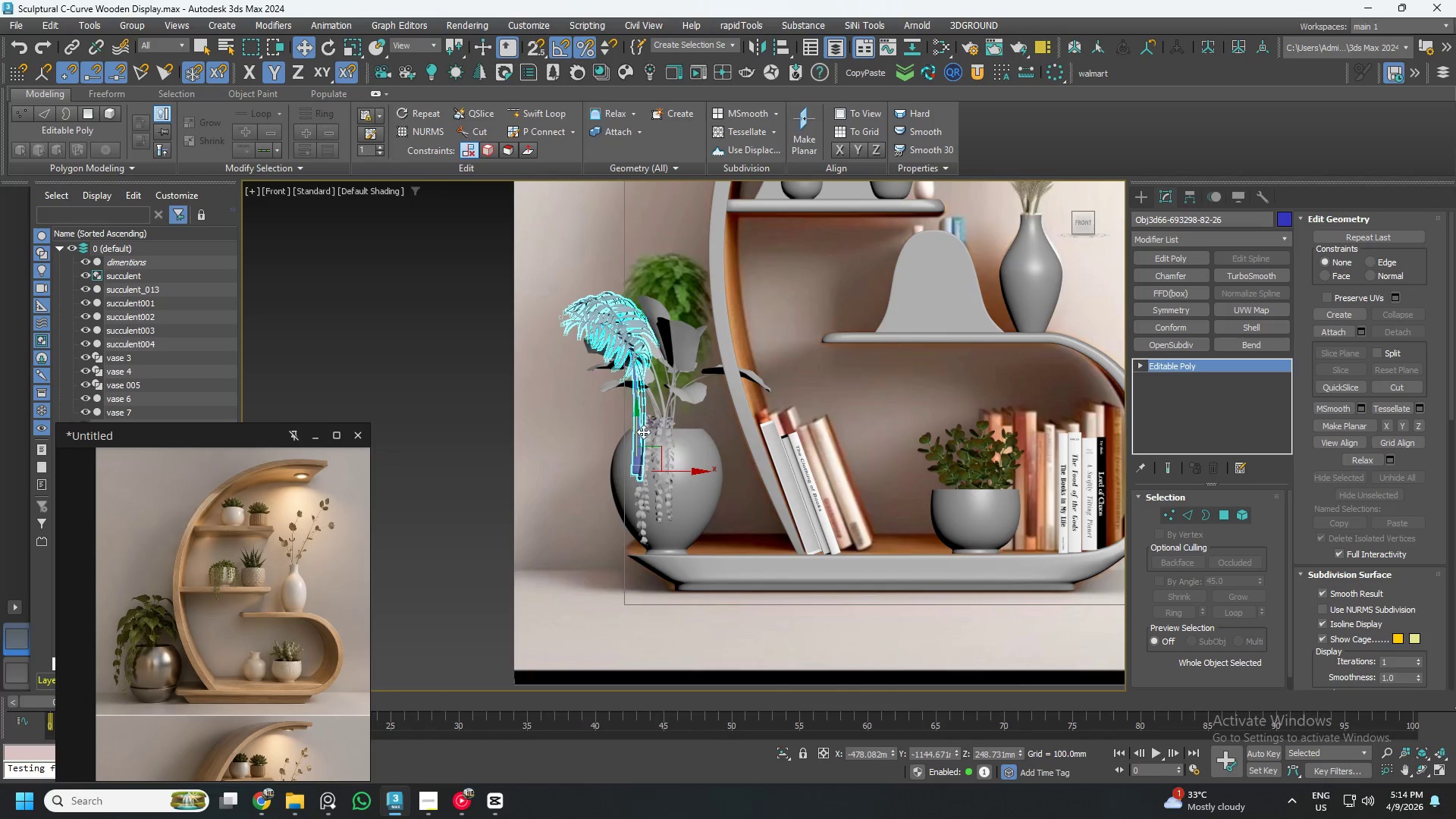 
hold_key(key=AltLeft, duration=0.73)
 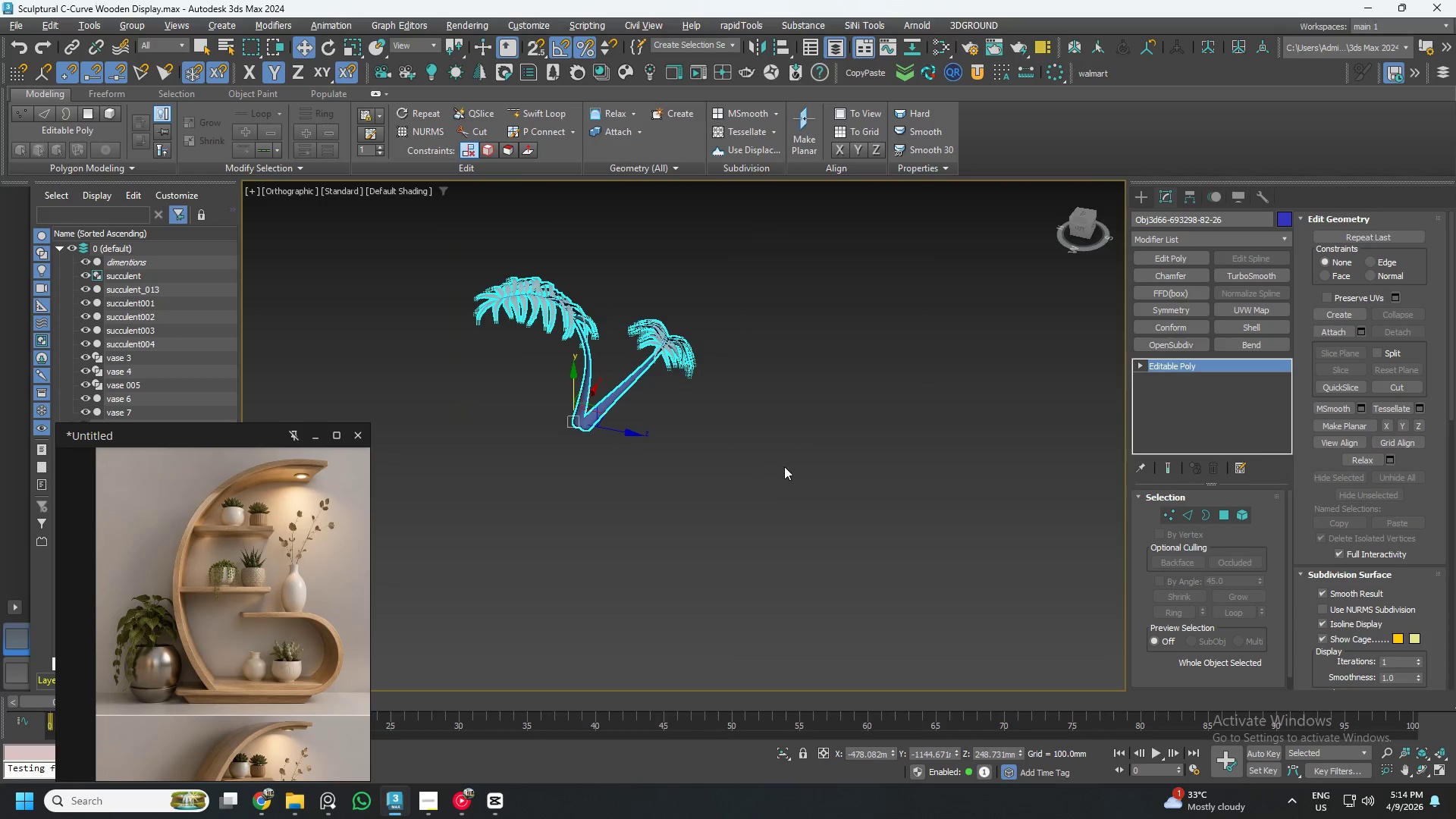 
scroll: coordinate [792, 461], scroll_direction: down, amount: 4.0
 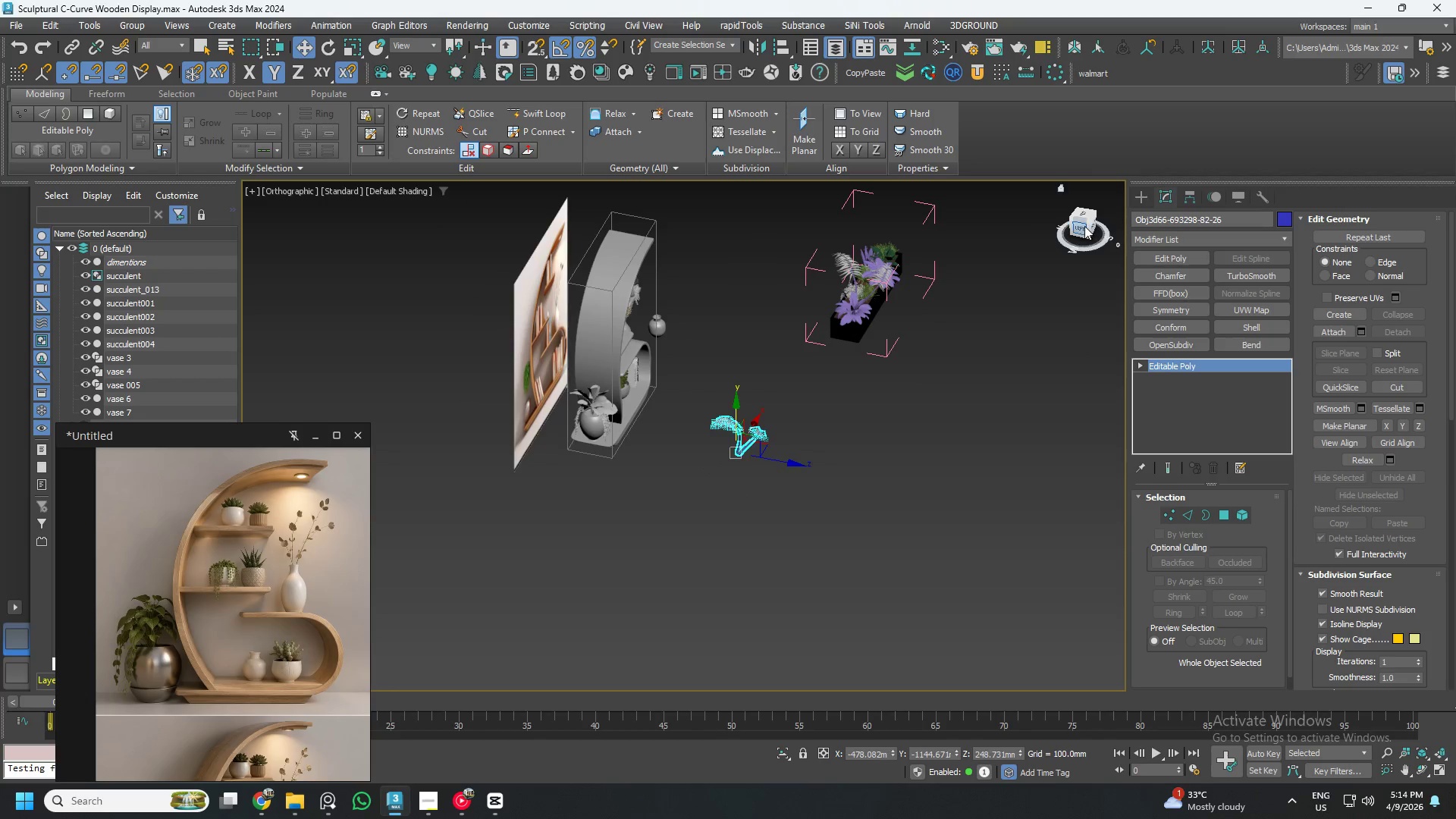 
left_click([1082, 228])
 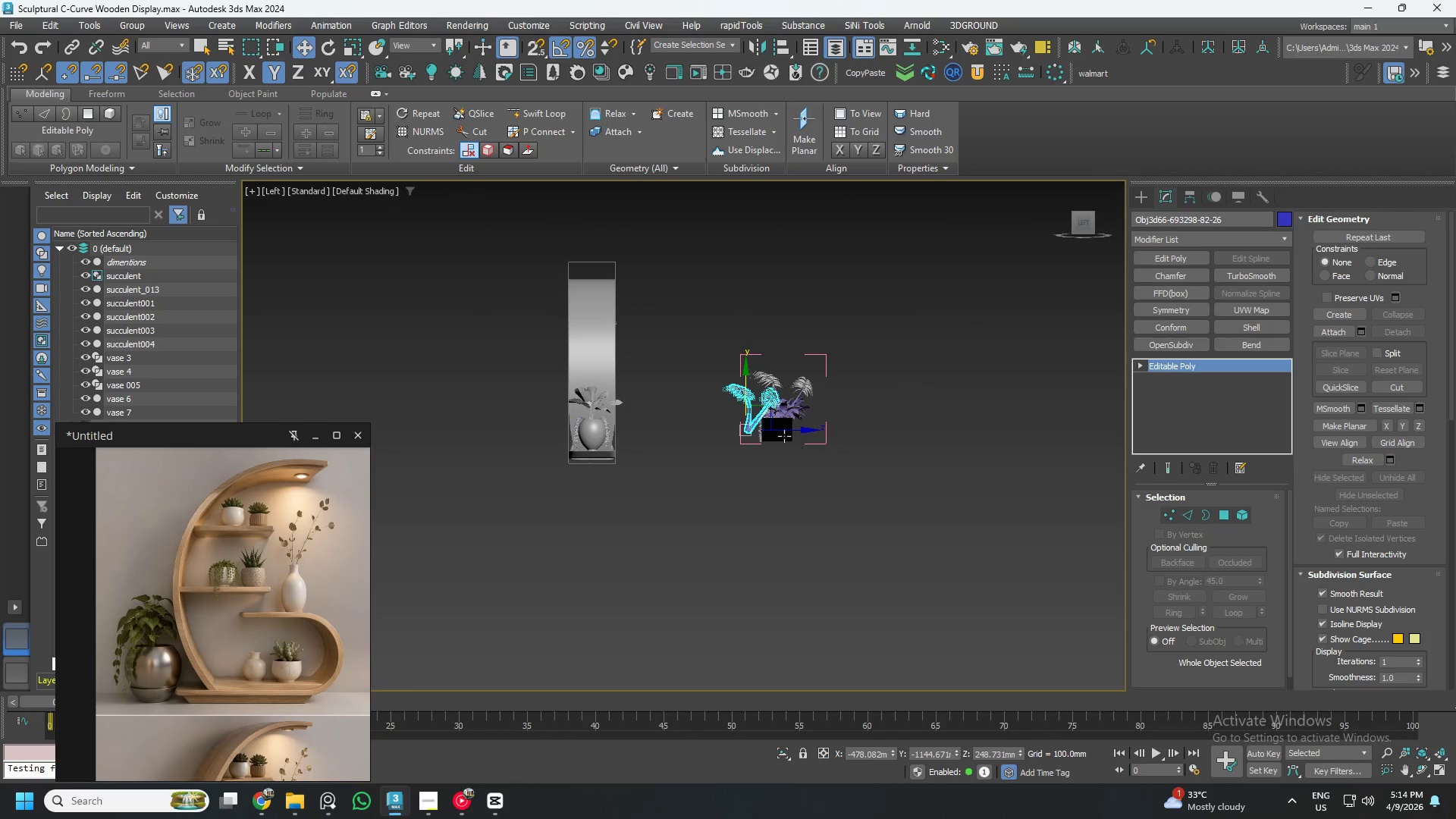 
left_click_drag(start_coordinate=[783, 433], to_coordinate=[623, 450])
 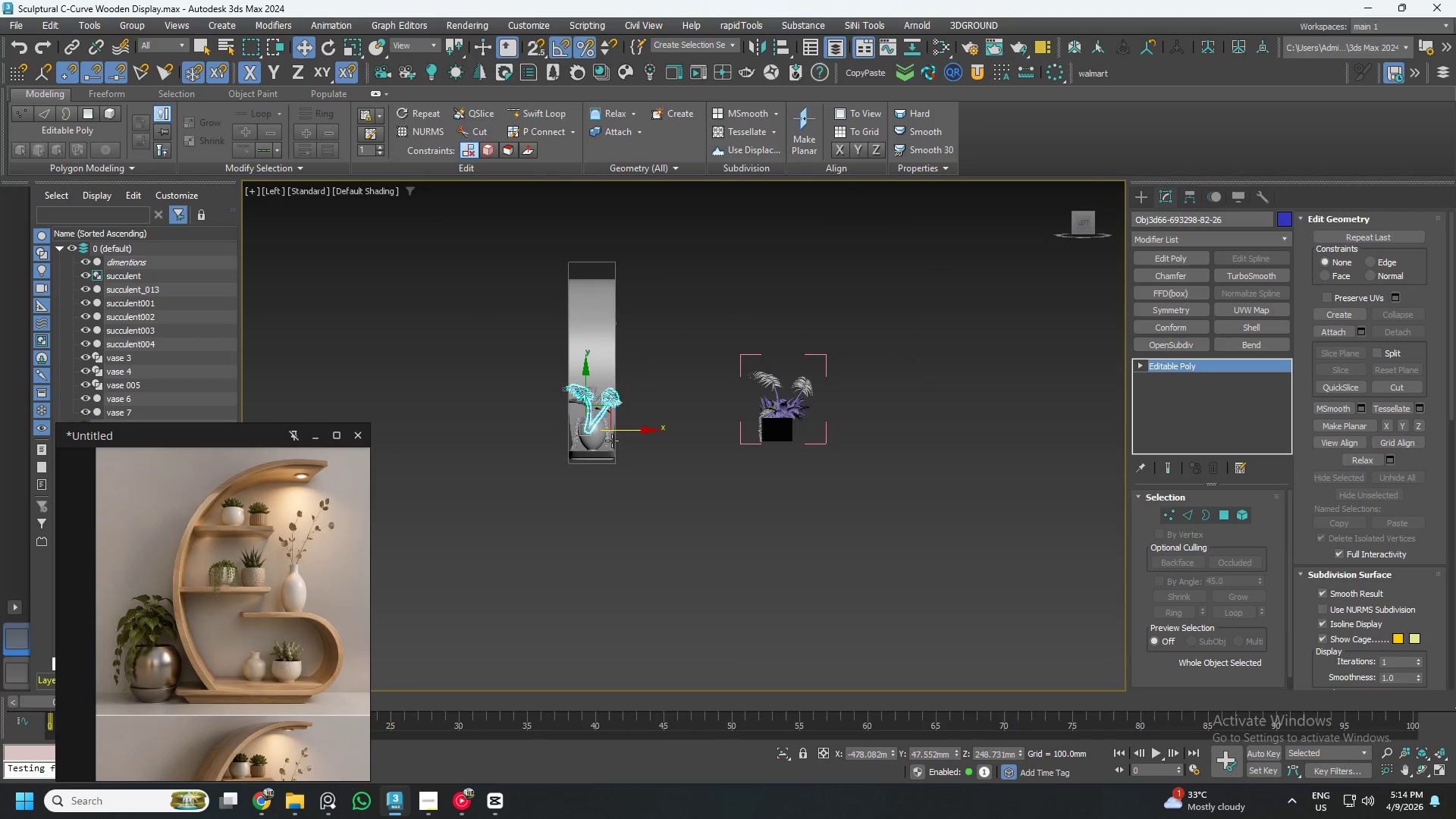 
scroll: coordinate [567, 405], scroll_direction: up, amount: 7.0
 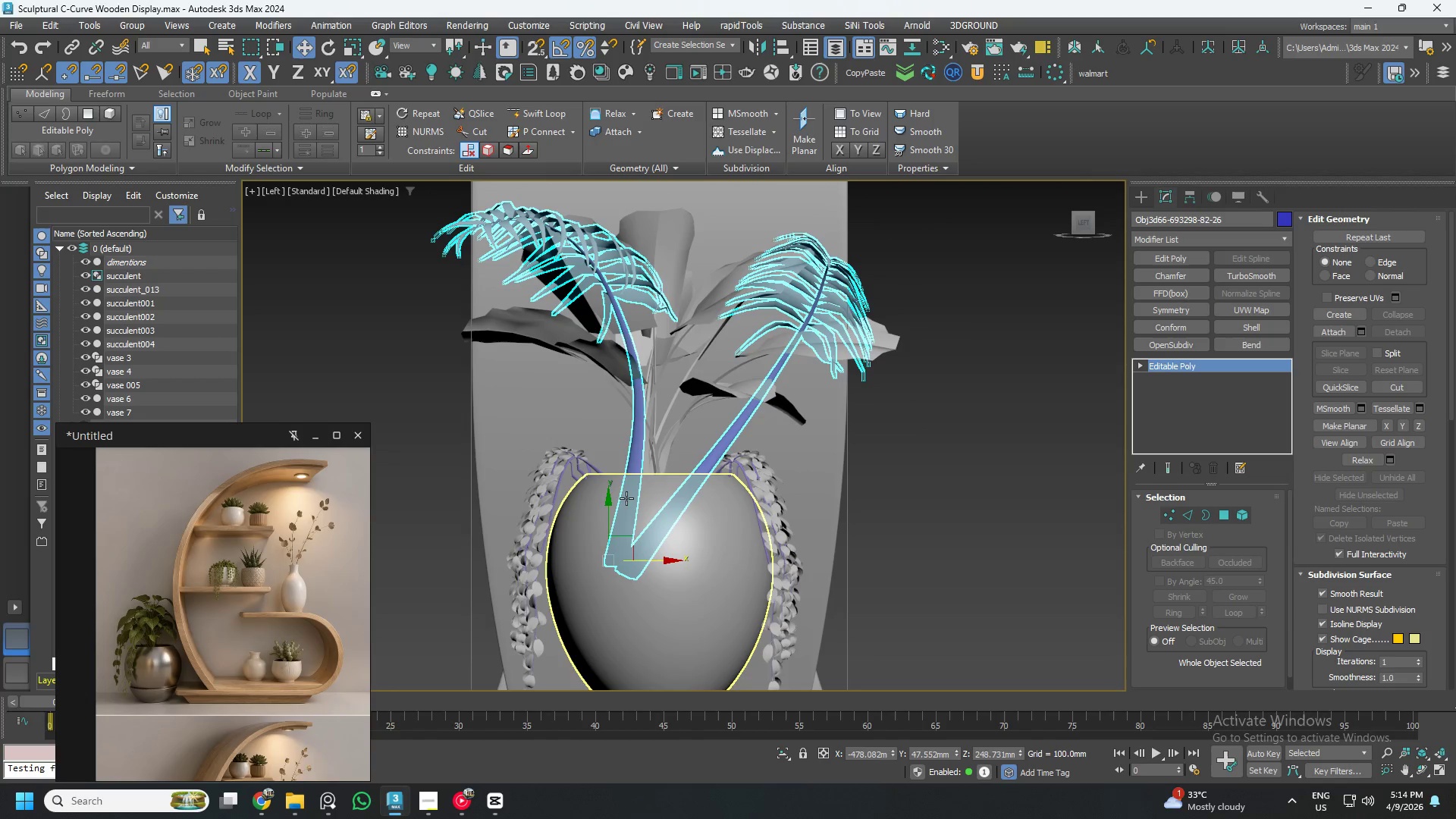 
left_click_drag(start_coordinate=[606, 509], to_coordinate=[614, 439])
 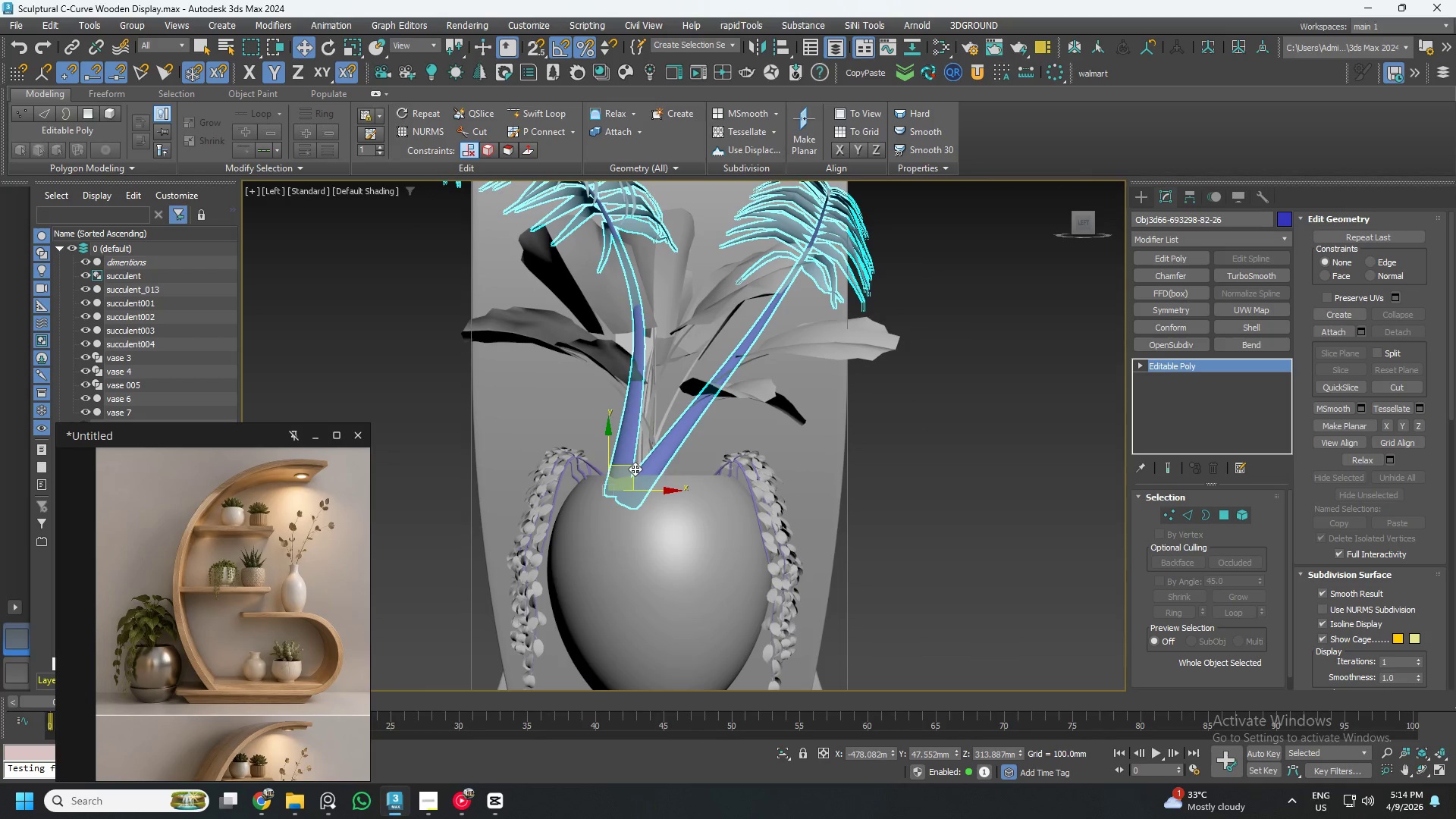 
type(ew)
 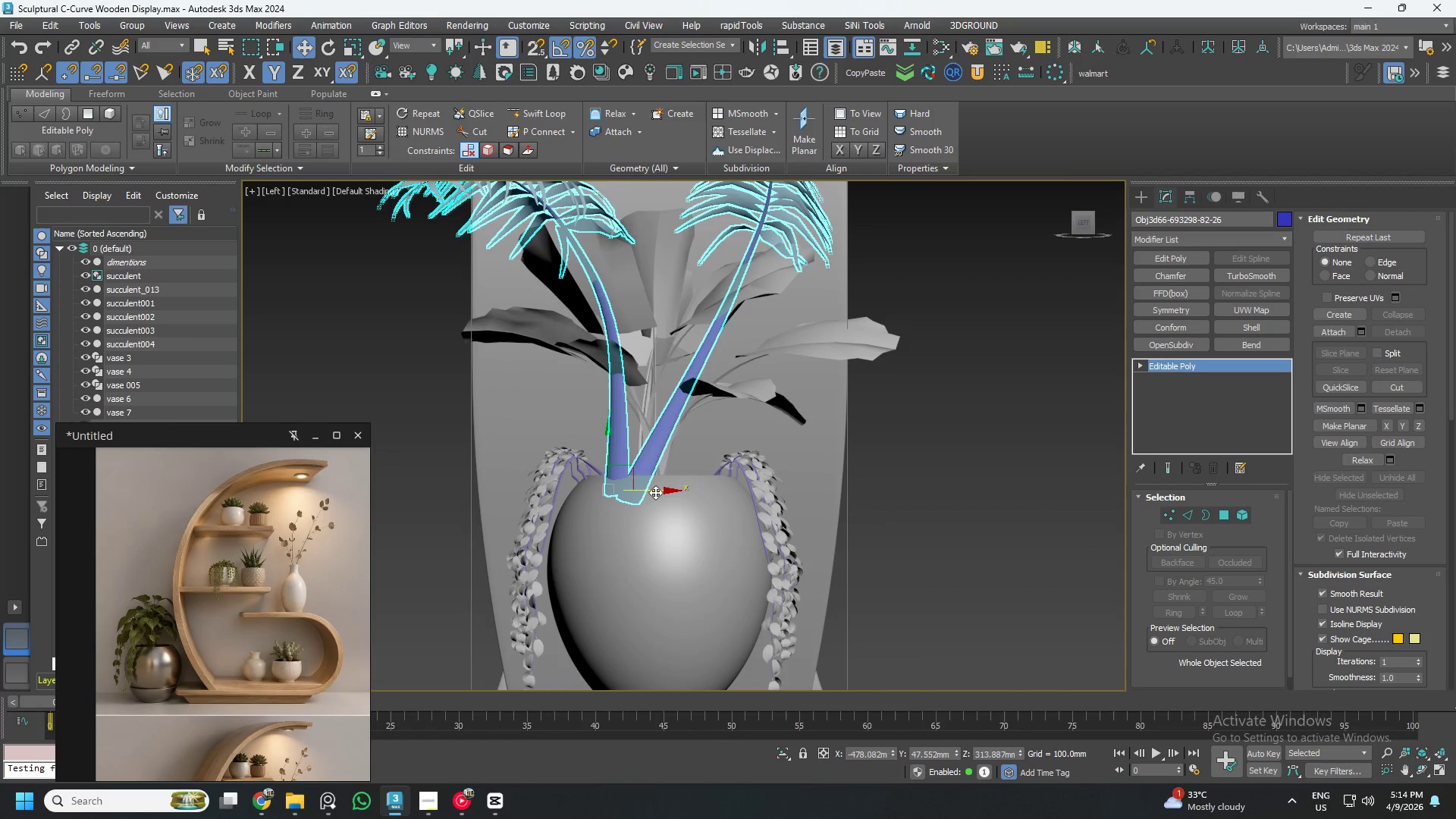 
left_click_drag(start_coordinate=[661, 473], to_coordinate=[661, 463])
 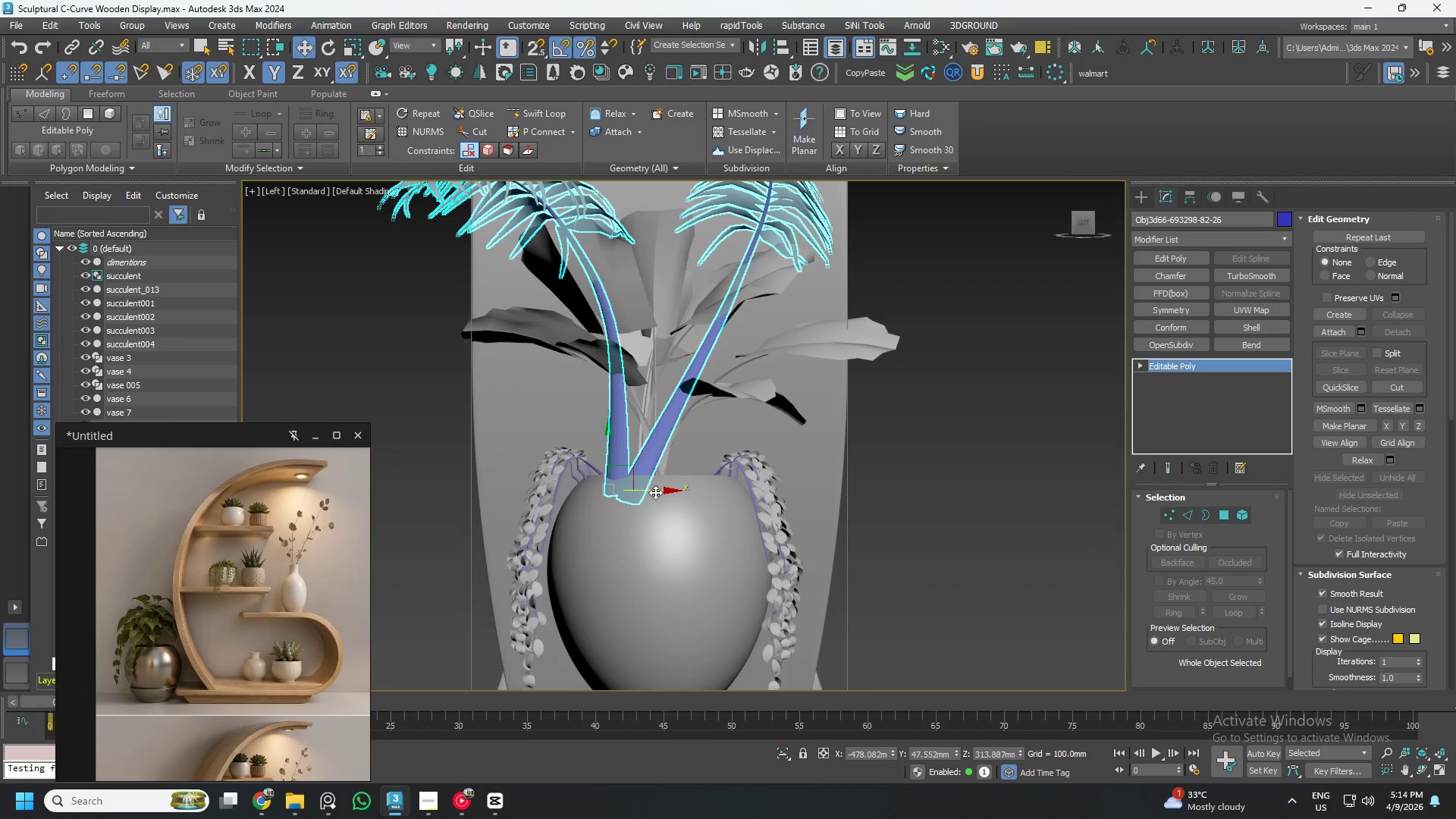 
left_click_drag(start_coordinate=[654, 489], to_coordinate=[674, 502])
 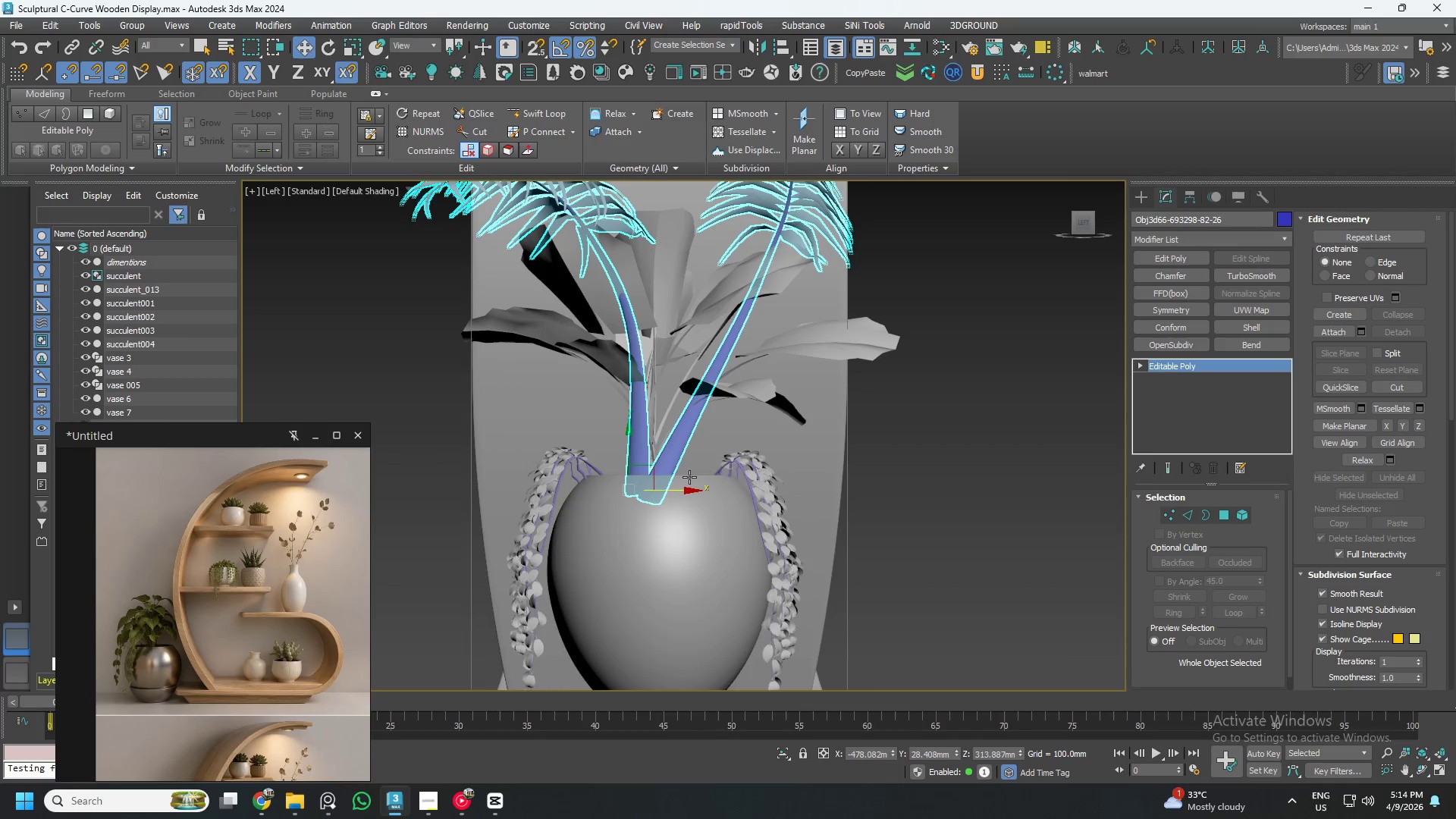 
hold_key(key=AltLeft, duration=0.89)
 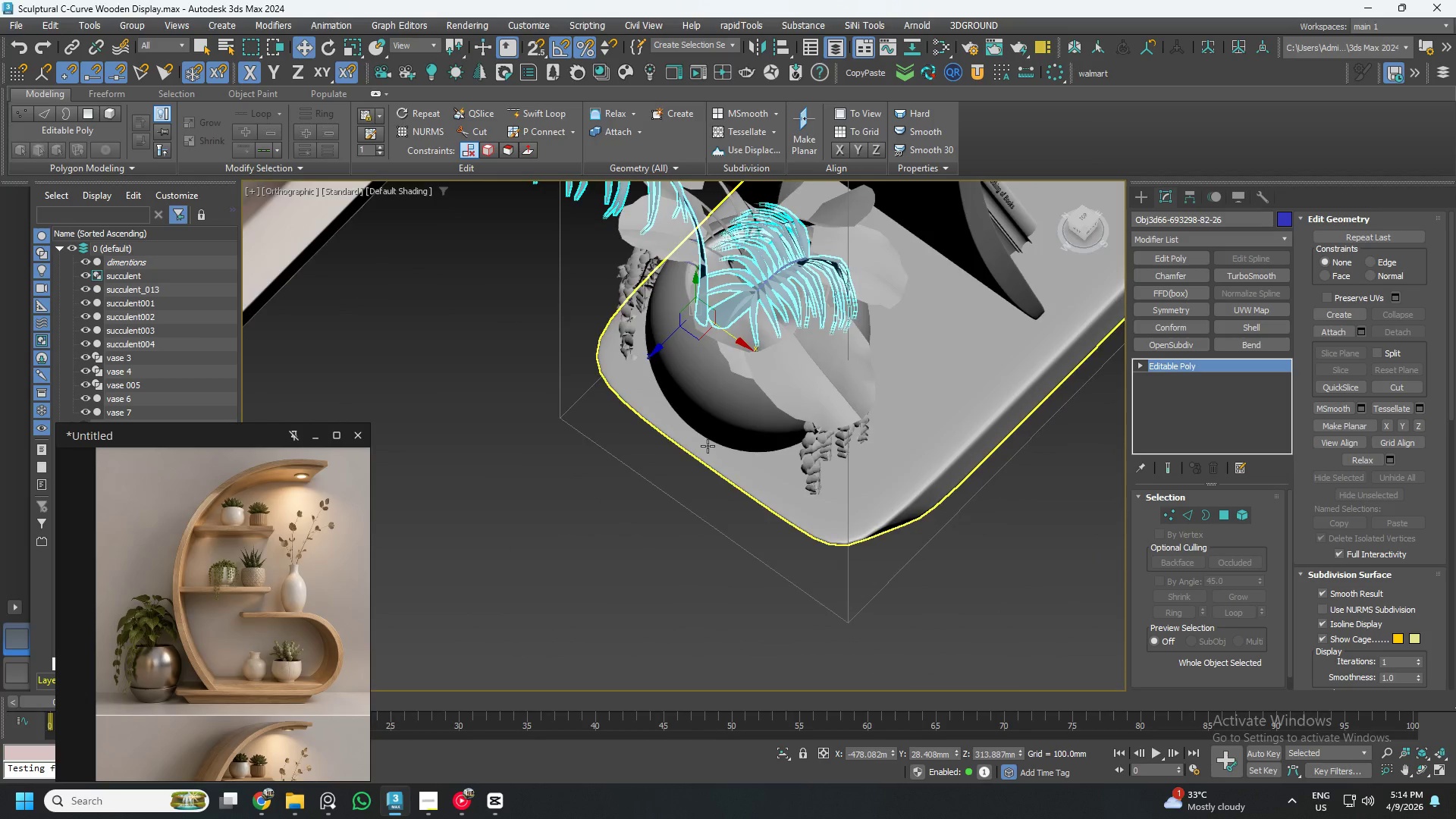 
hold_key(key=AltLeft, duration=0.41)
 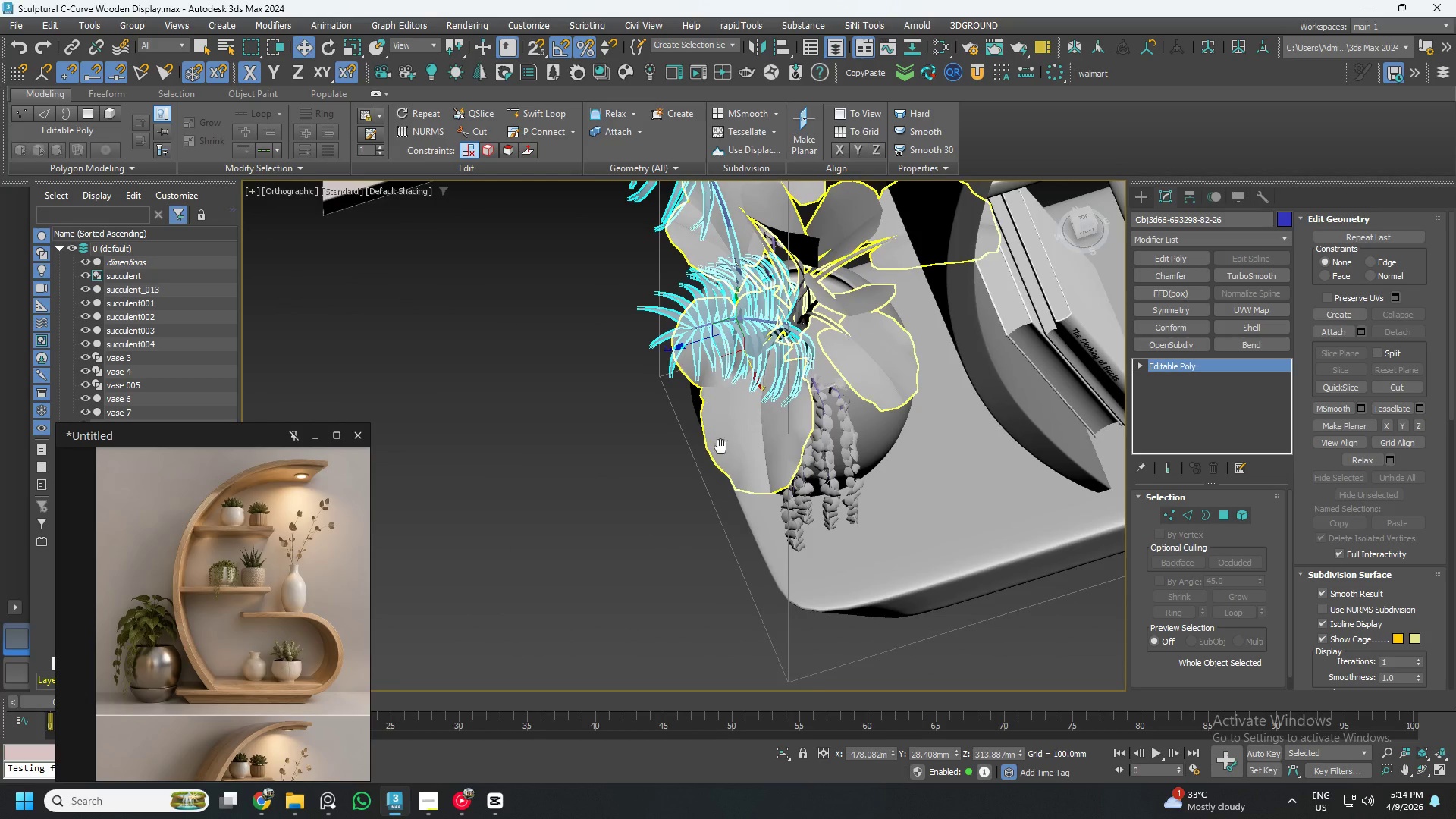 
hold_key(key=AltLeft, duration=1.17)
 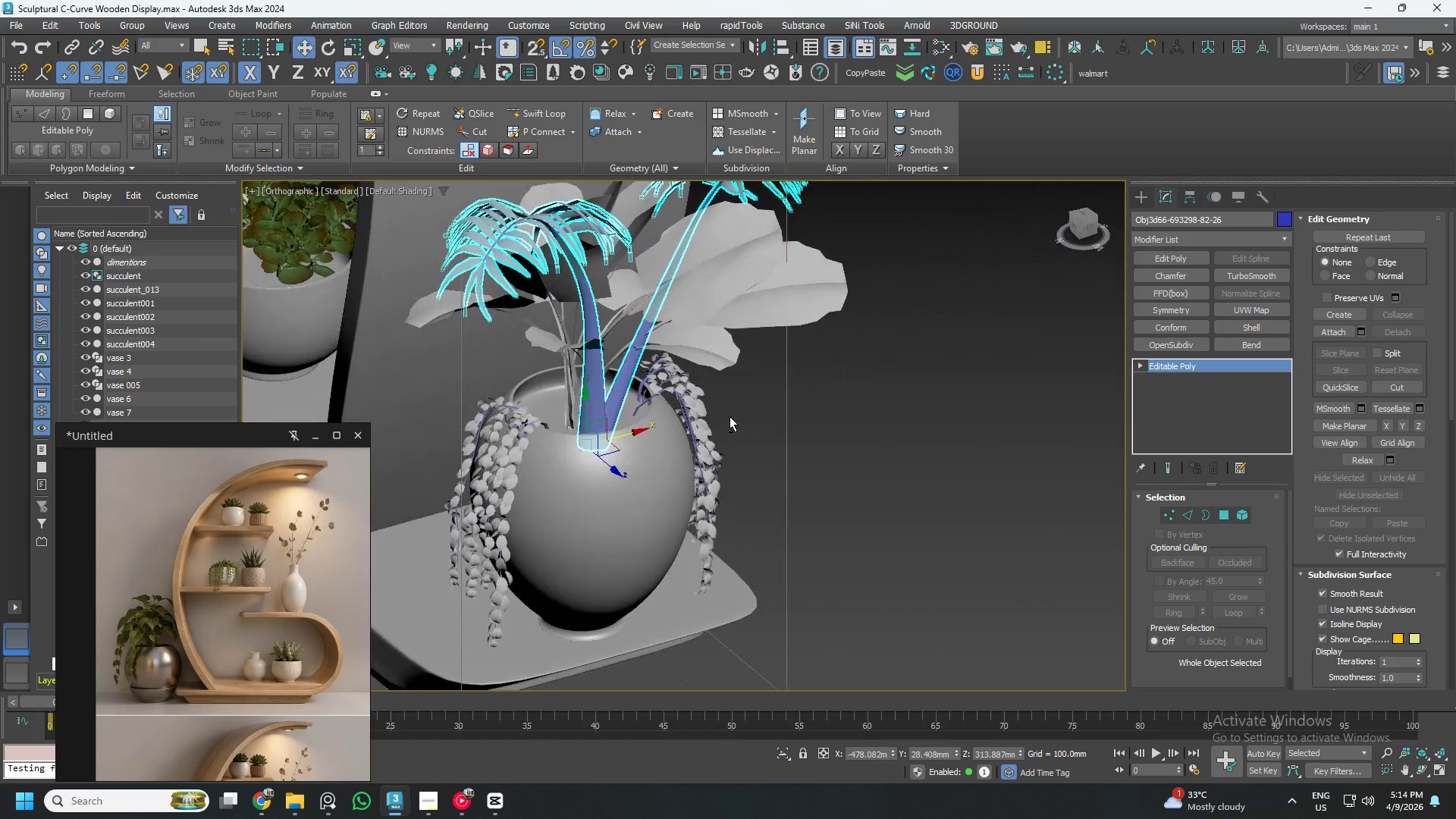 
hold_key(key=AltLeft, duration=0.59)
 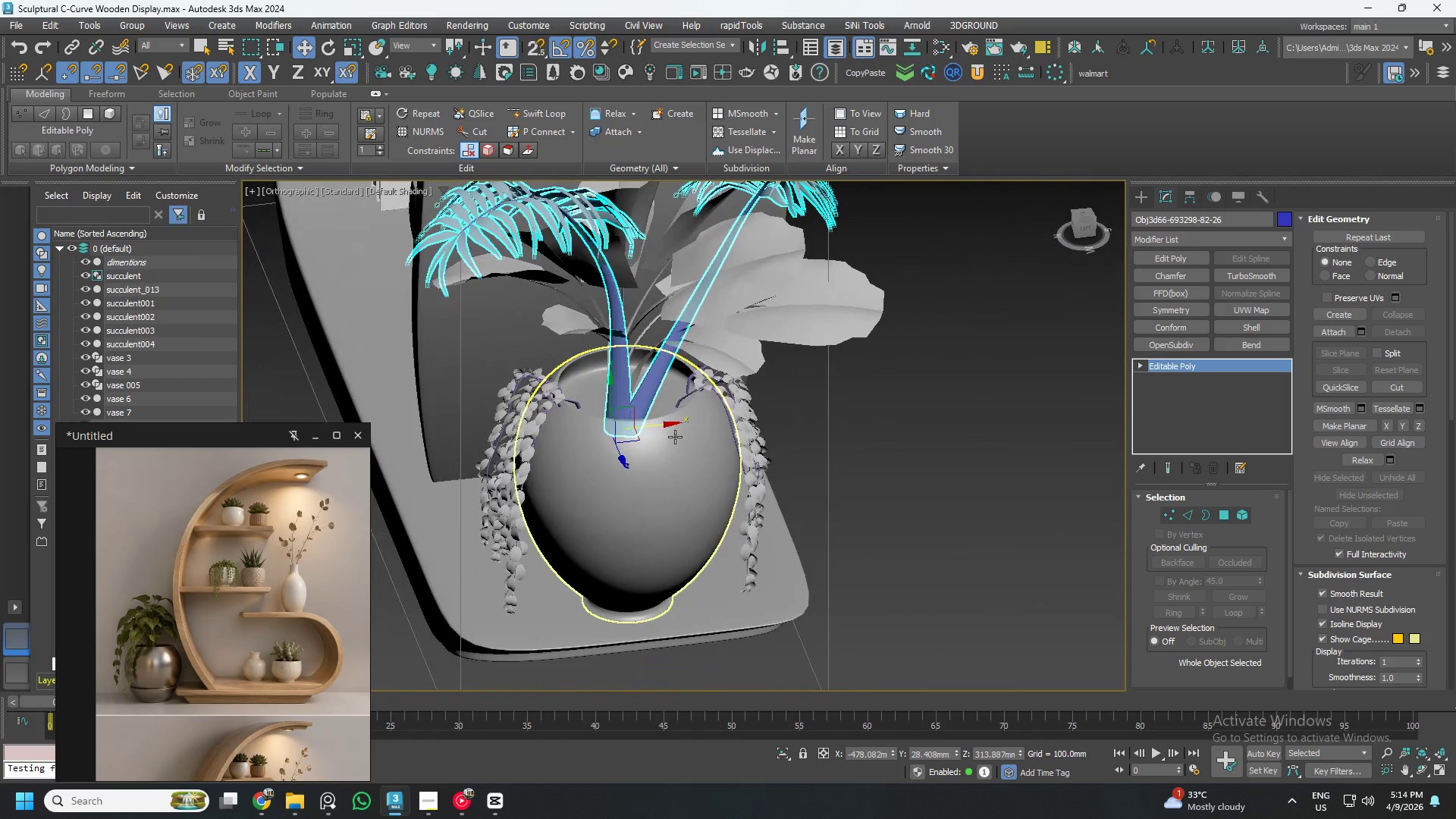 
hold_key(key=AltLeft, duration=0.42)
 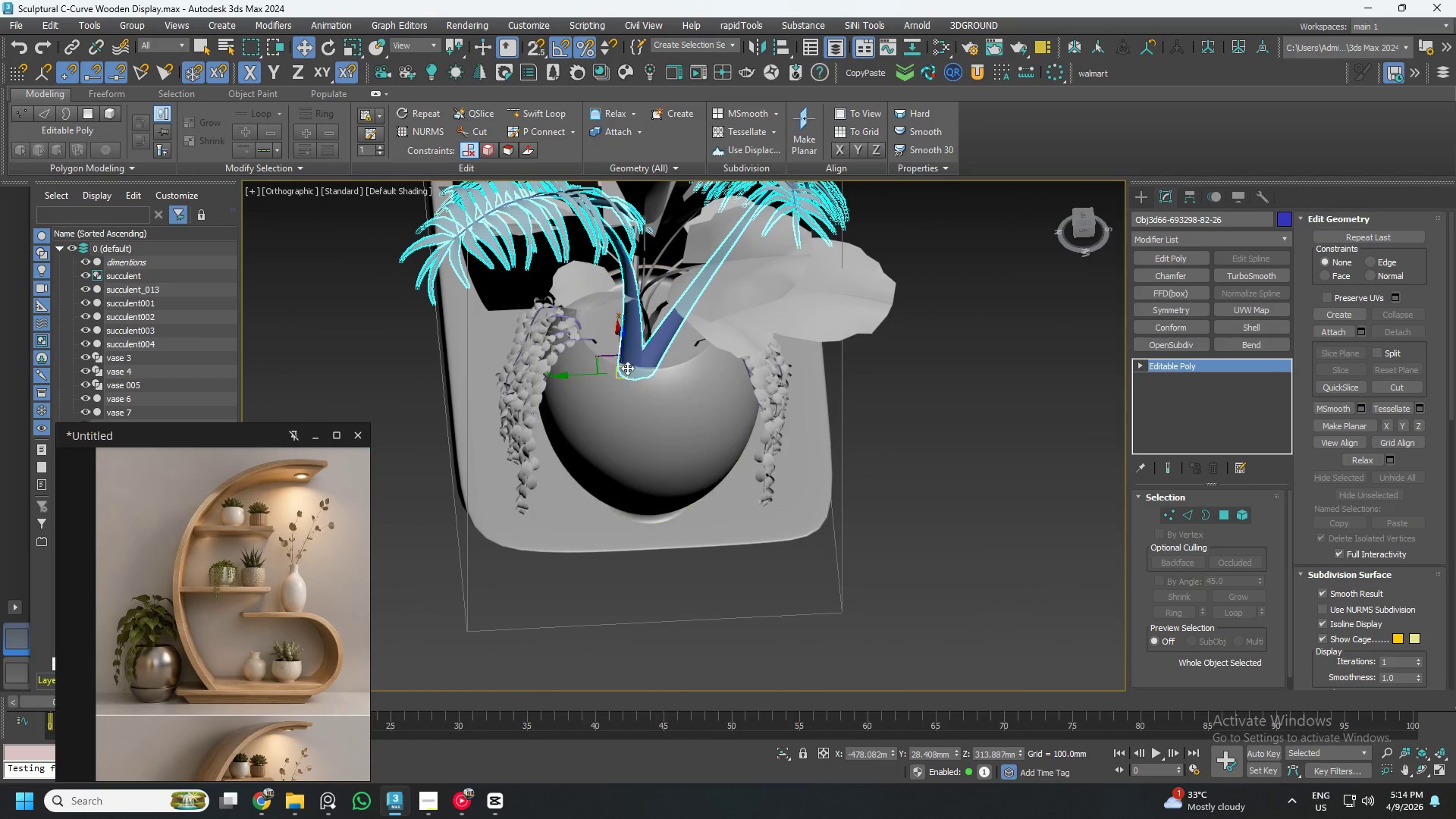 
left_click_drag(start_coordinate=[618, 345], to_coordinate=[618, 331])
 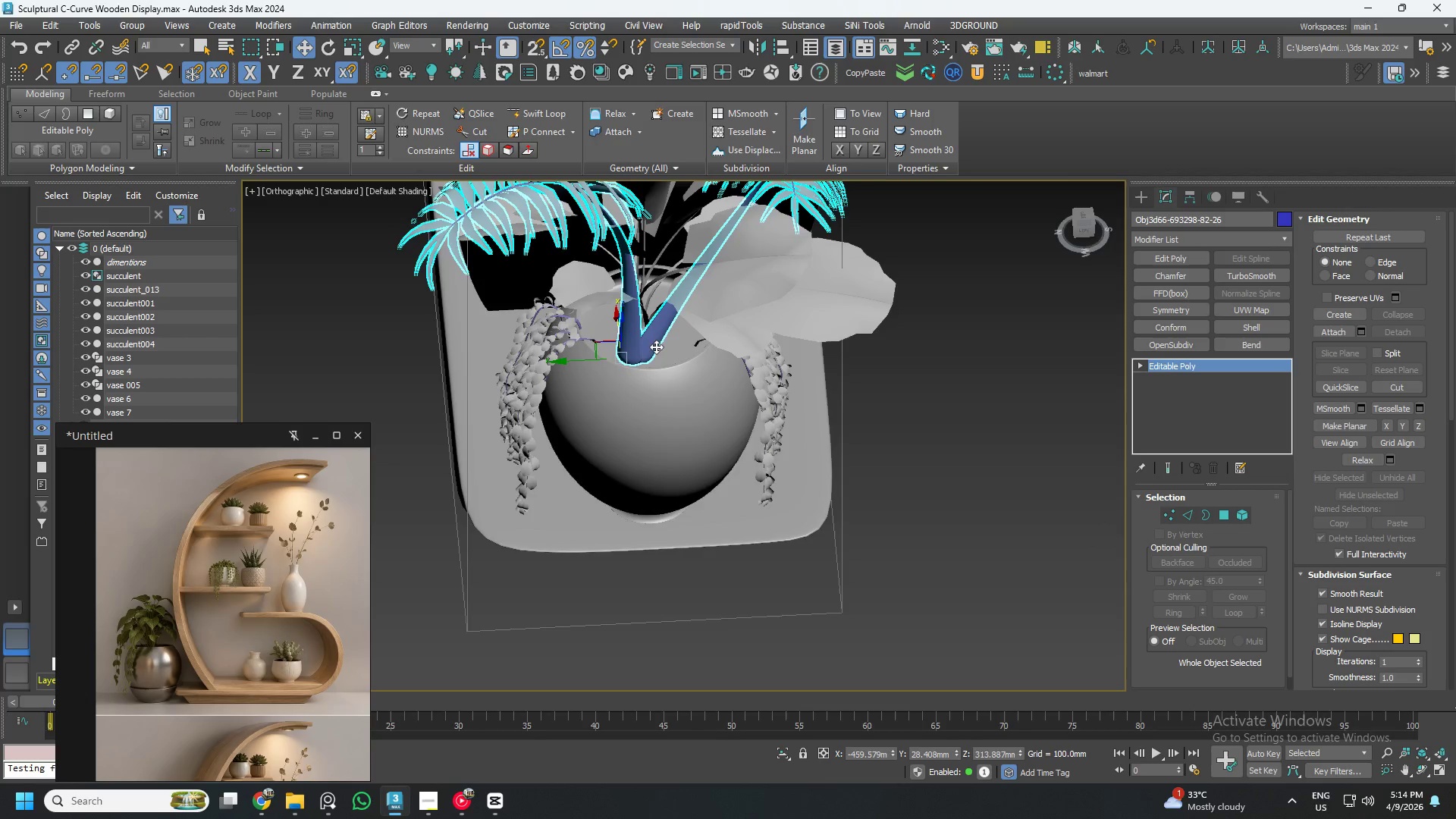 
hold_key(key=AltLeft, duration=1.5)
 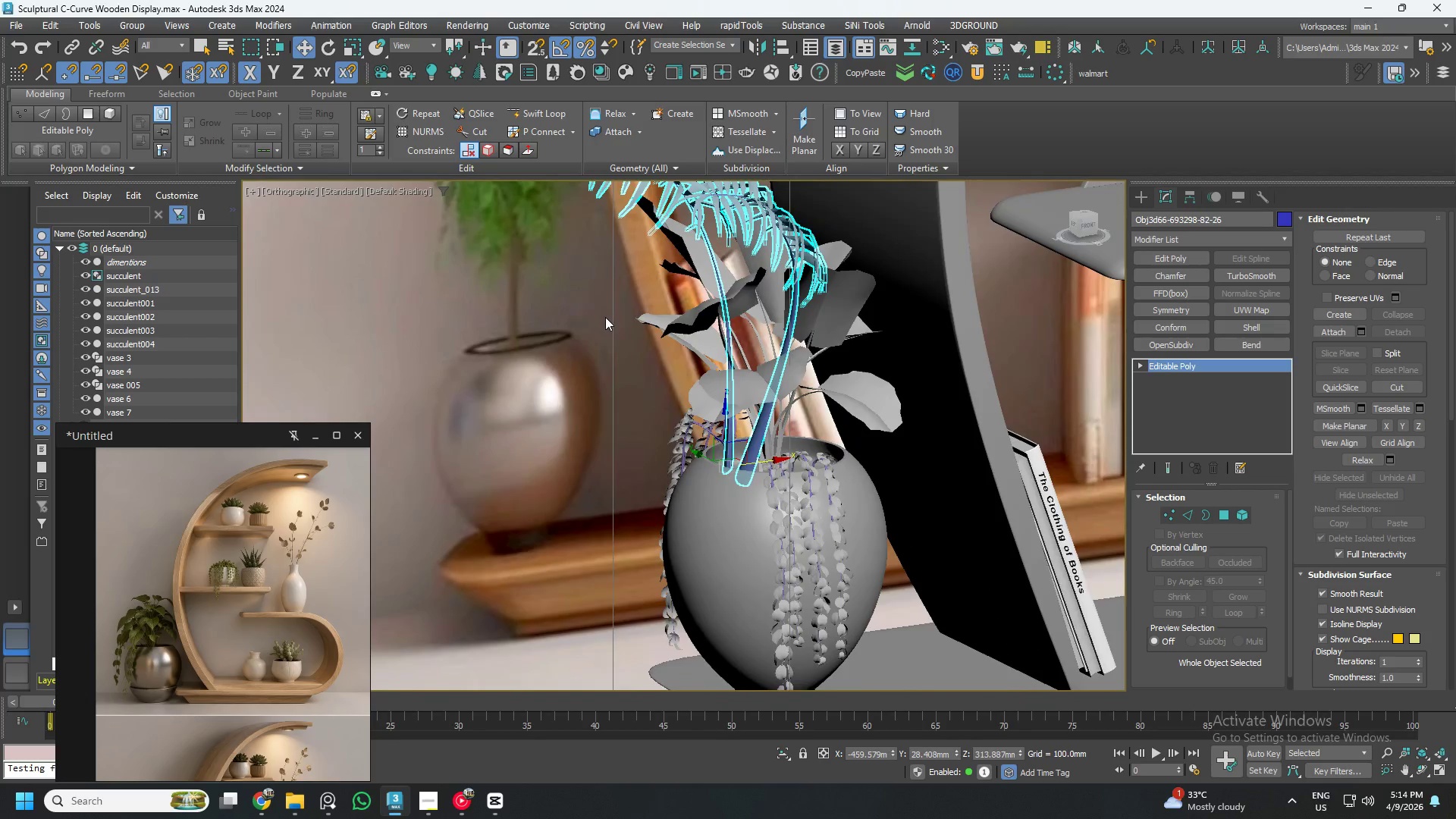 
hold_key(key=AltLeft, duration=0.39)
 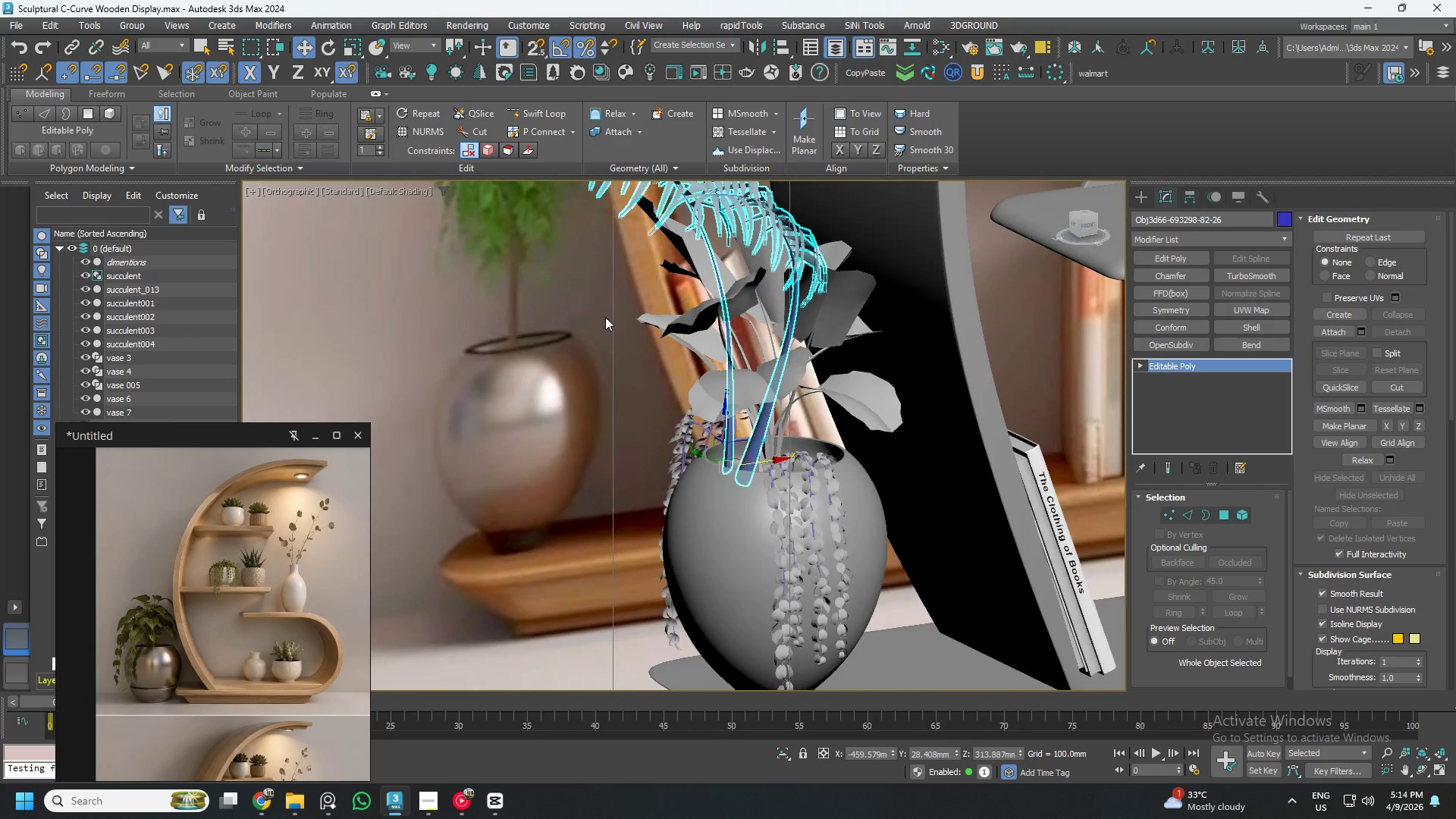 
hold_key(key=AltLeft, duration=1.5)
 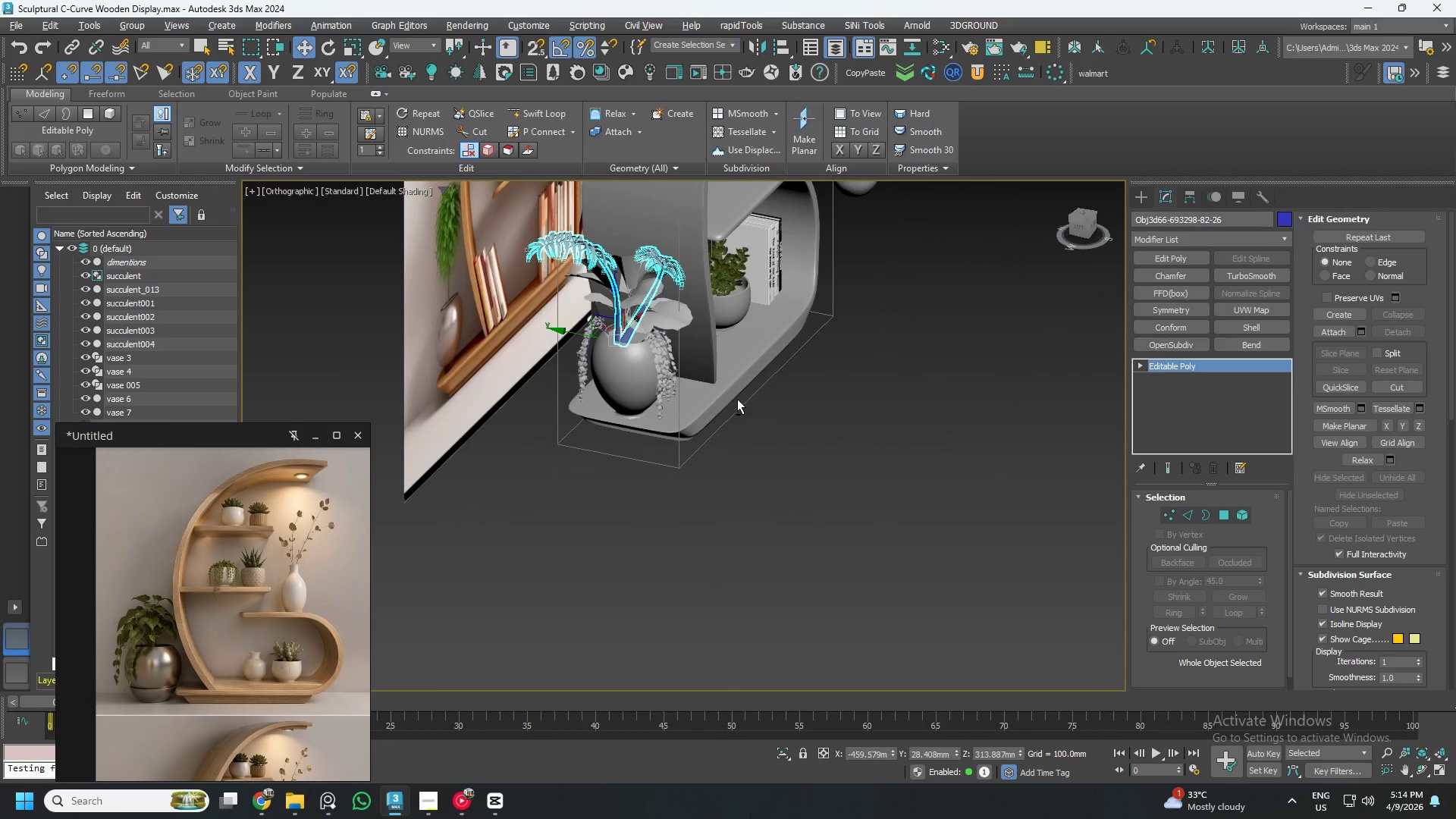 
scroll: coordinate [686, 381], scroll_direction: down, amount: 3.0
 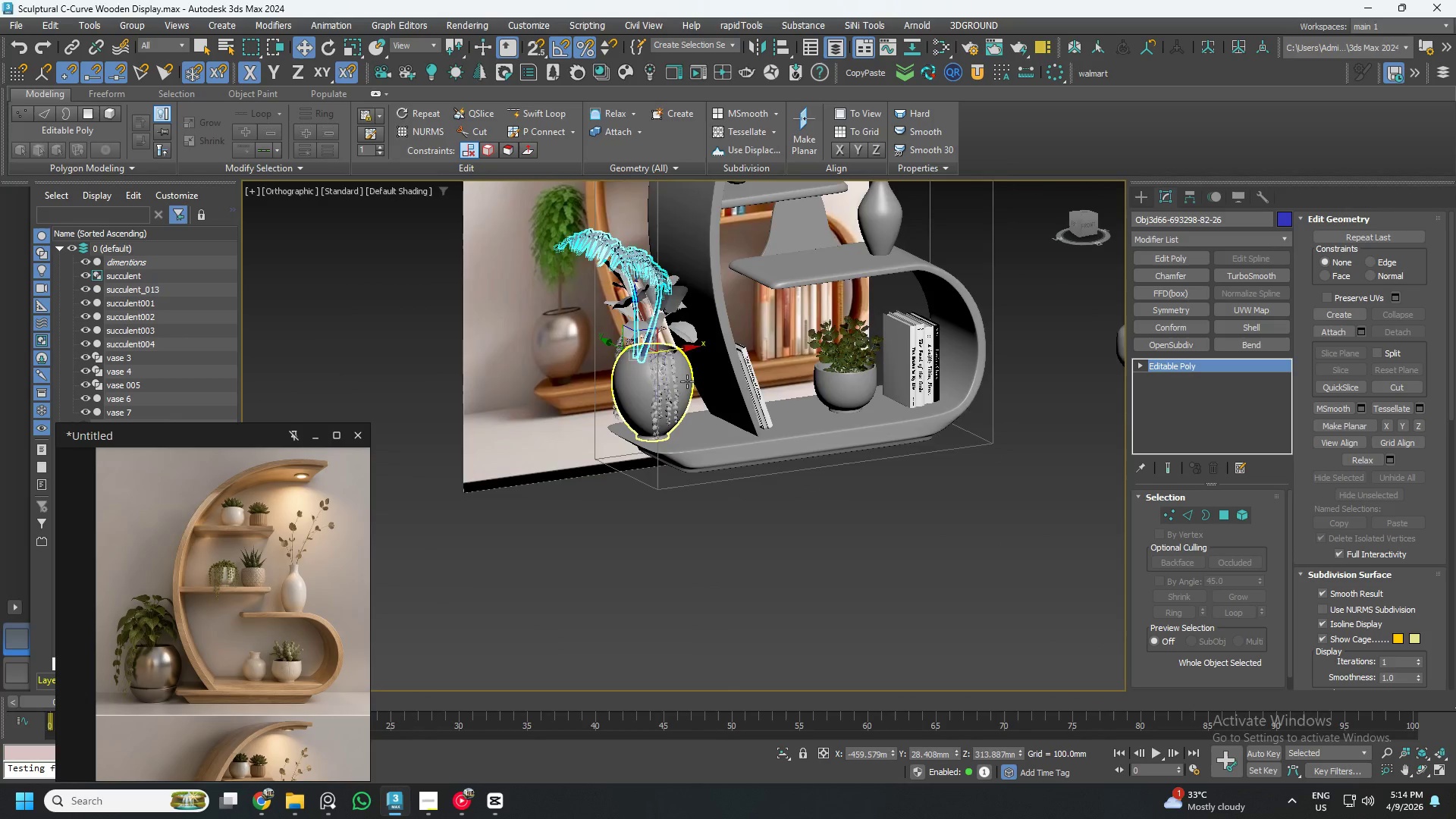 
hold_key(key=AltLeft, duration=0.56)
 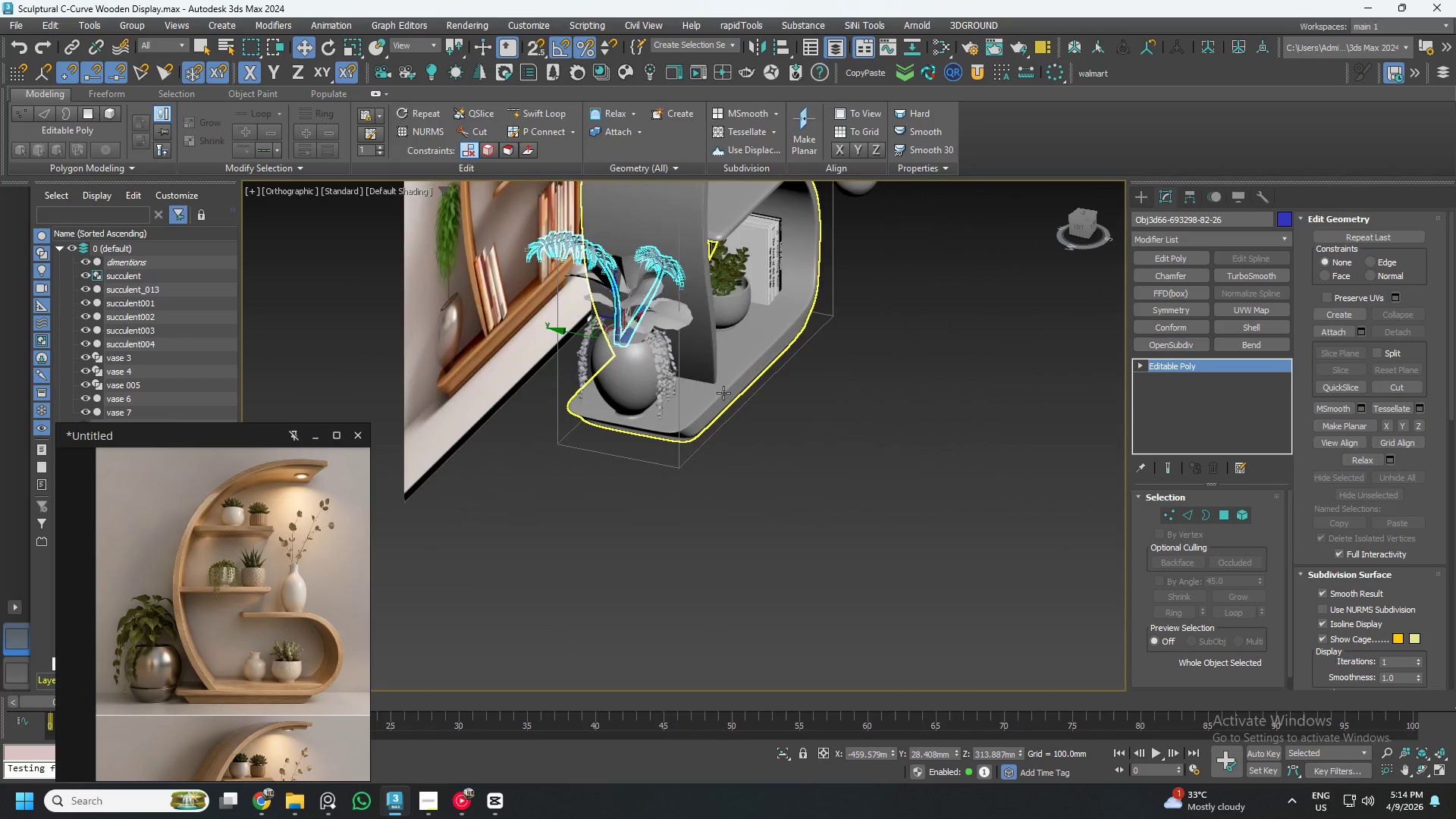 
scroll: coordinate [734, 388], scroll_direction: down, amount: 4.0
 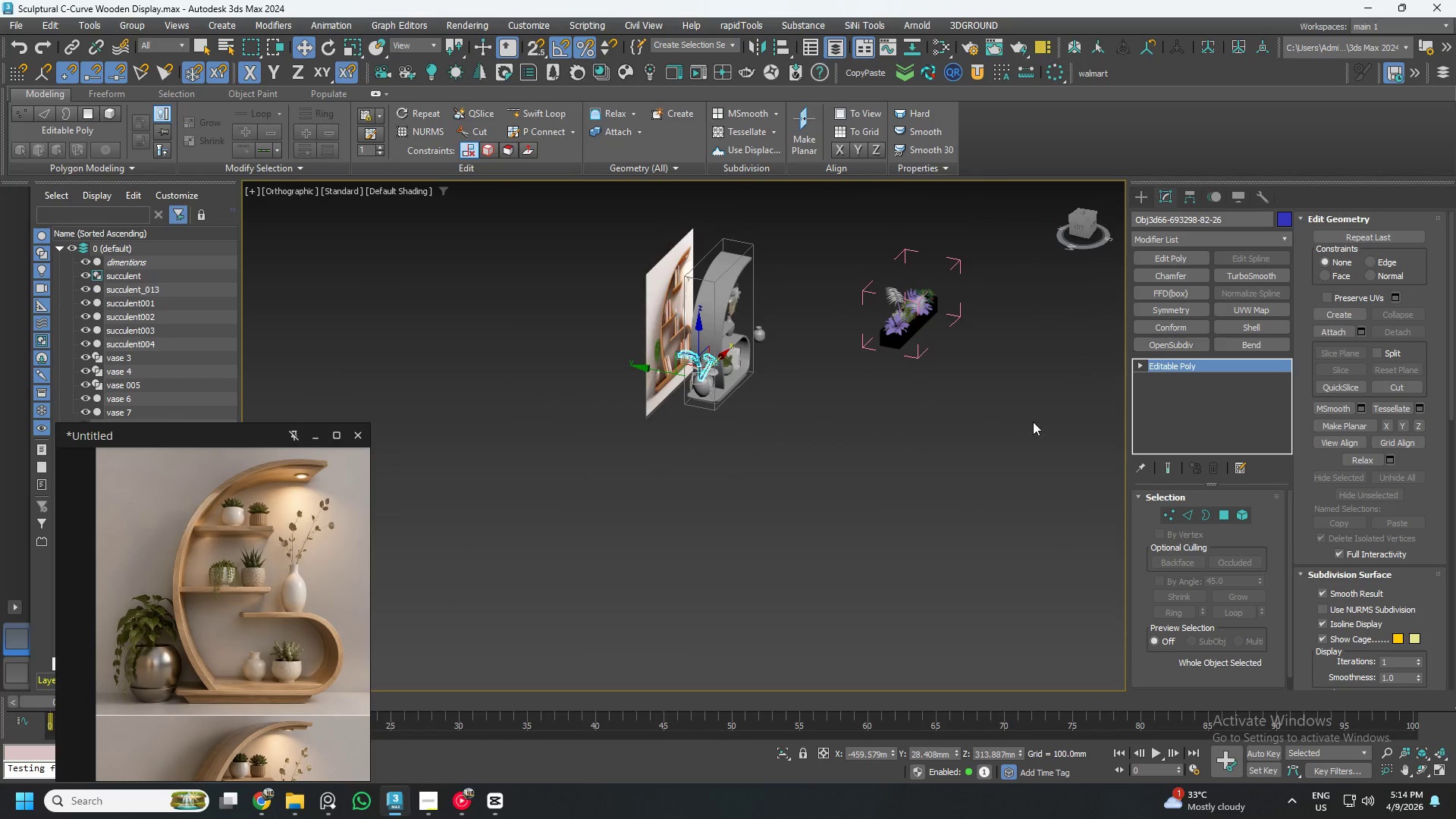 
left_click_drag(start_coordinate=[1033, 422], to_coordinate=[866, 234])
 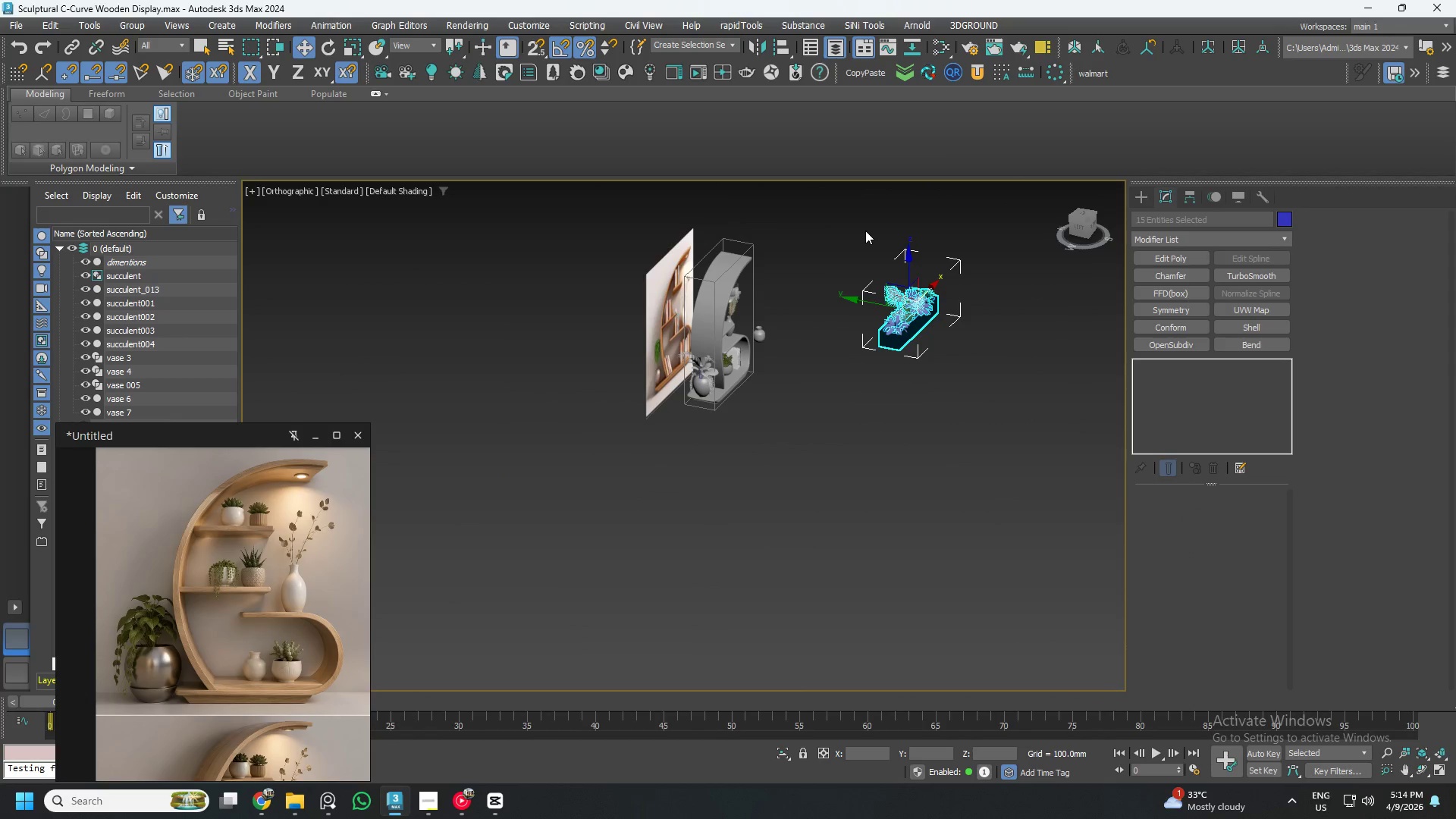 
key(Delete)
 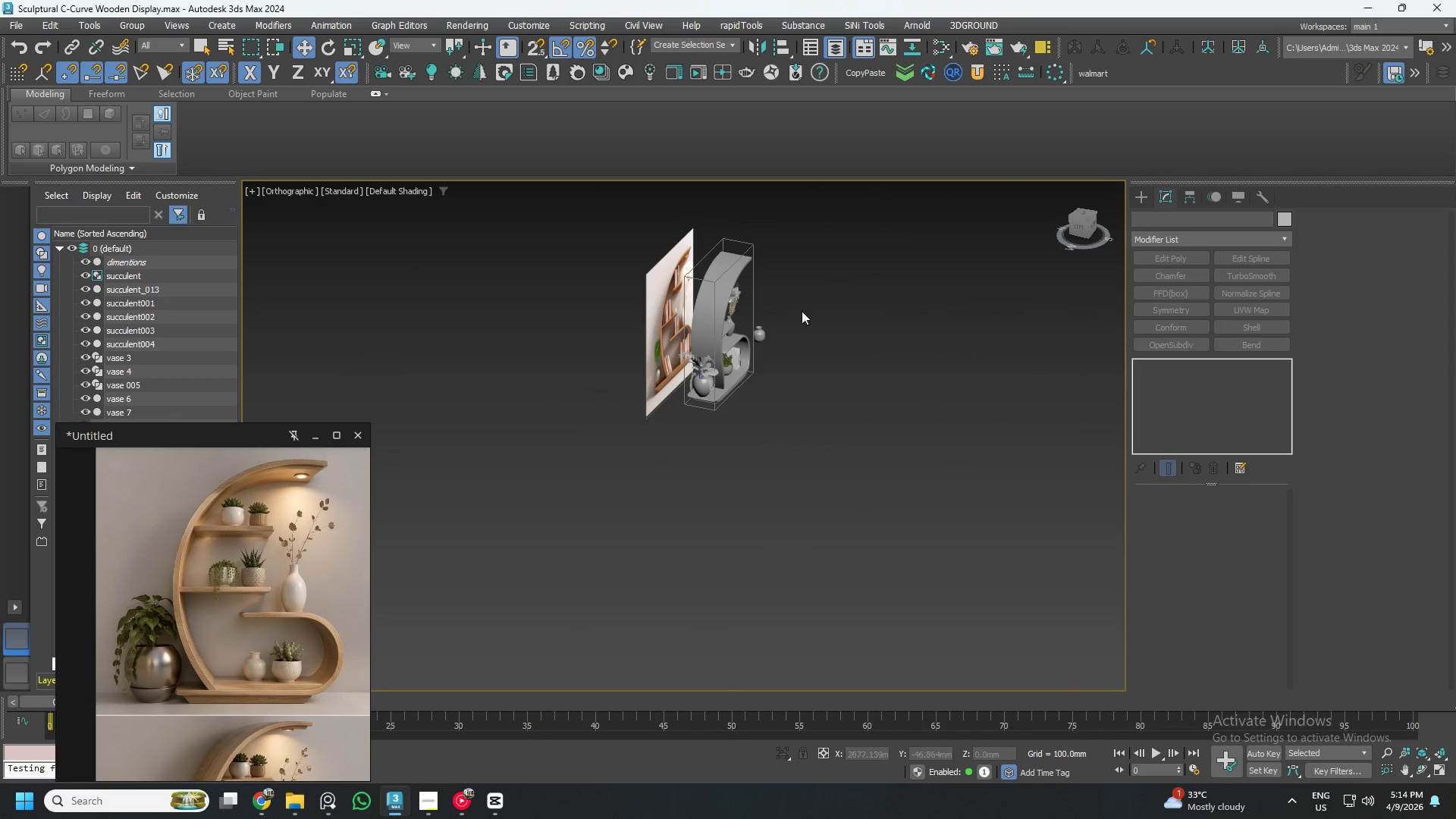 
hold_key(key=AltLeft, duration=0.39)
 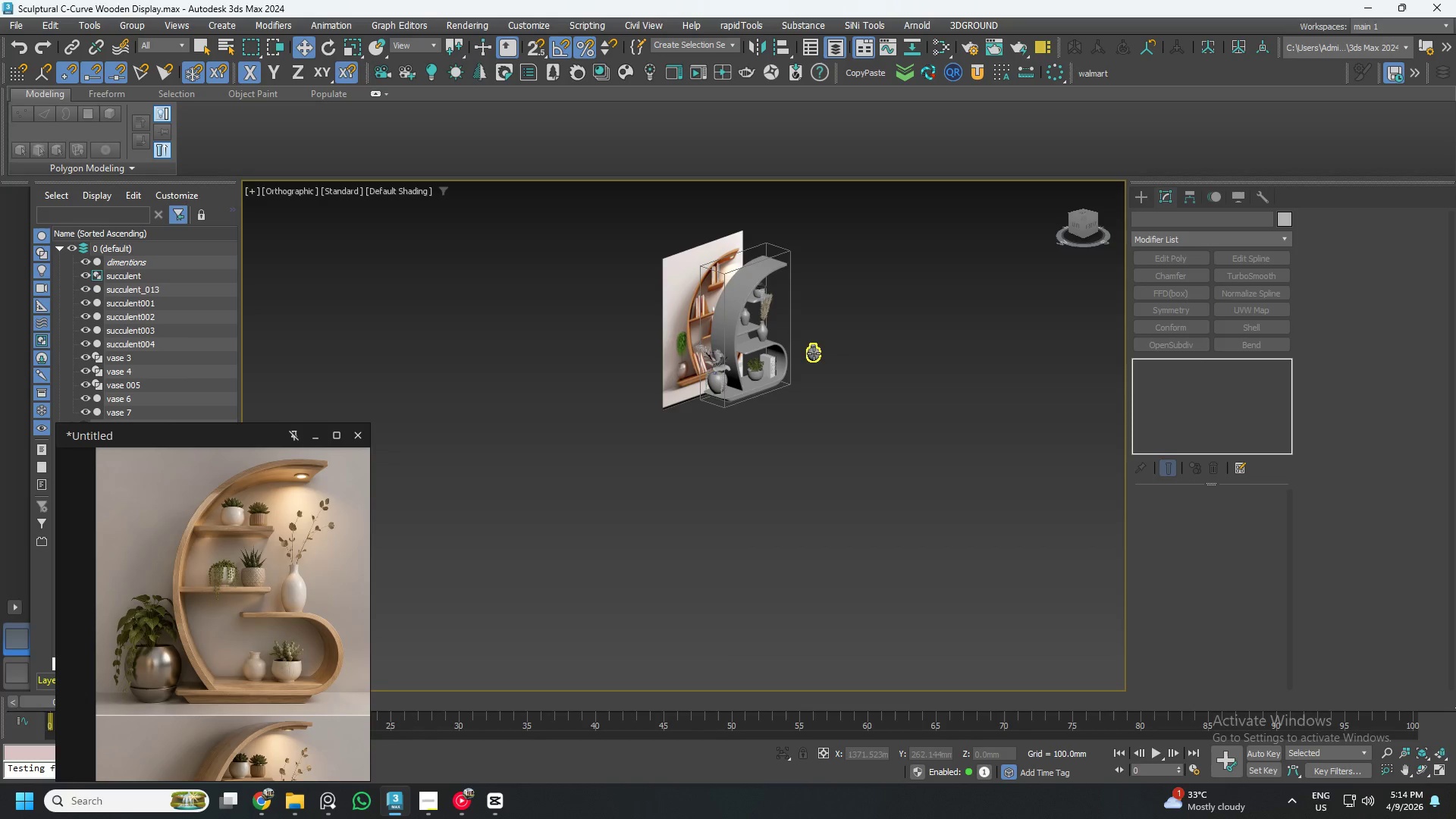 
scroll: coordinate [809, 353], scroll_direction: up, amount: 5.0
 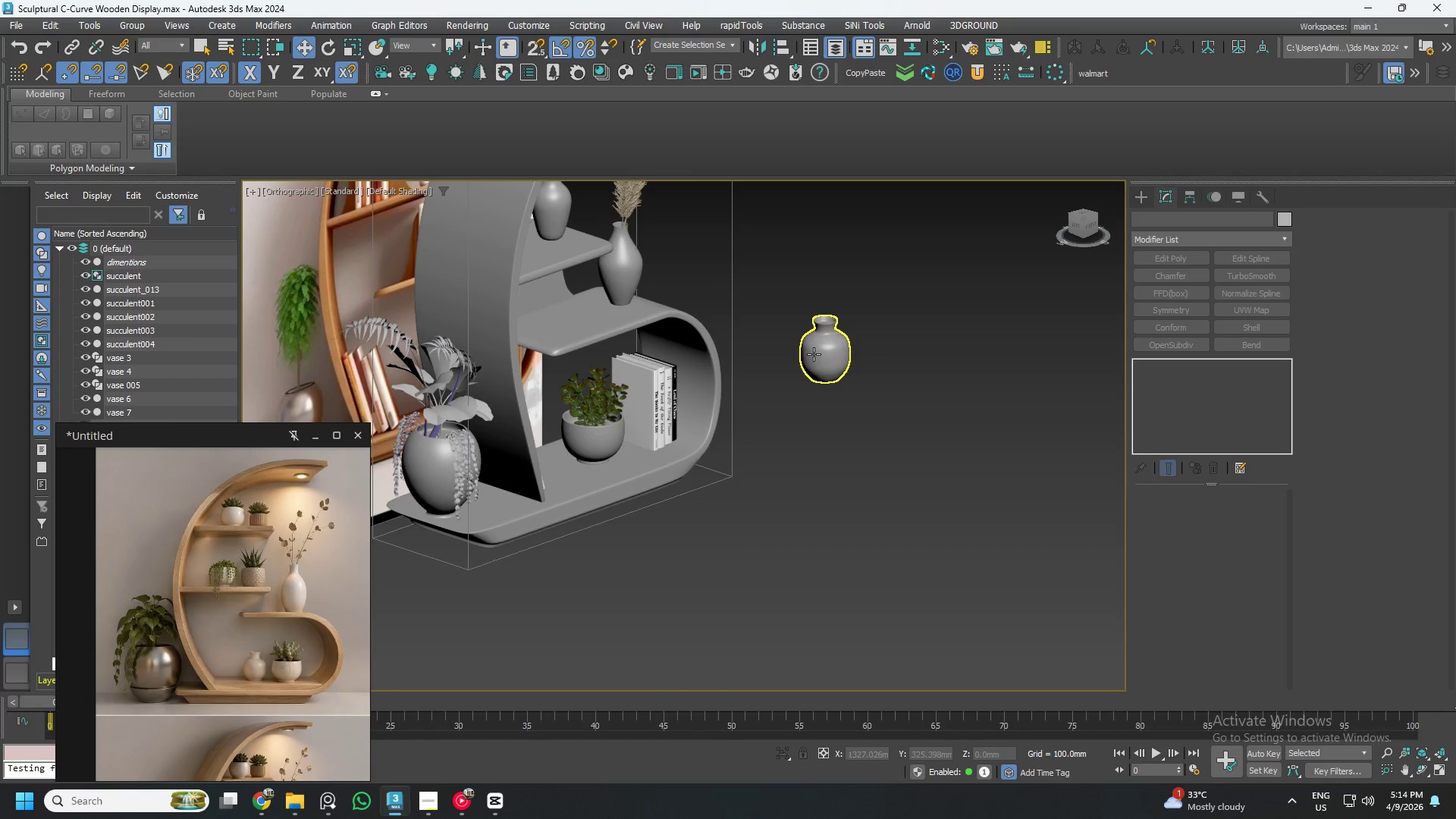 
left_click([814, 354])
 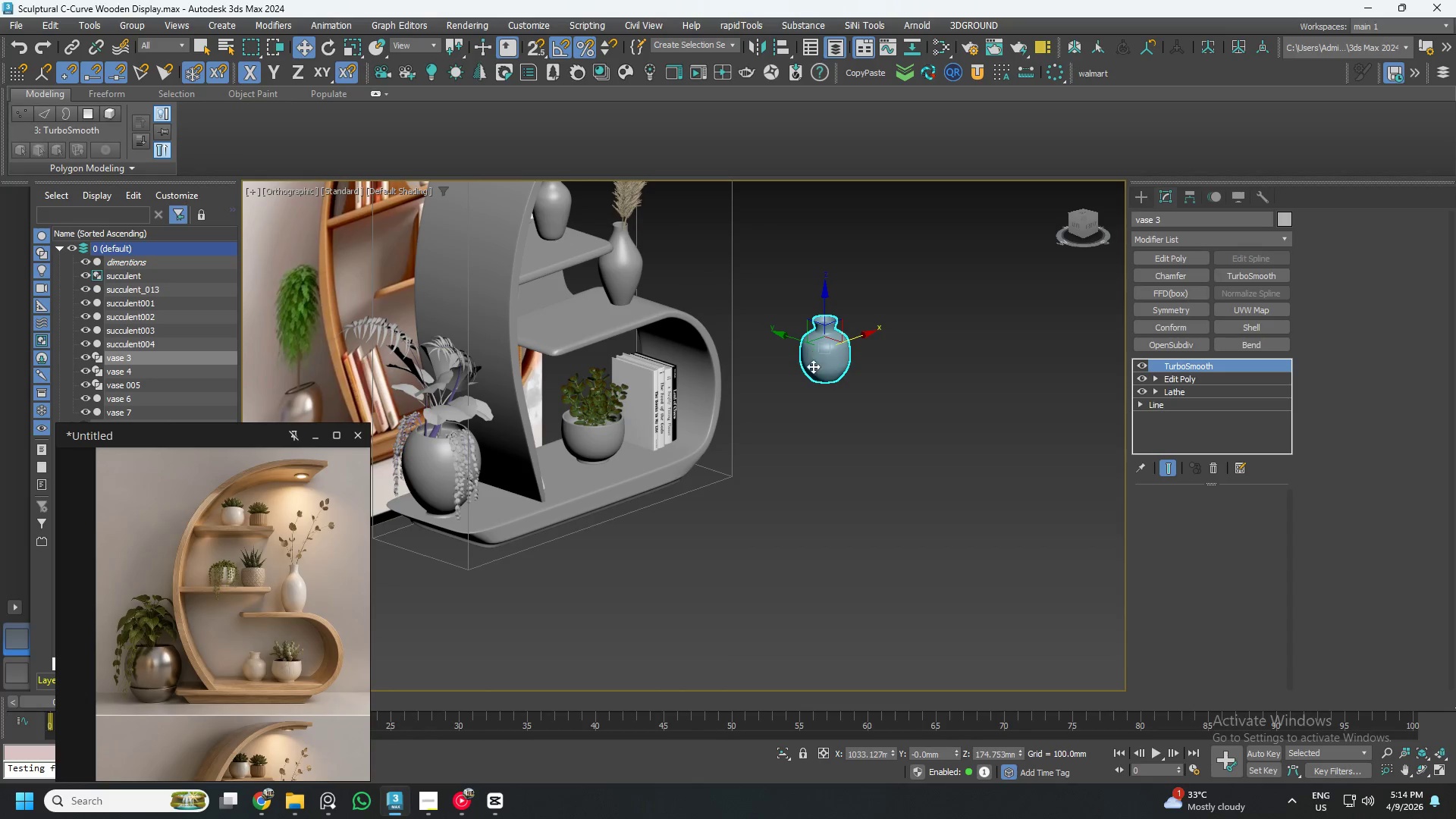 
hold_key(key=AltLeft, duration=0.8)
 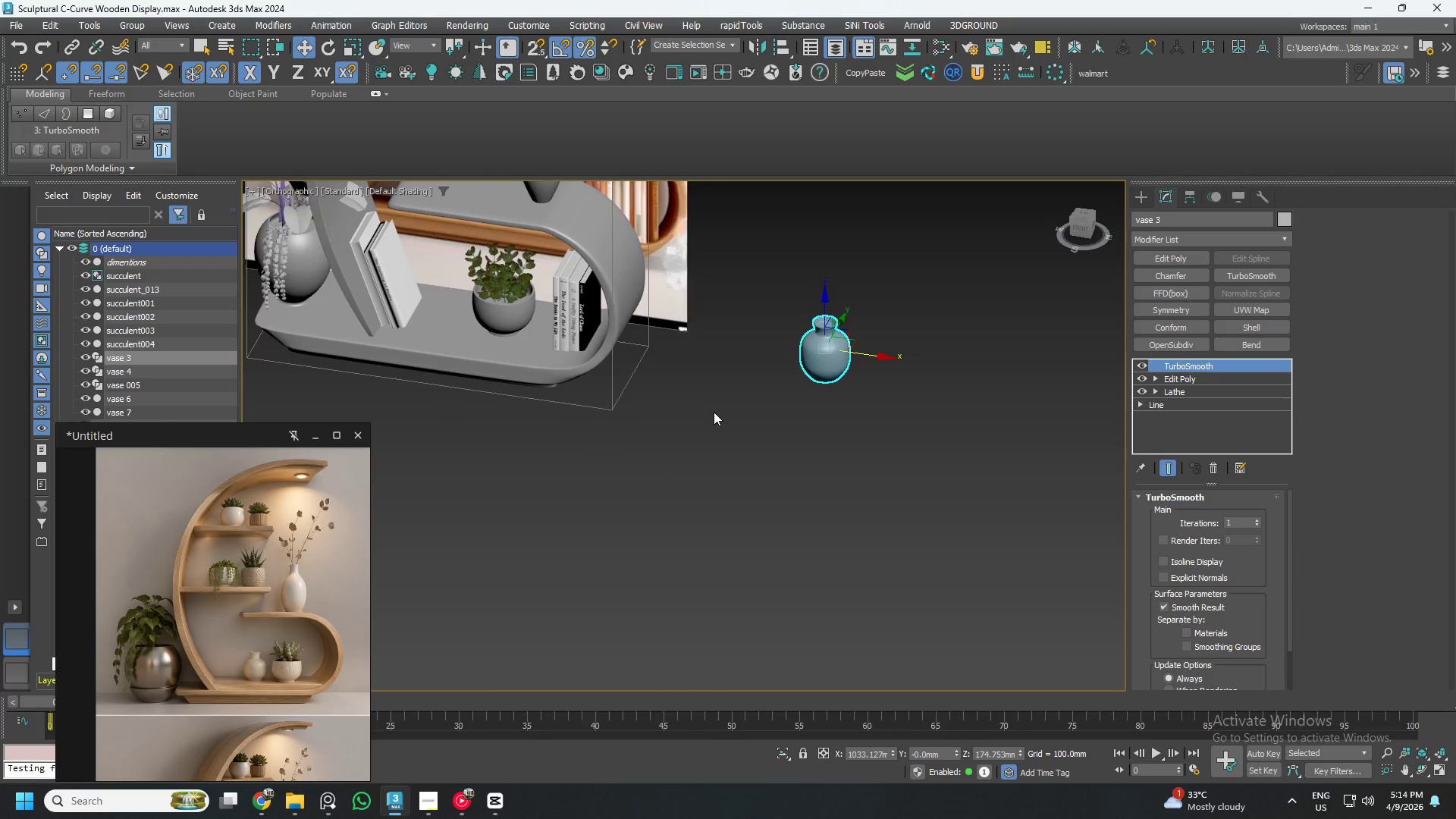 
scroll: coordinate [714, 412], scroll_direction: down, amount: 2.0
 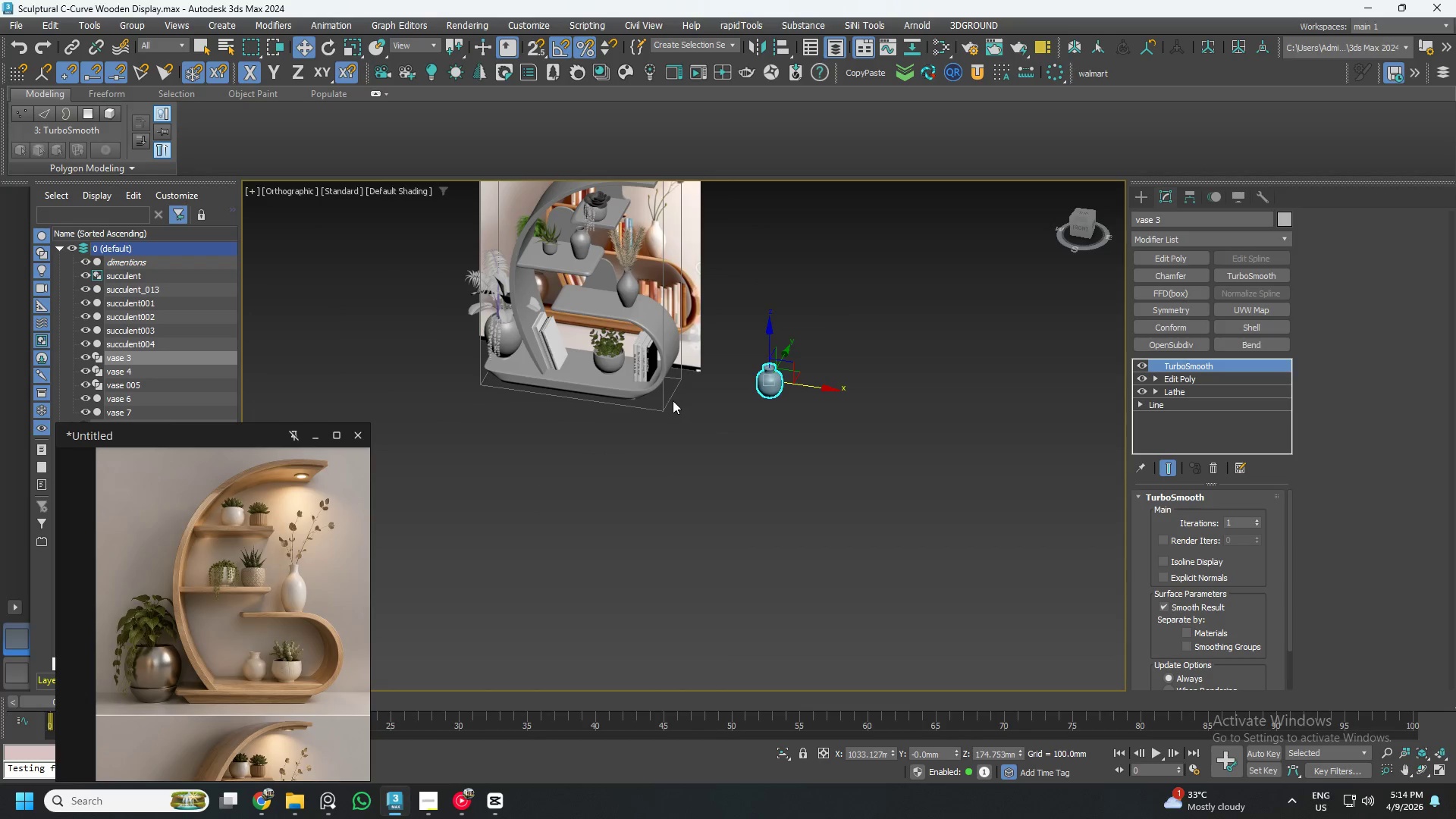 
hold_key(key=AltLeft, duration=0.66)
 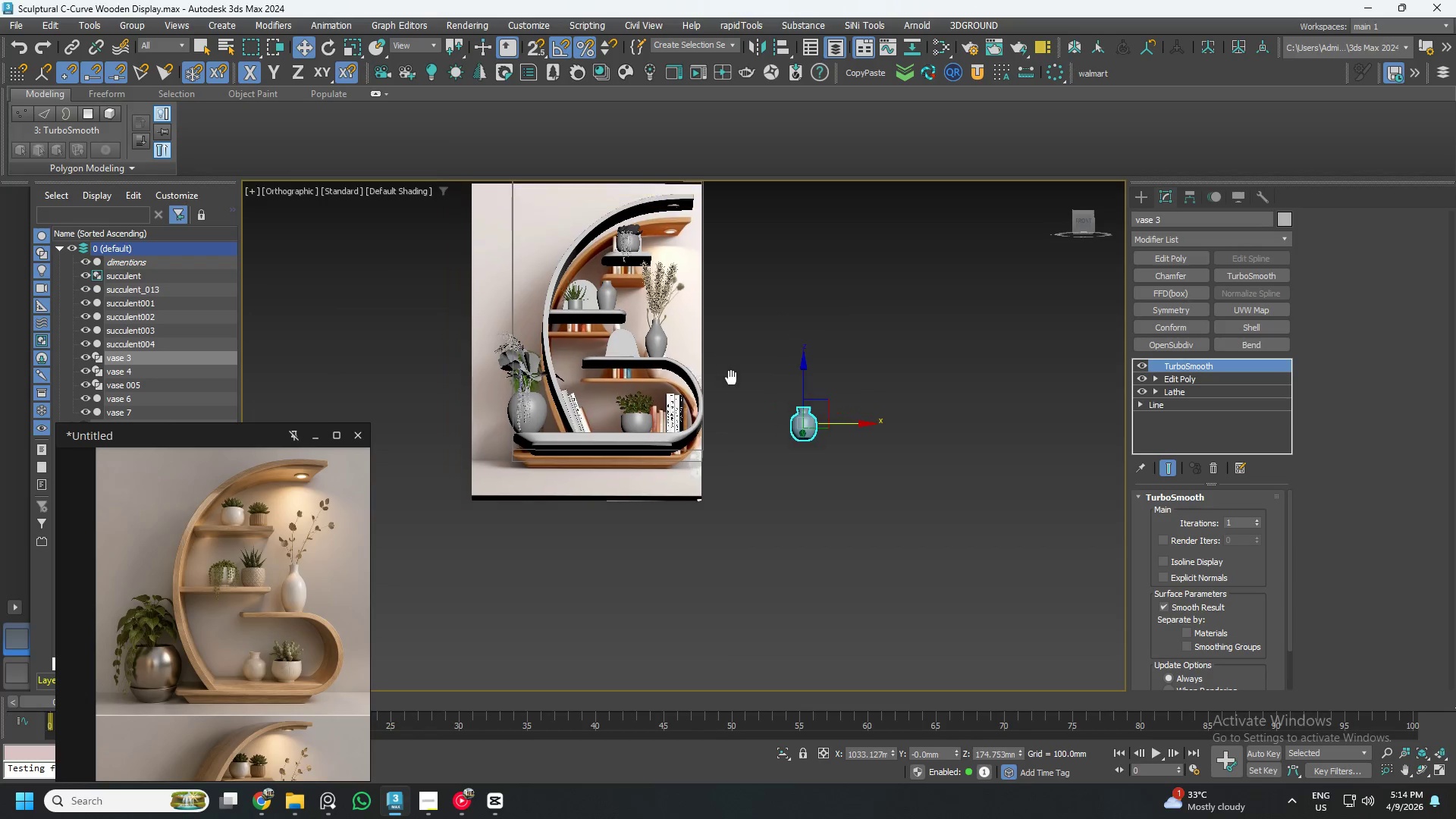 
hold_key(key=AltLeft, duration=0.72)
 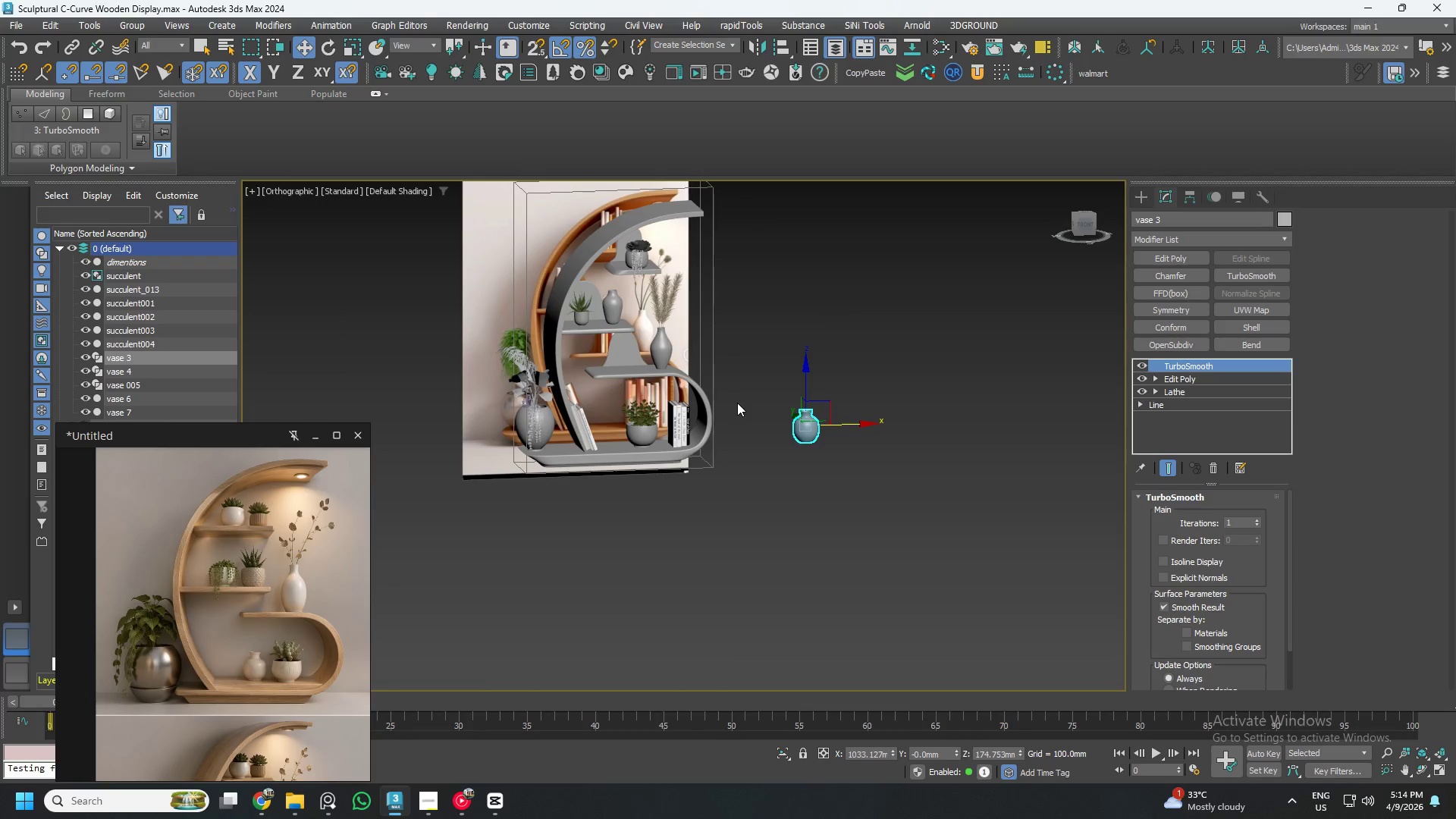 
hold_key(key=AltLeft, duration=6.7)
scroll: coordinate [602, 309], scroll_direction: up, amount: 2.0
 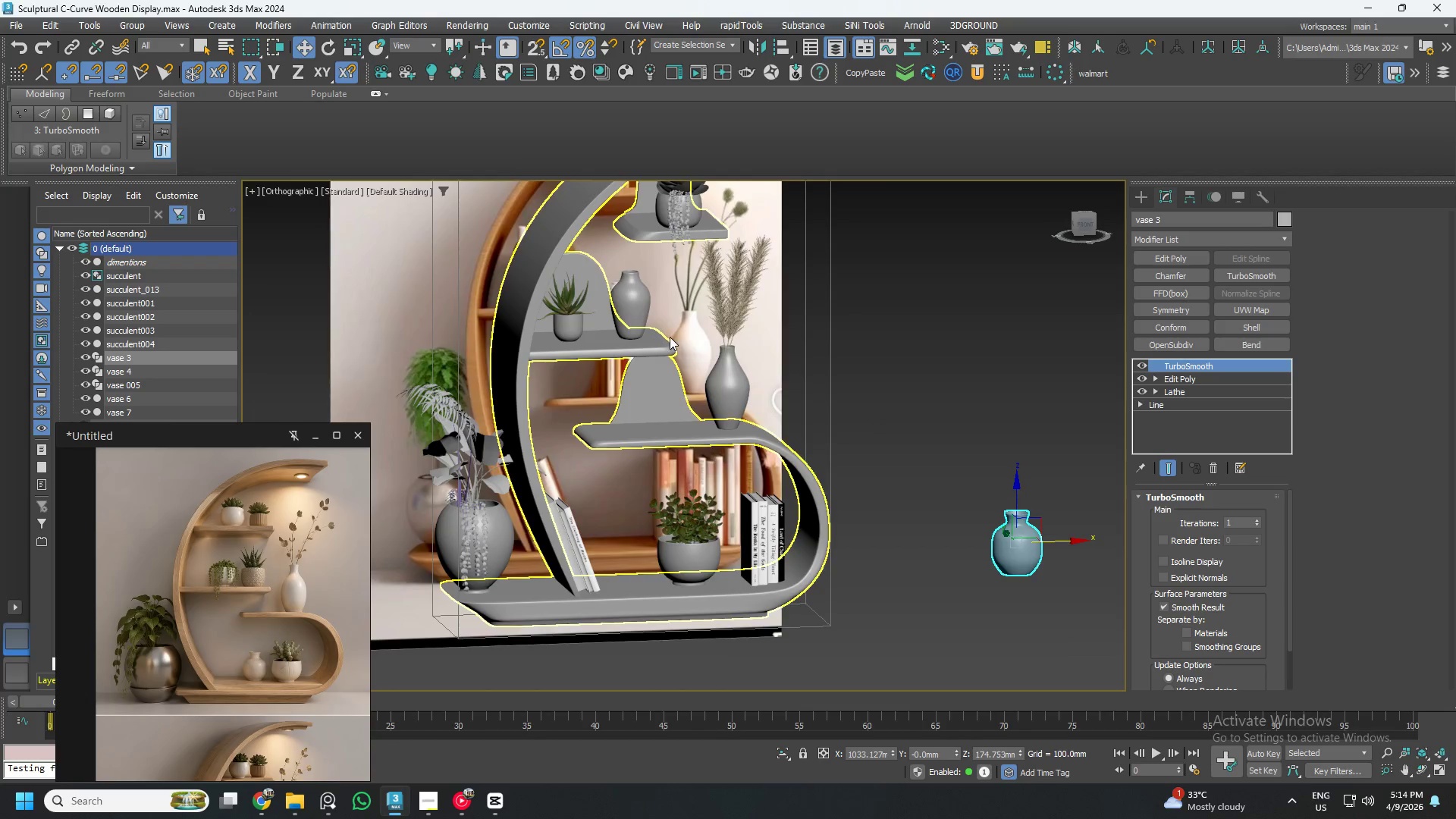 
scroll: coordinate [685, 338], scroll_direction: down, amount: 1.0
 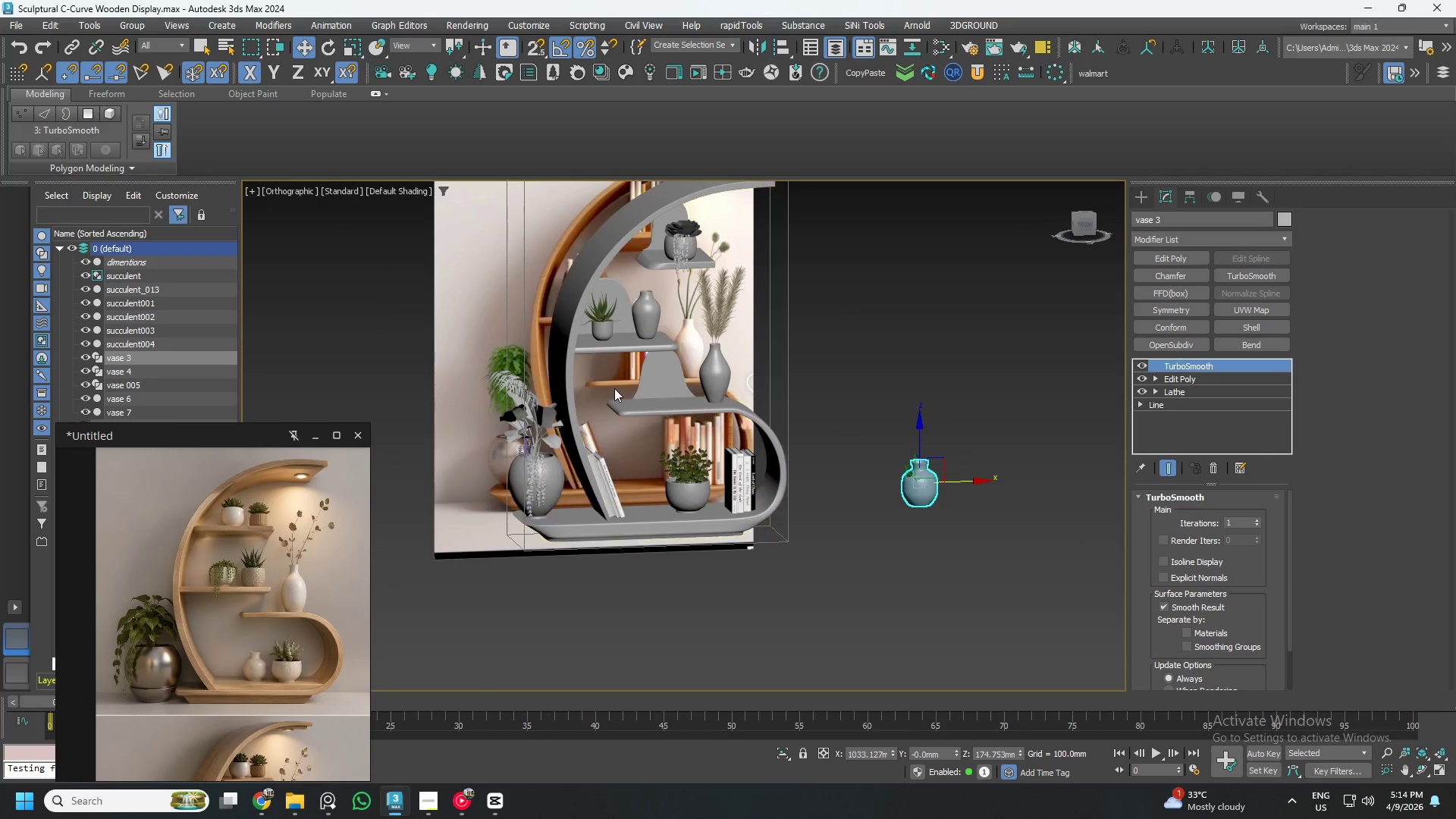 
key(Control+ControlLeft)
 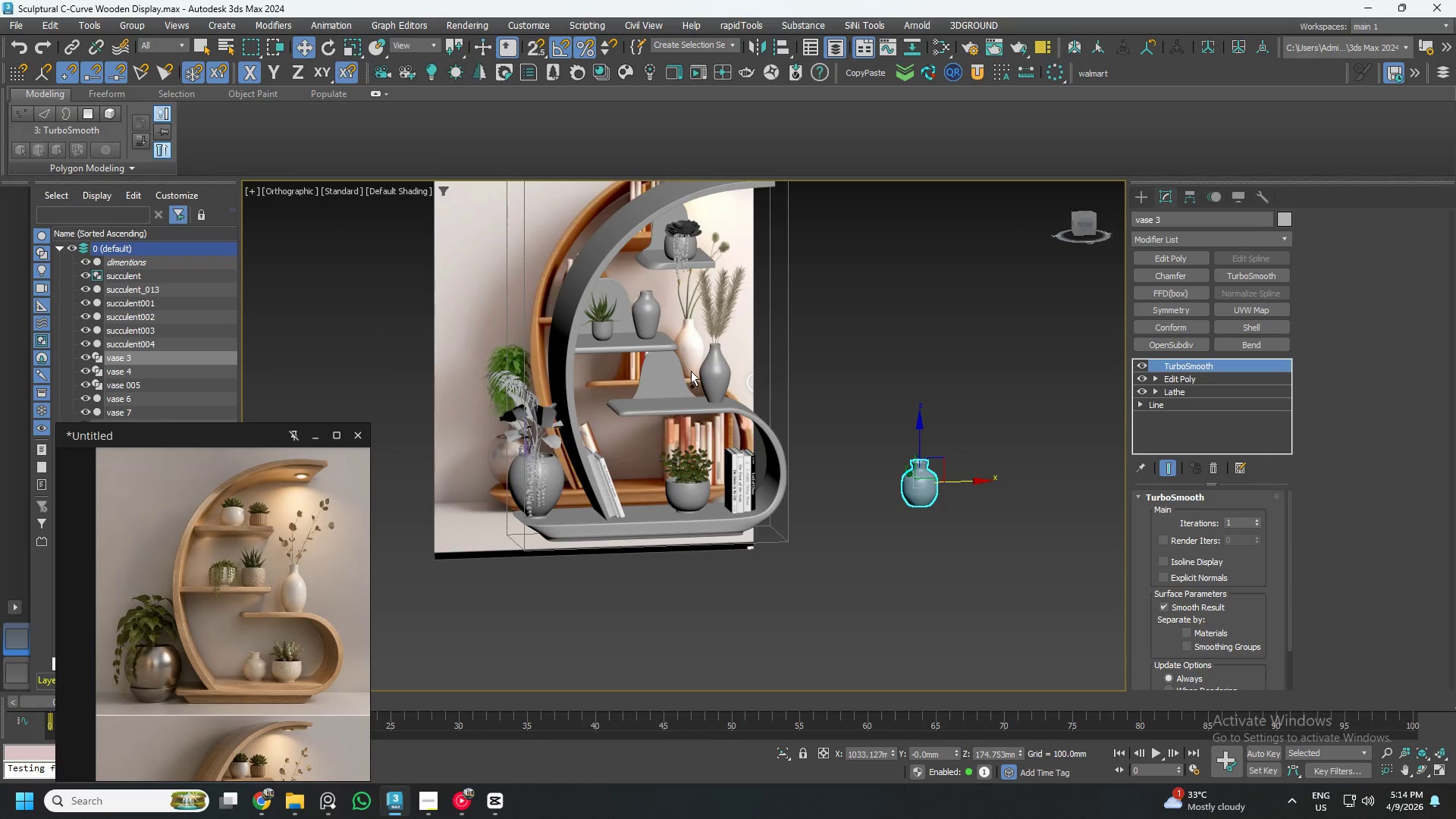 
key(Control+Z)
 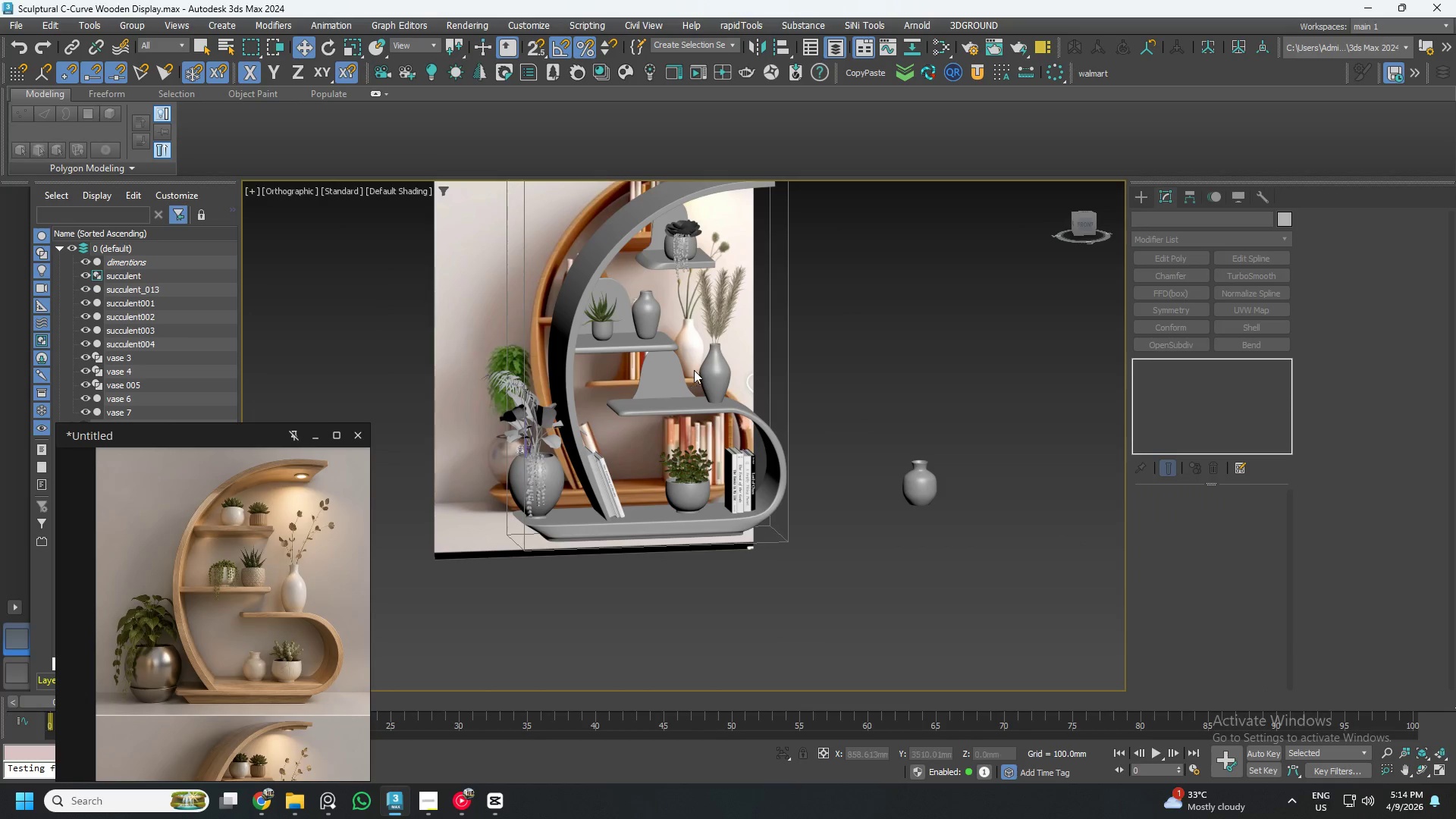 
key(Control+Z)
 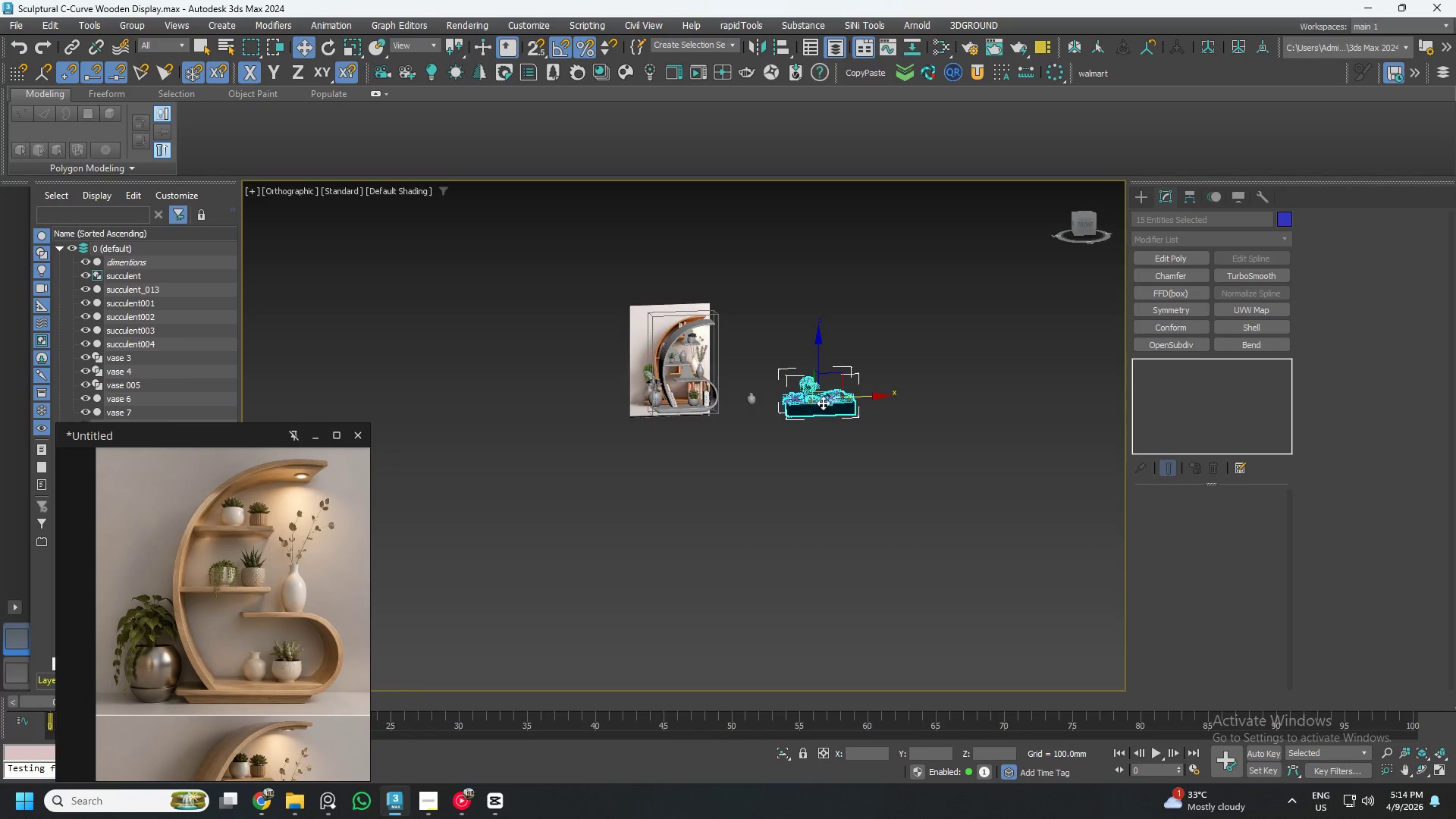 
scroll: coordinate [694, 370], scroll_direction: down, amount: 4.0
 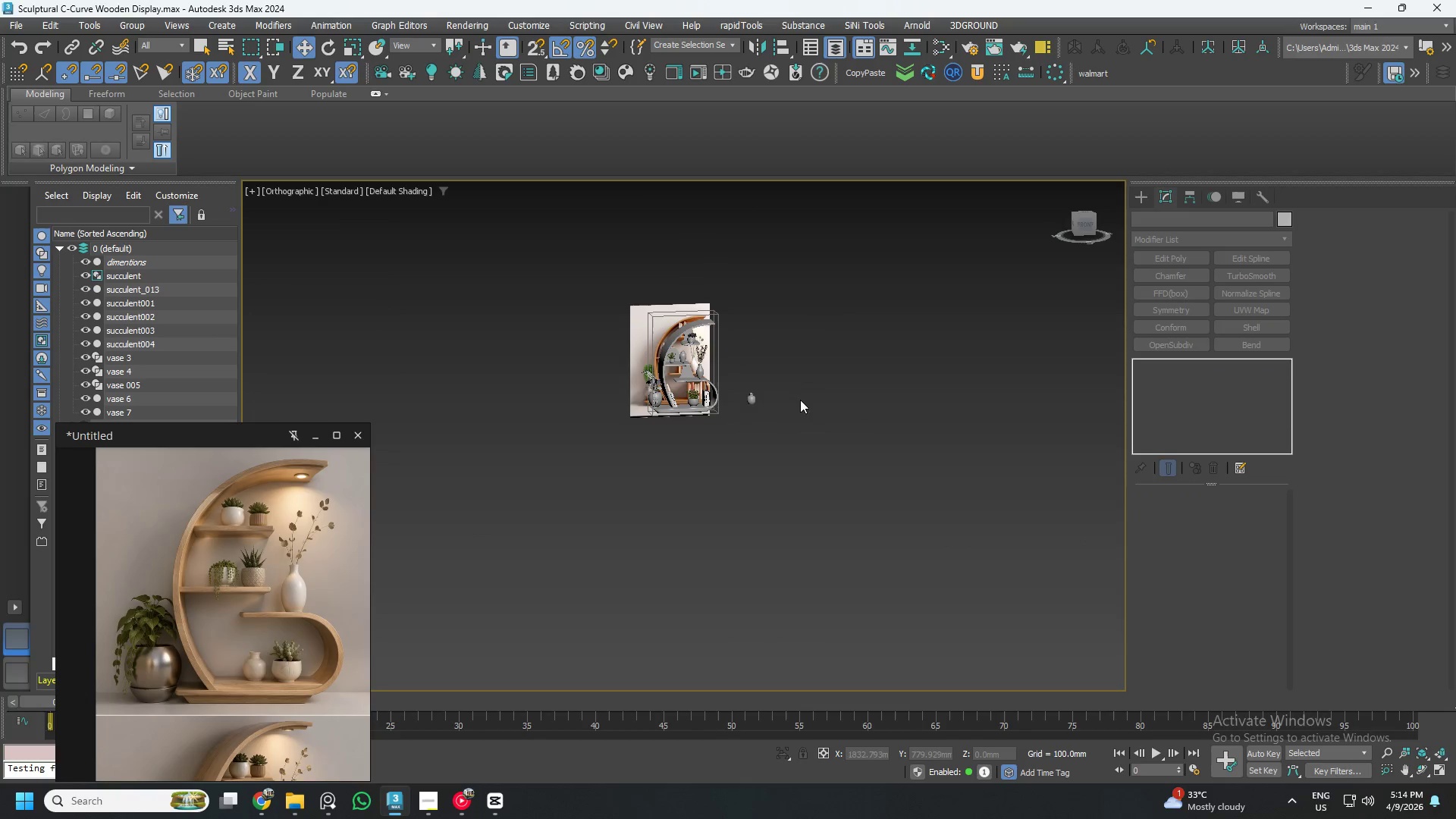 
hold_key(key=AltLeft, duration=1.5)
 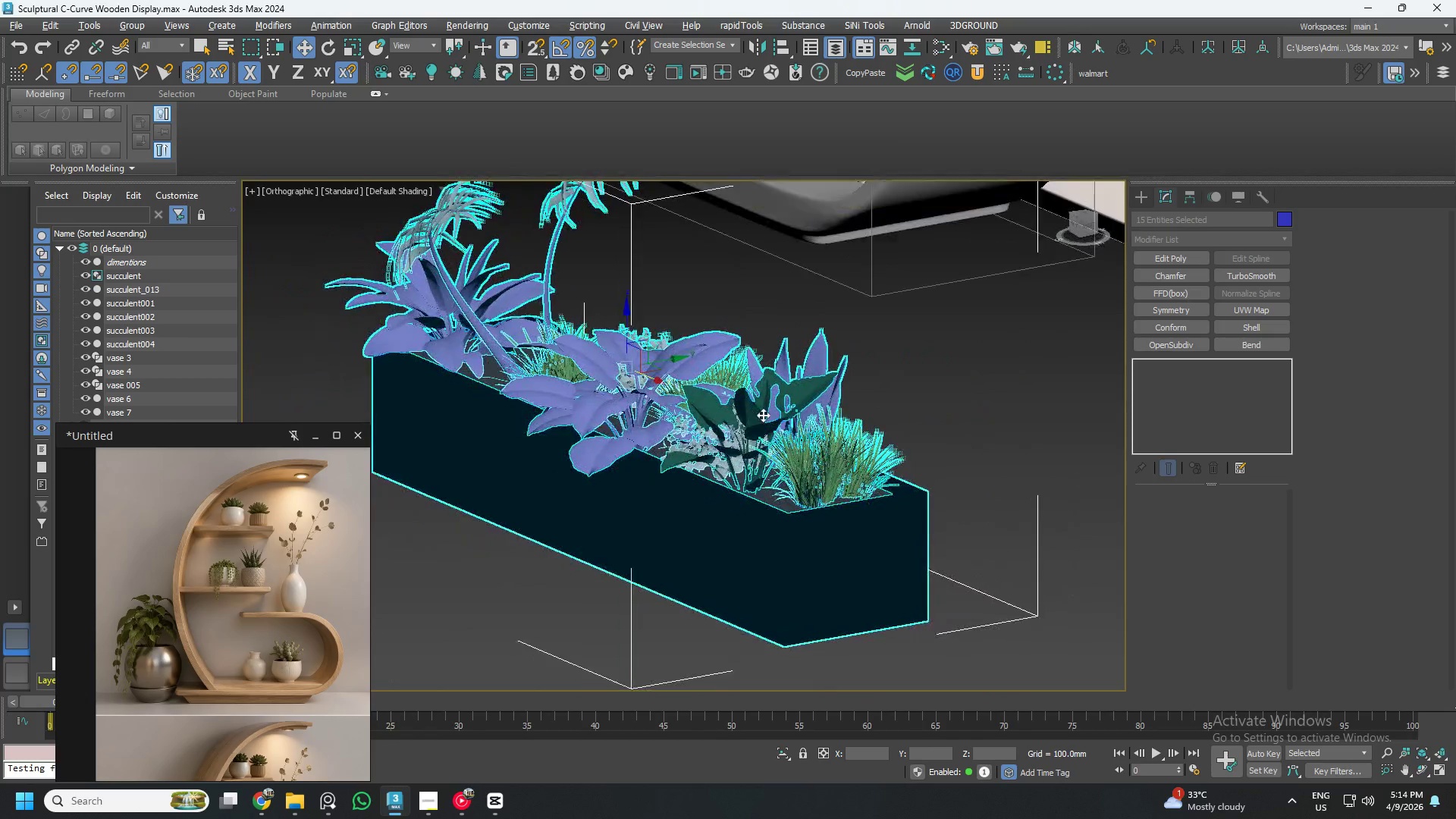 
scroll: coordinate [835, 399], scroll_direction: up, amount: 7.0
 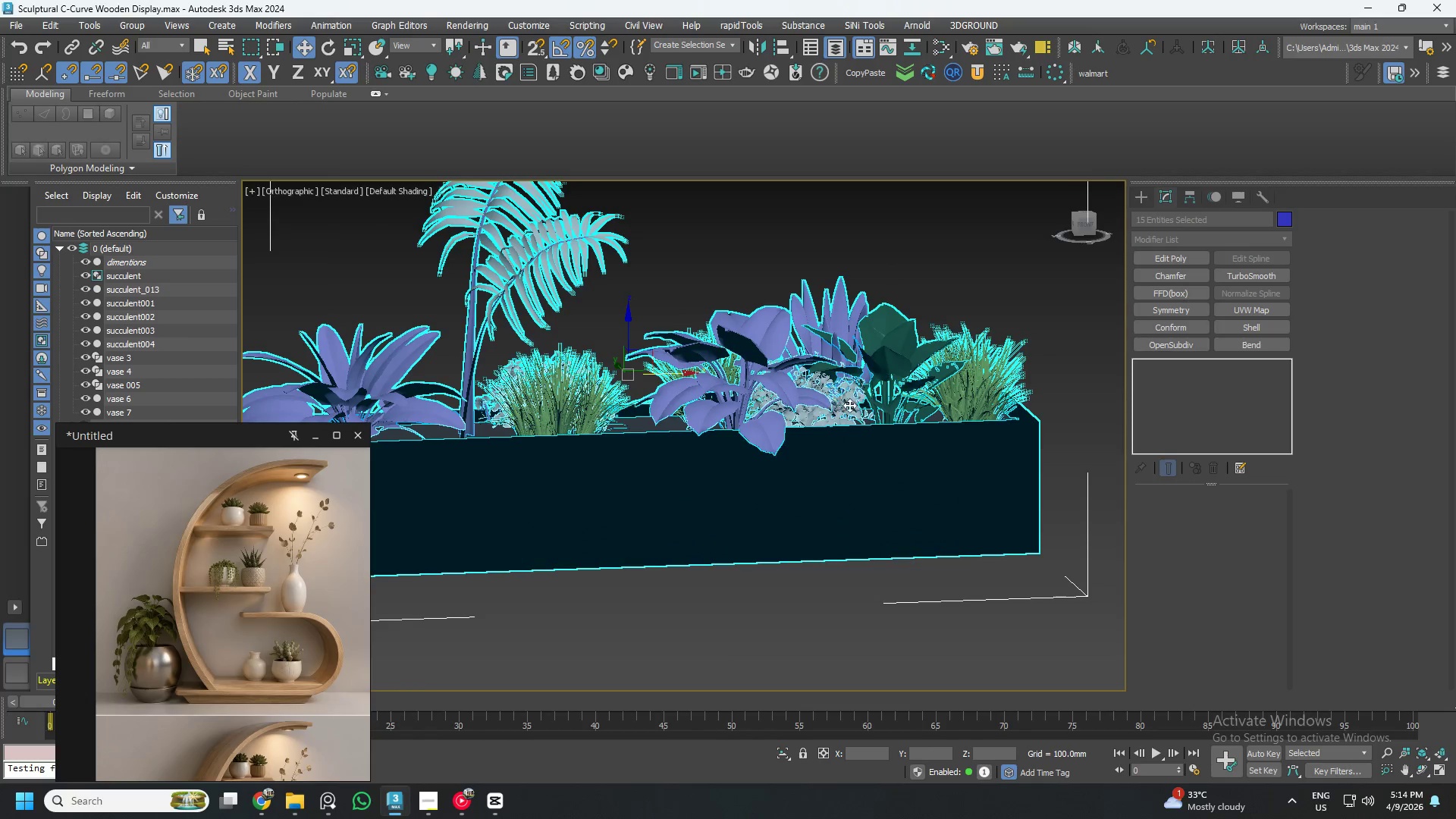 
hold_key(key=AltLeft, duration=1.52)
 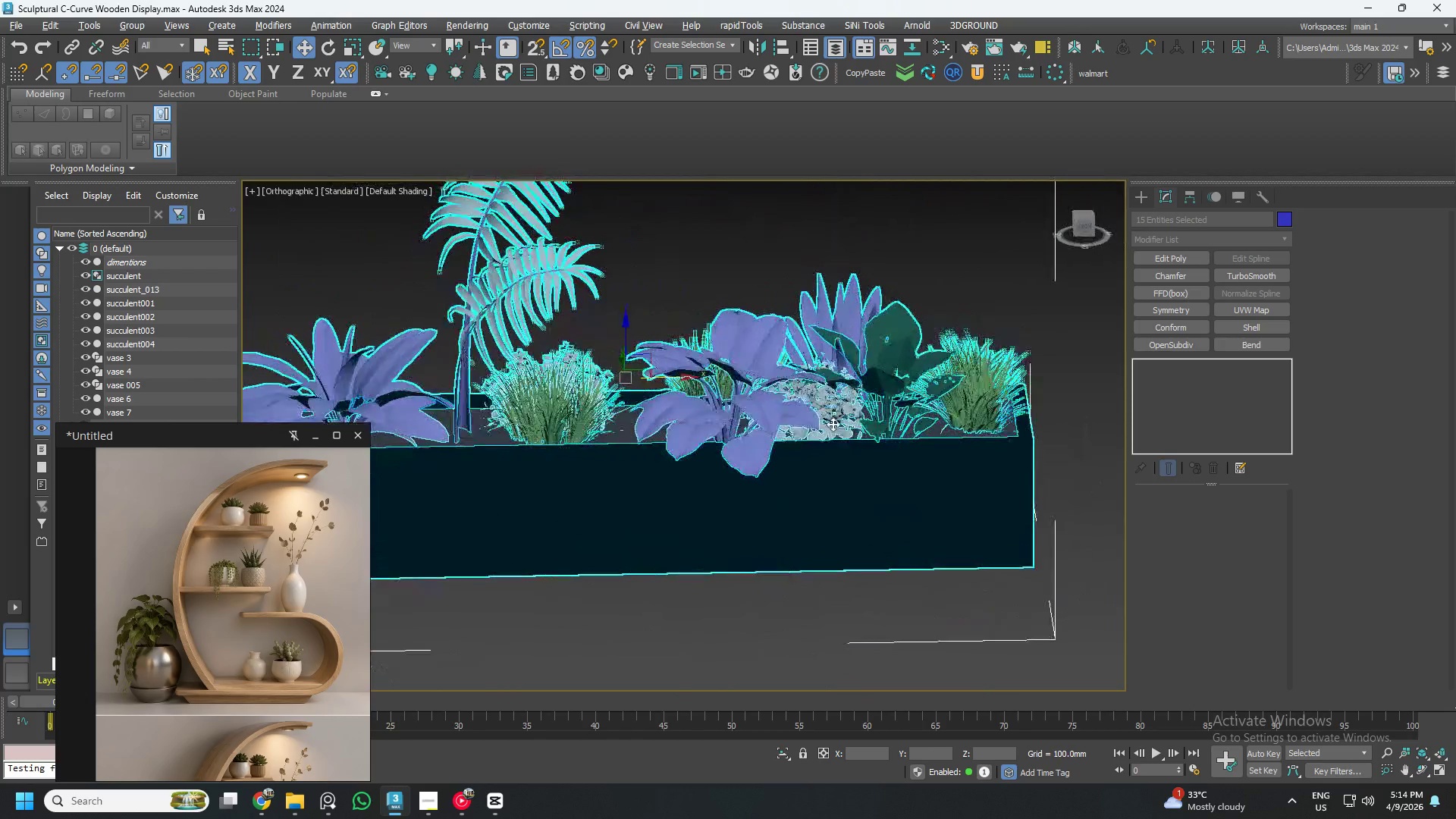 
hold_key(key=AltLeft, duration=1.5)
 